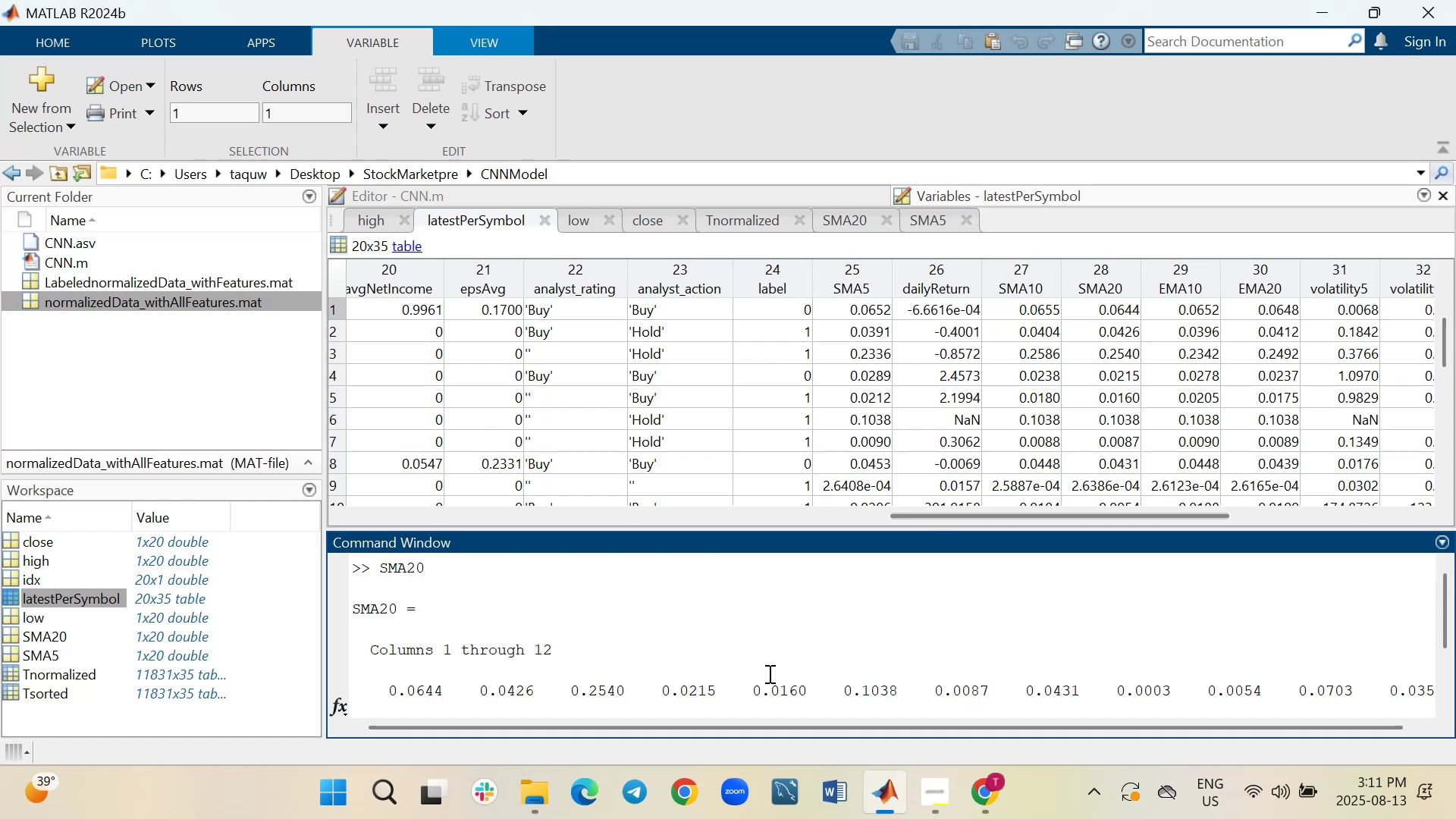 
wait(5.11)
 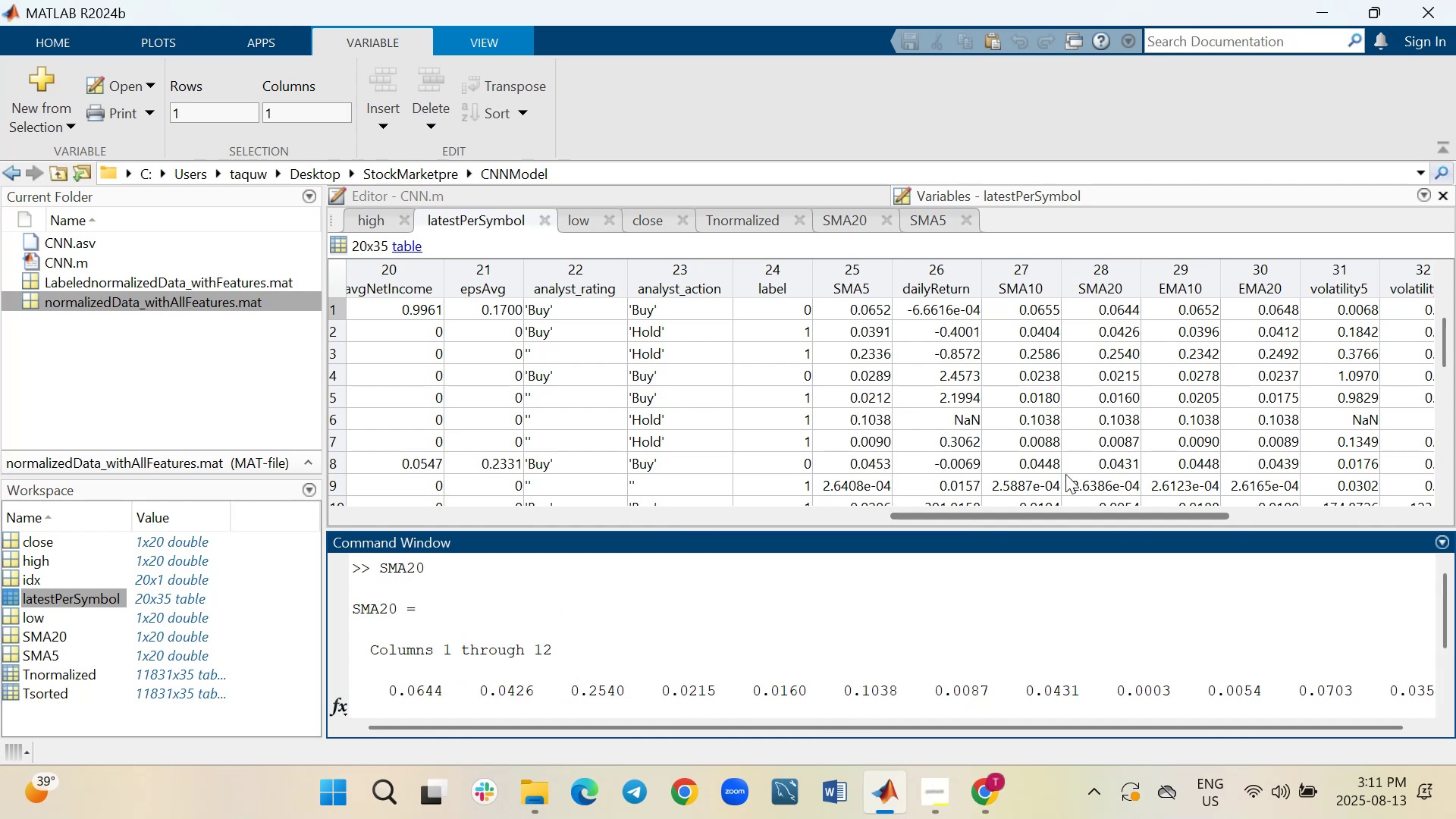 
scroll: coordinate [977, 625], scroll_direction: down, amount: 5.0
 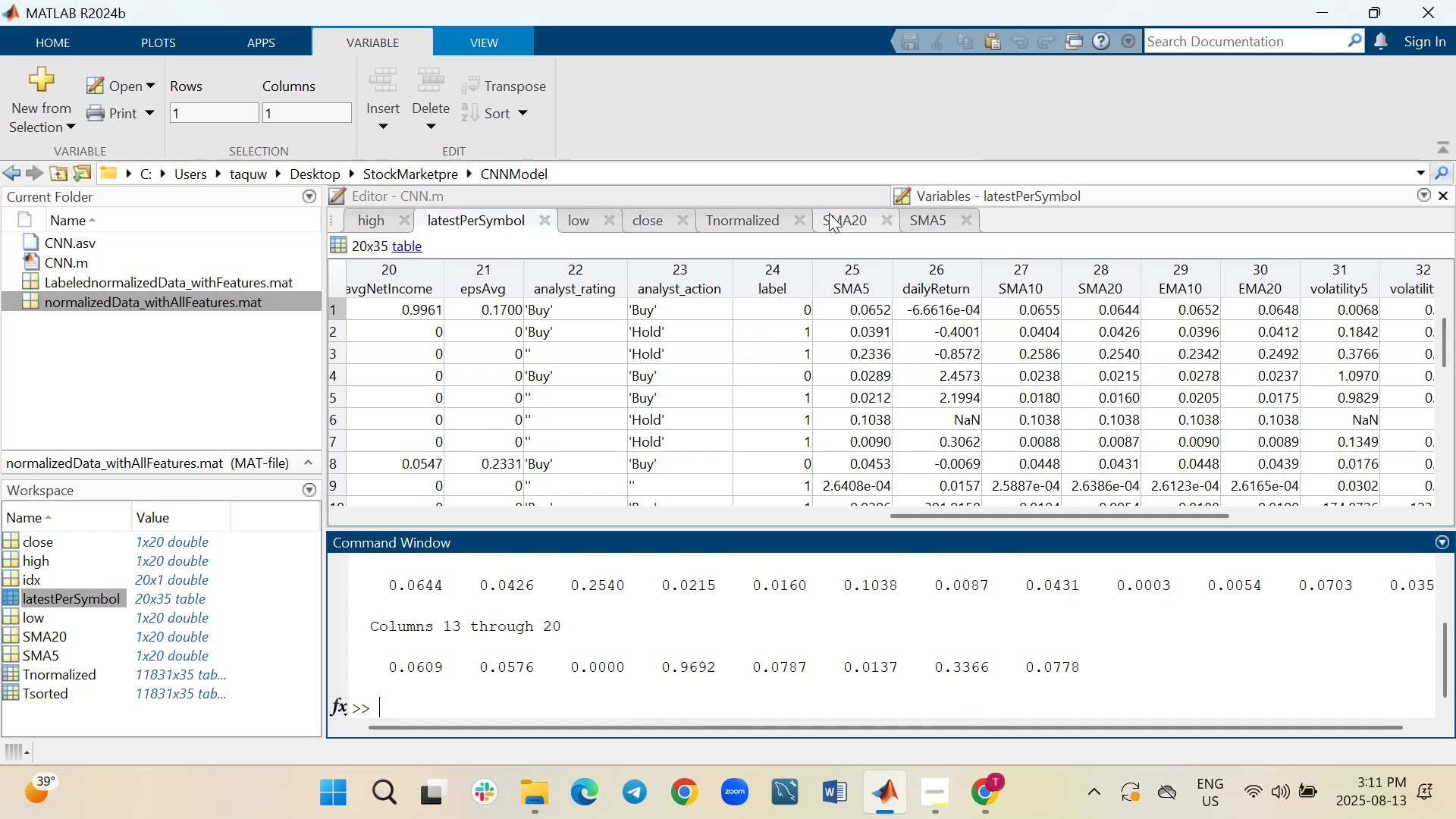 
left_click([725, 196])
 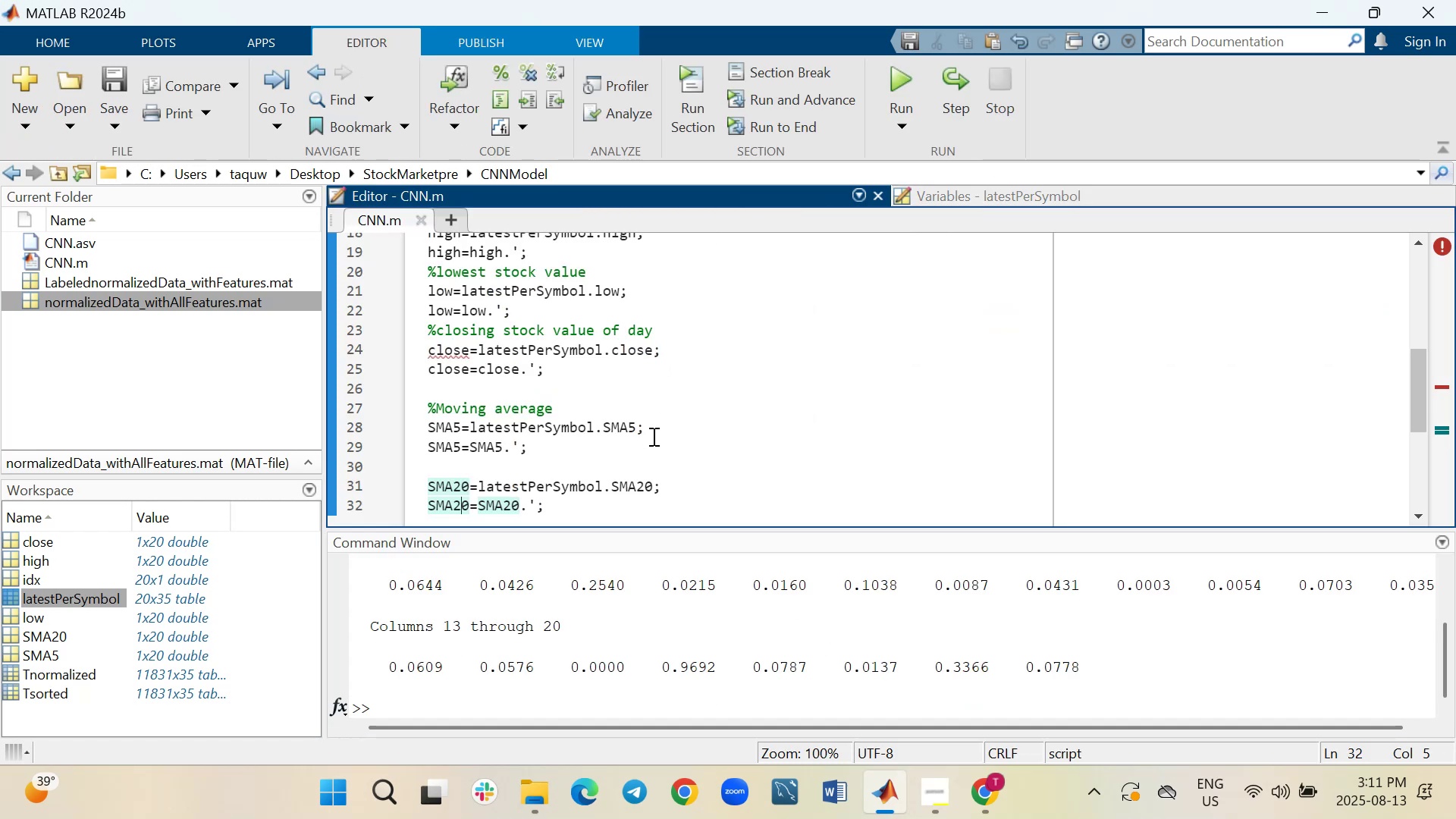 
scroll: coordinate [666, 433], scroll_direction: down, amount: 1.0
 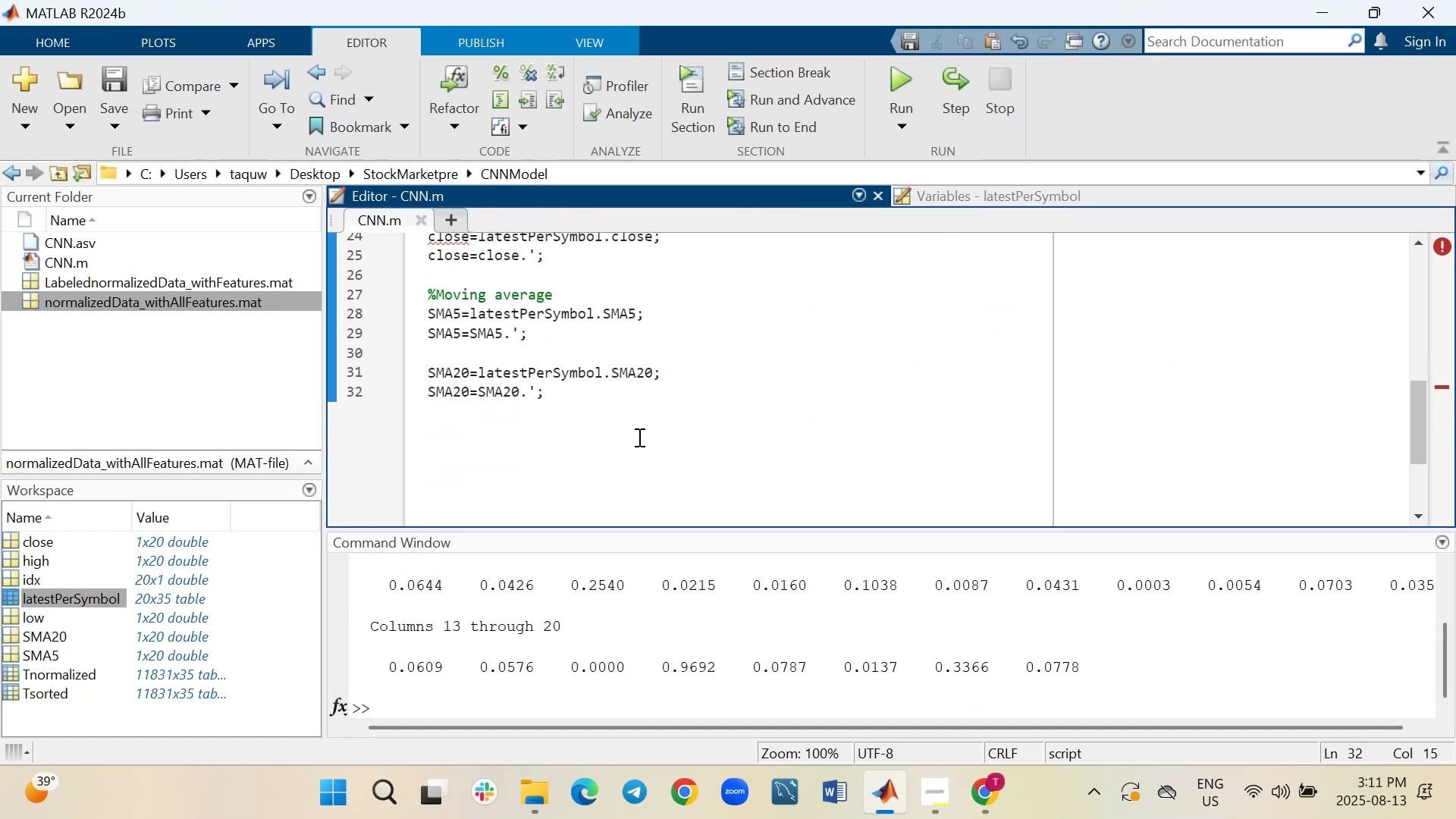 
key(Shift+Enter)
 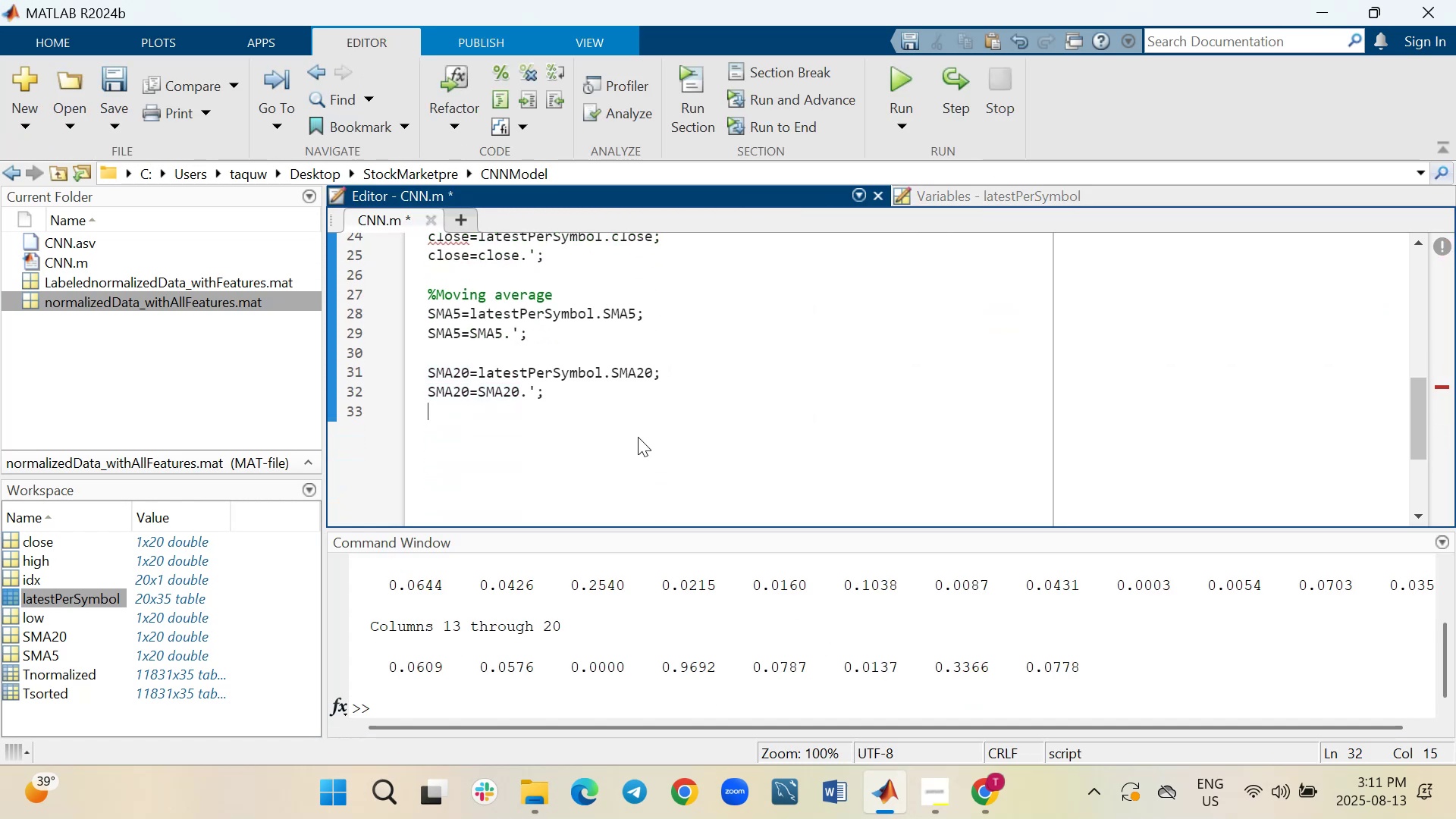 
key(Enter)
 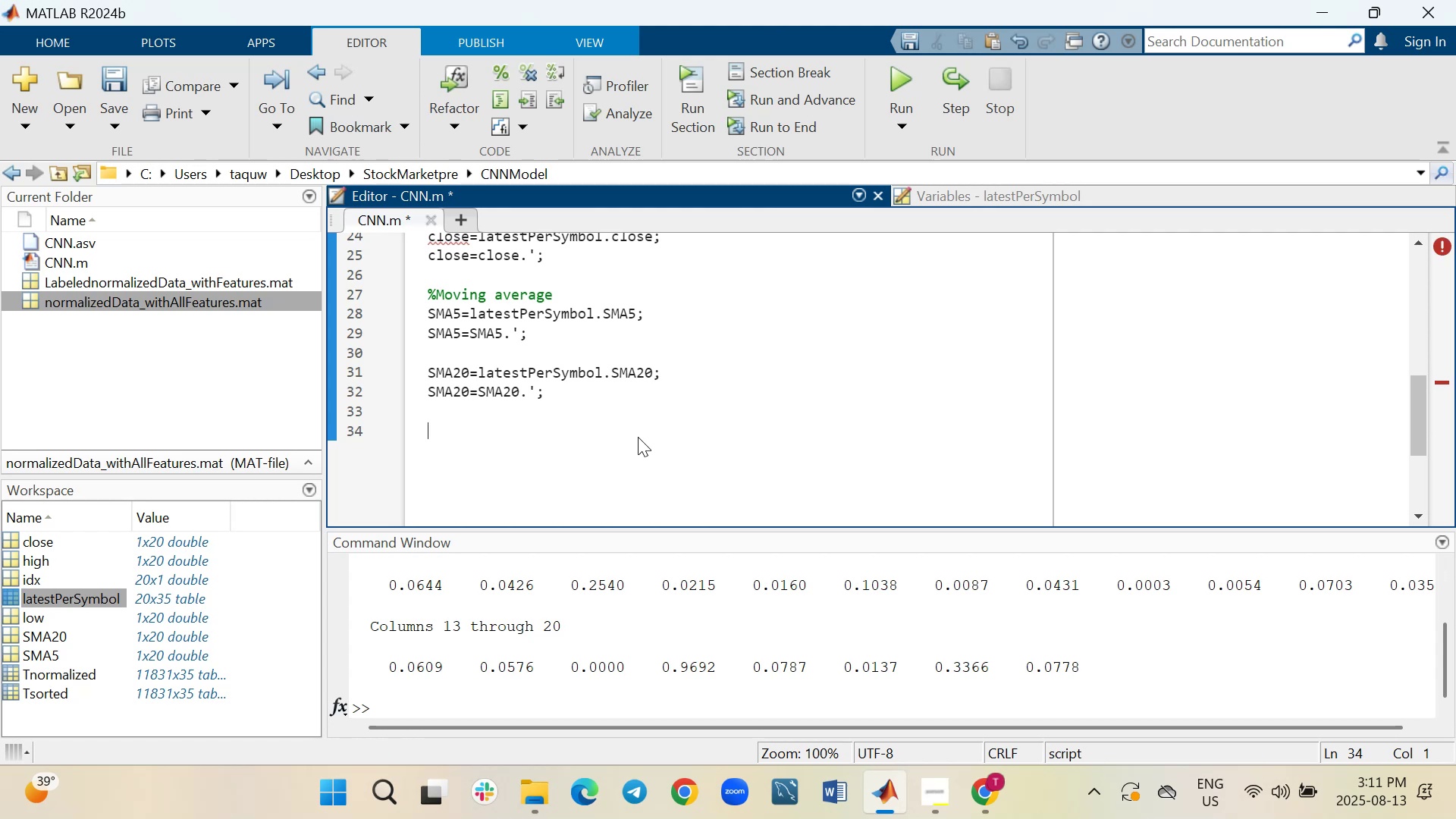 
wait(7.63)
 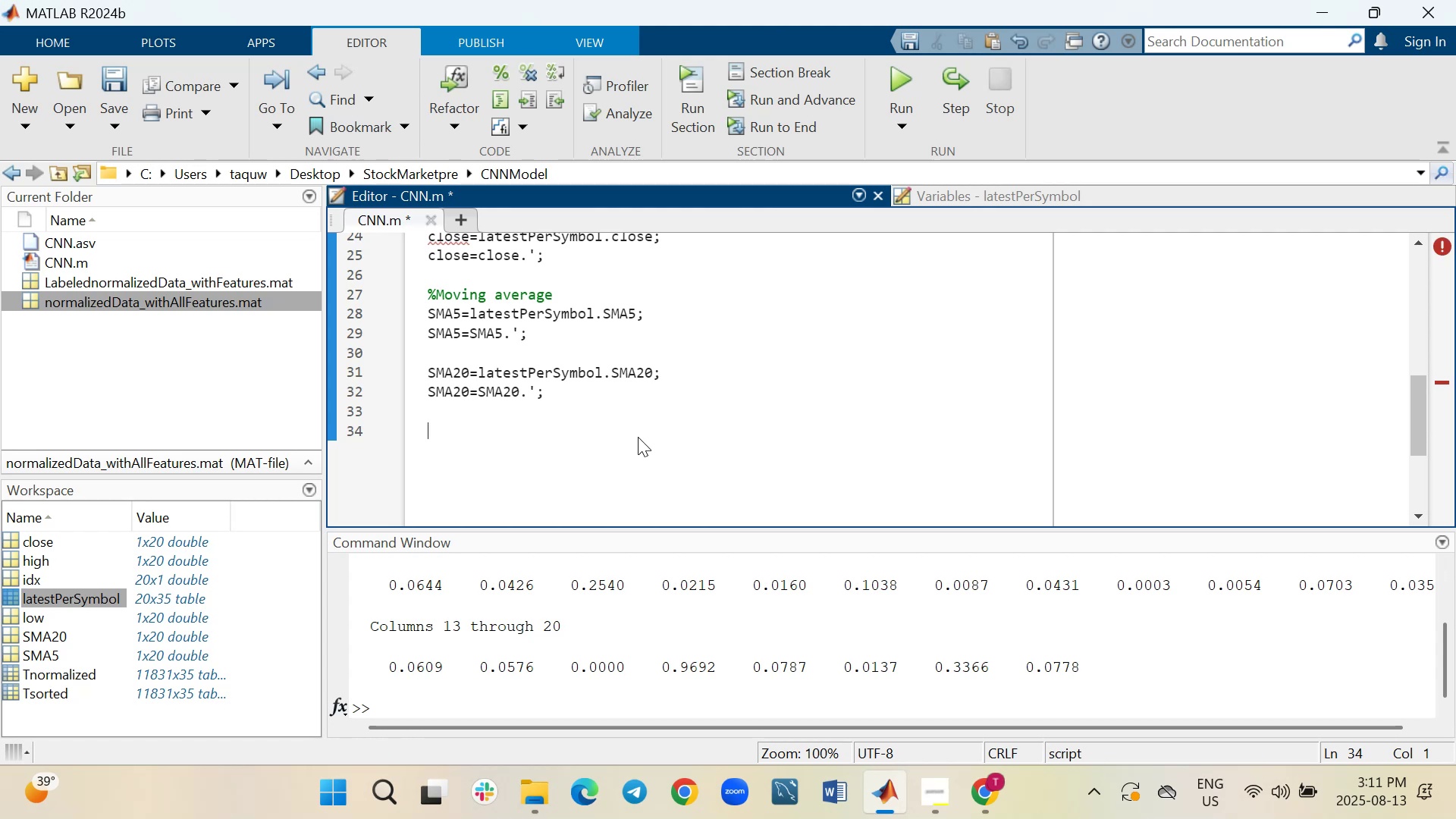 
type(%Exponeetial Moving Average)
 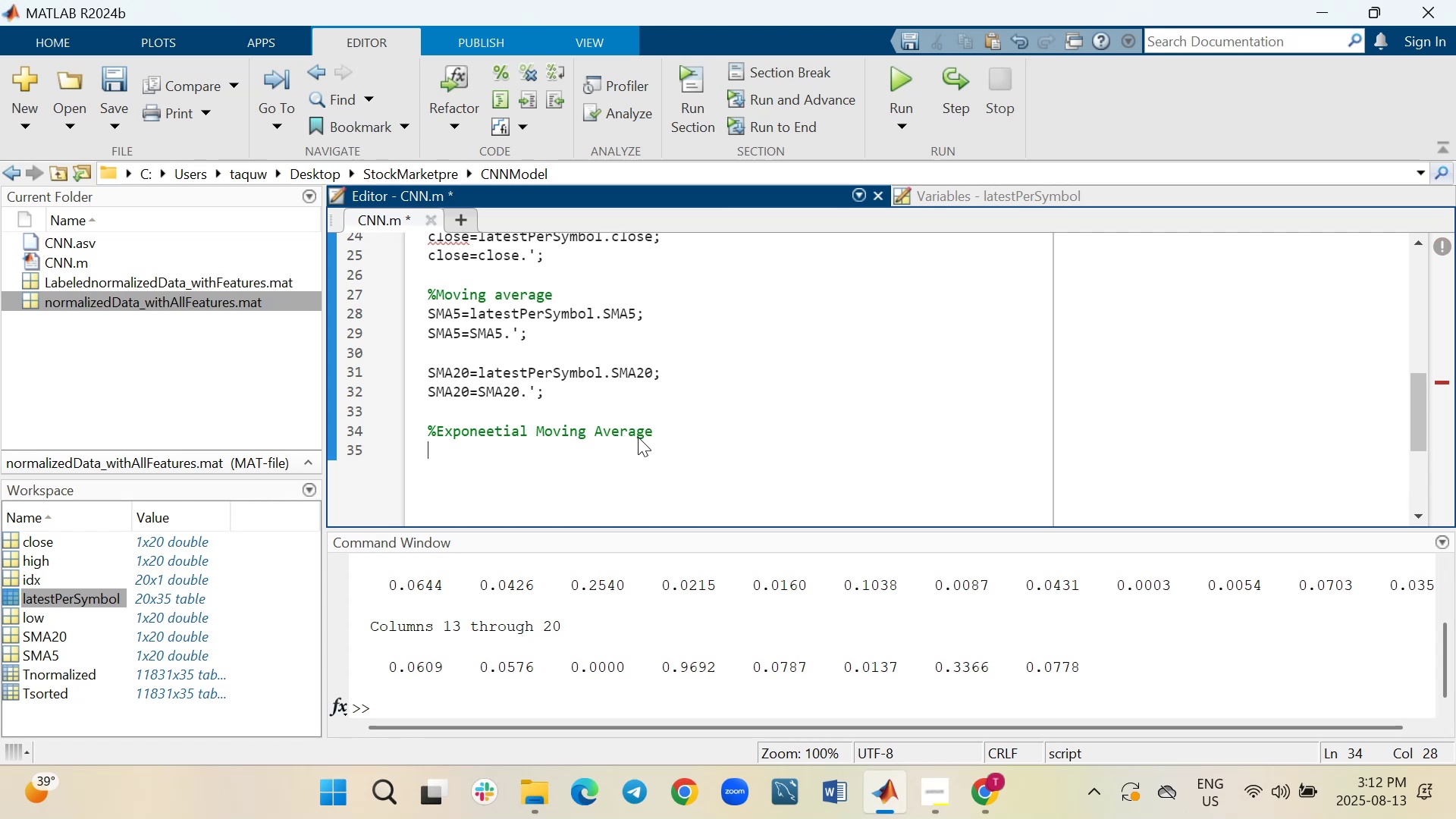 
 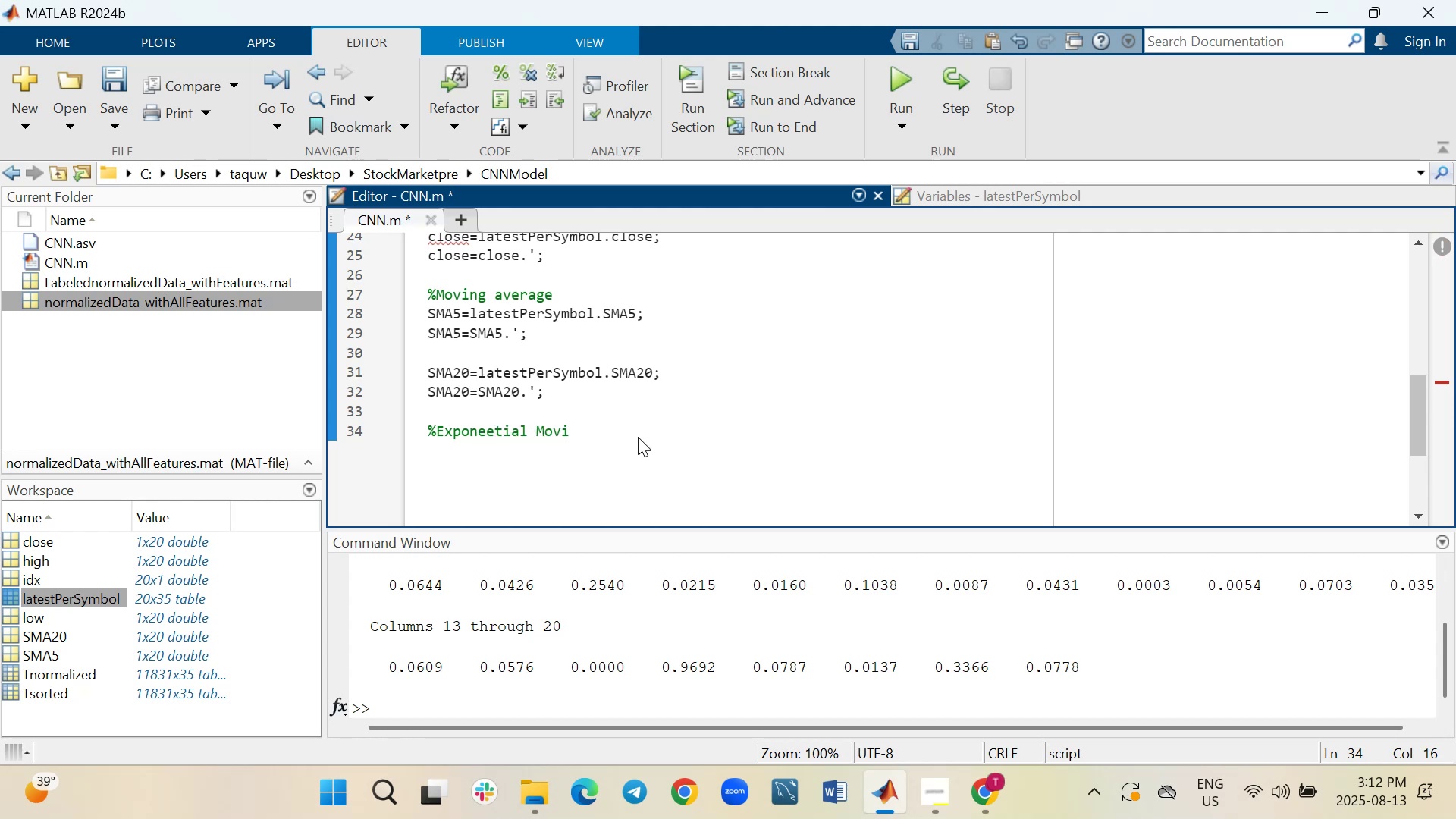 
key(Shift+Enter)
 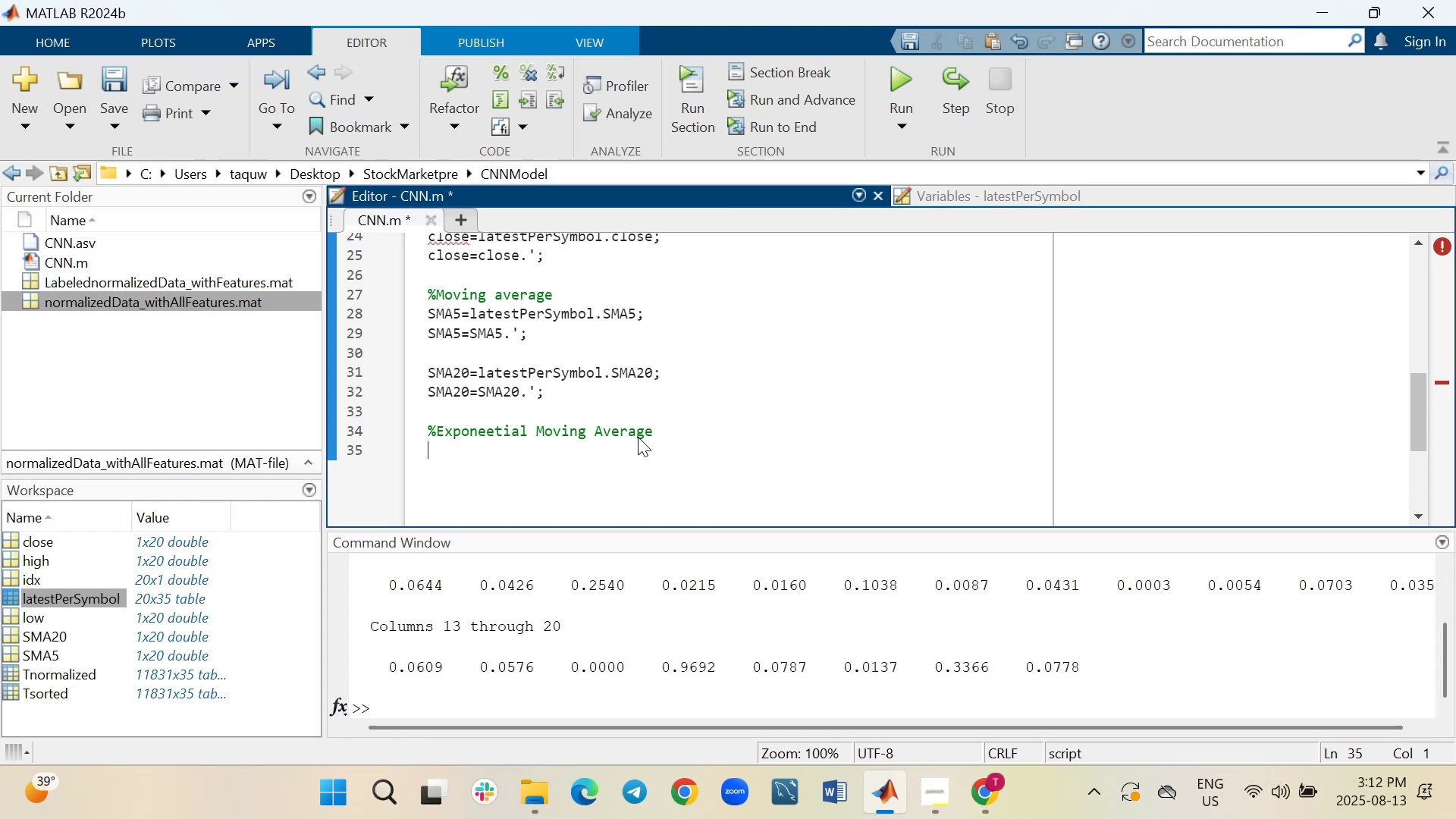 
wait(7.08)
 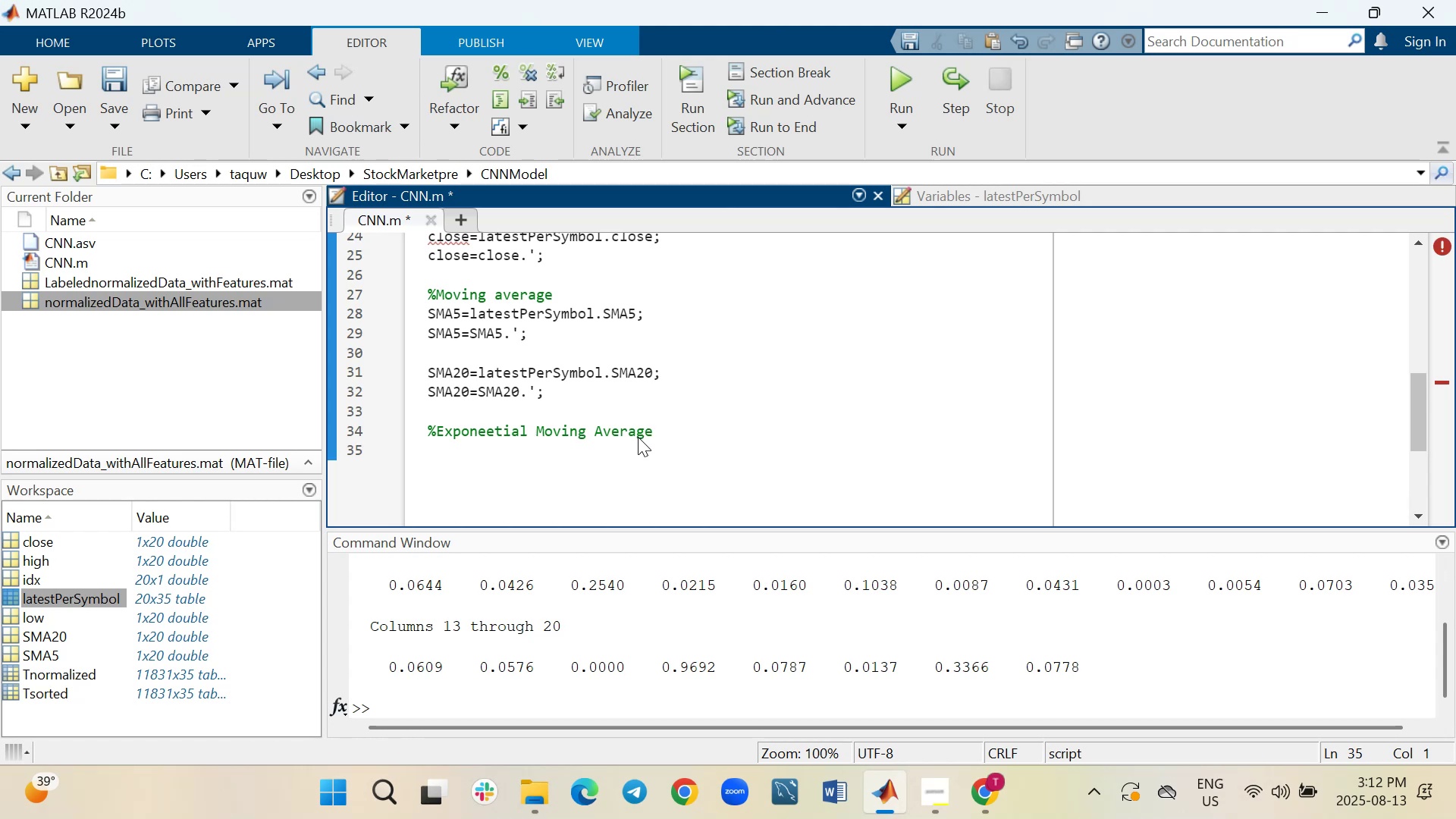 
hold_key(key=ShiftLeft, duration=1.51)
 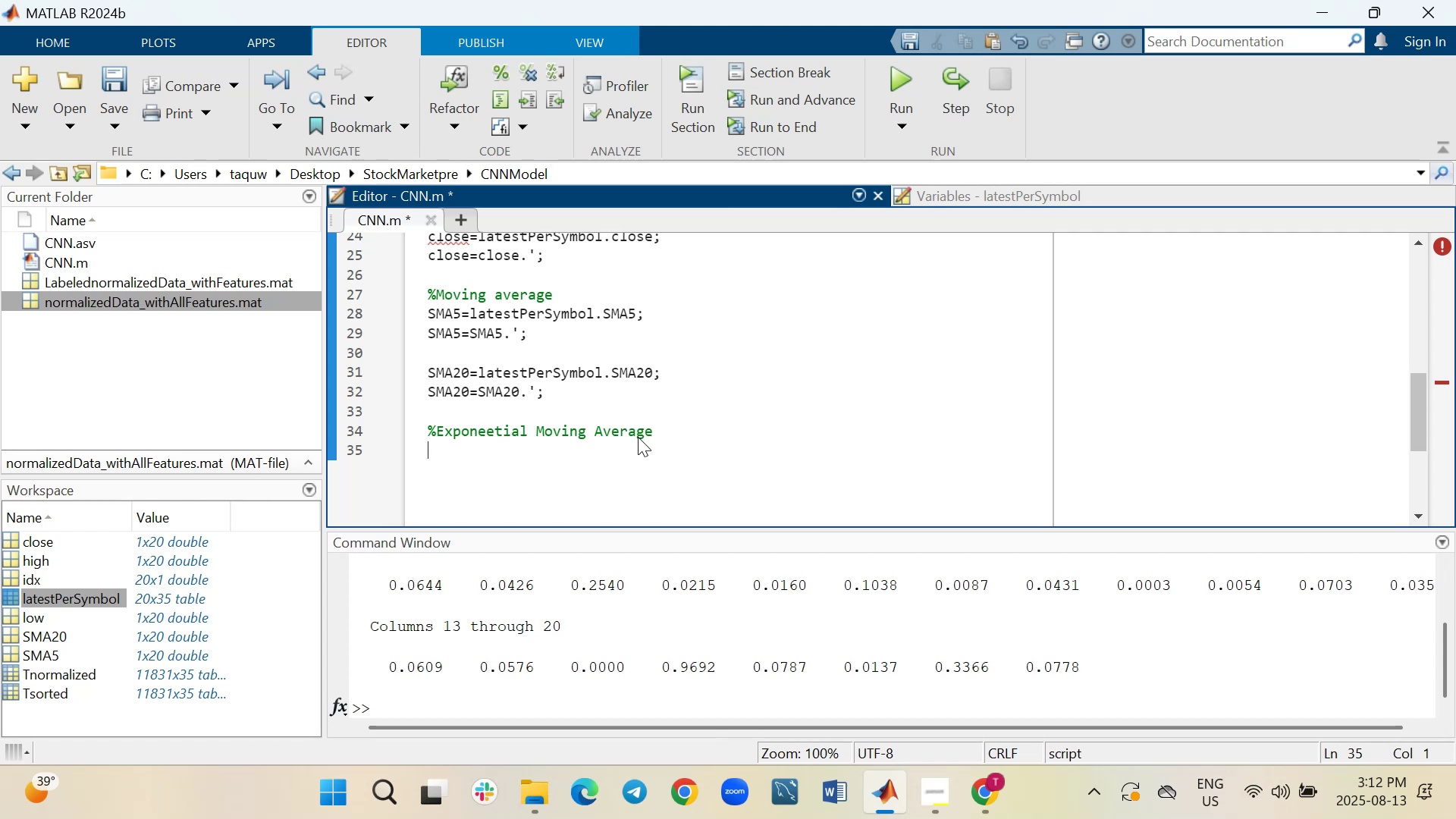 
type(EMA)
 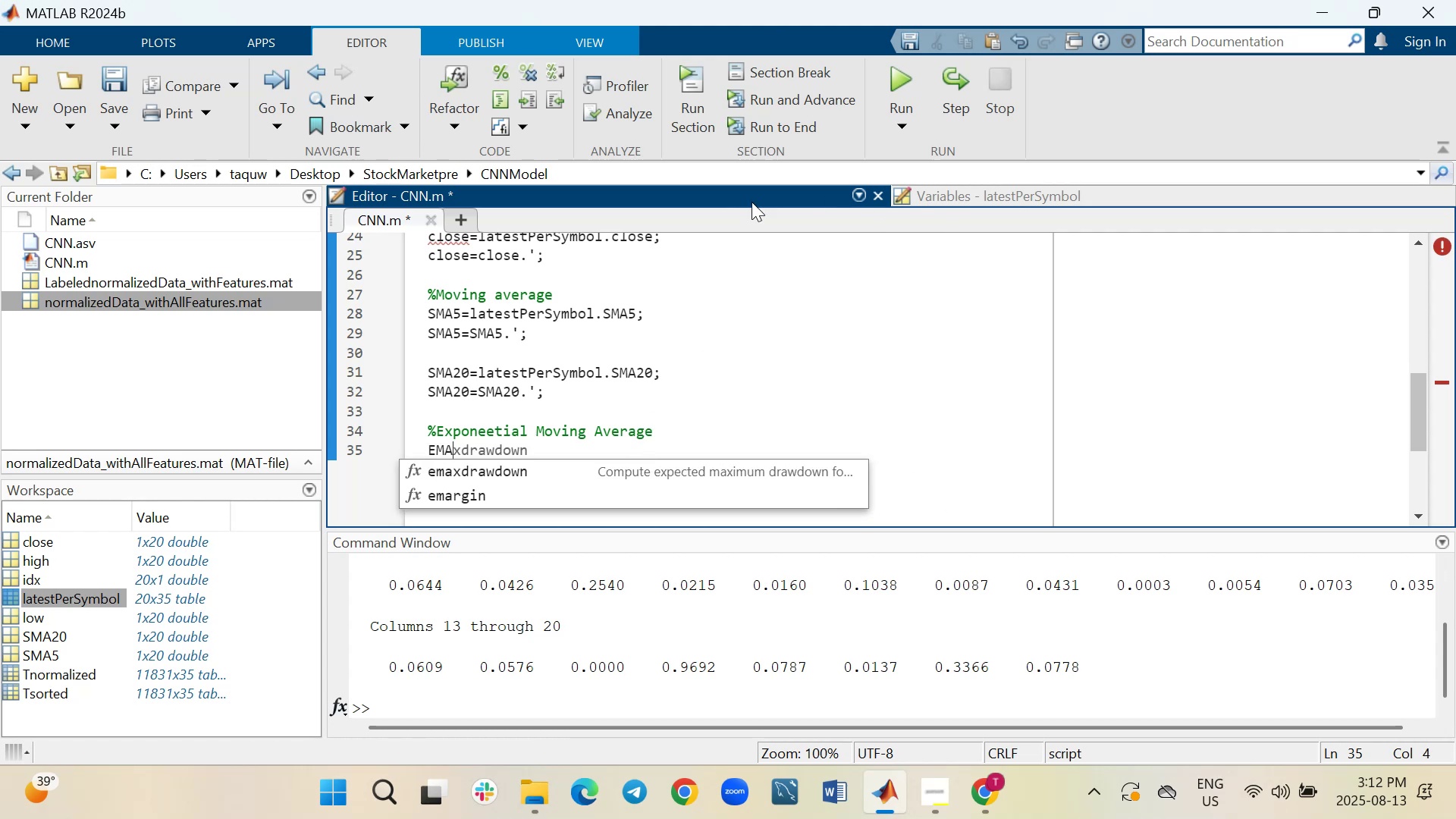 
left_click([1023, 196])
 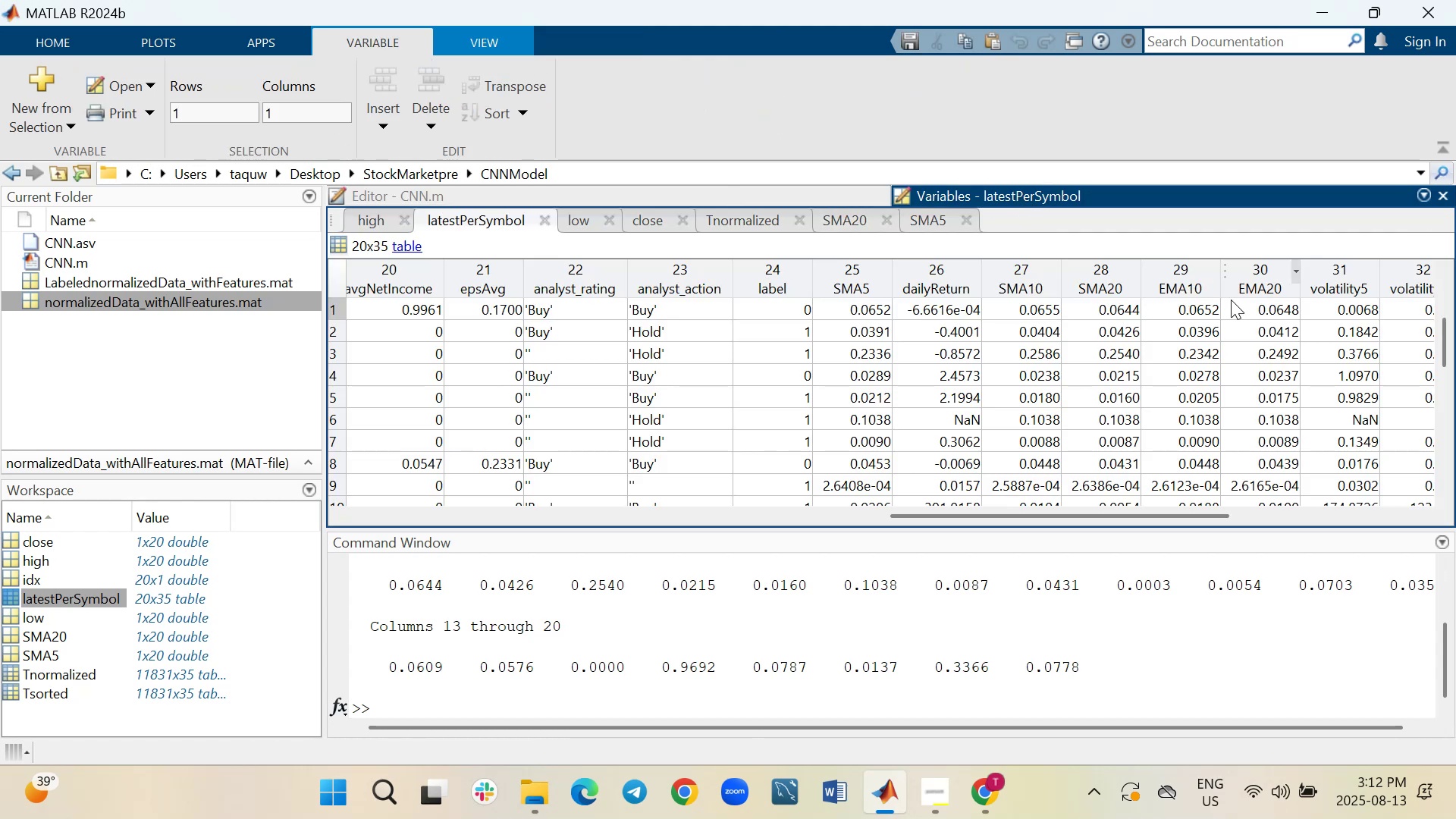 
left_click_drag(start_coordinate=[1059, 514], to_coordinate=[1127, 523])
 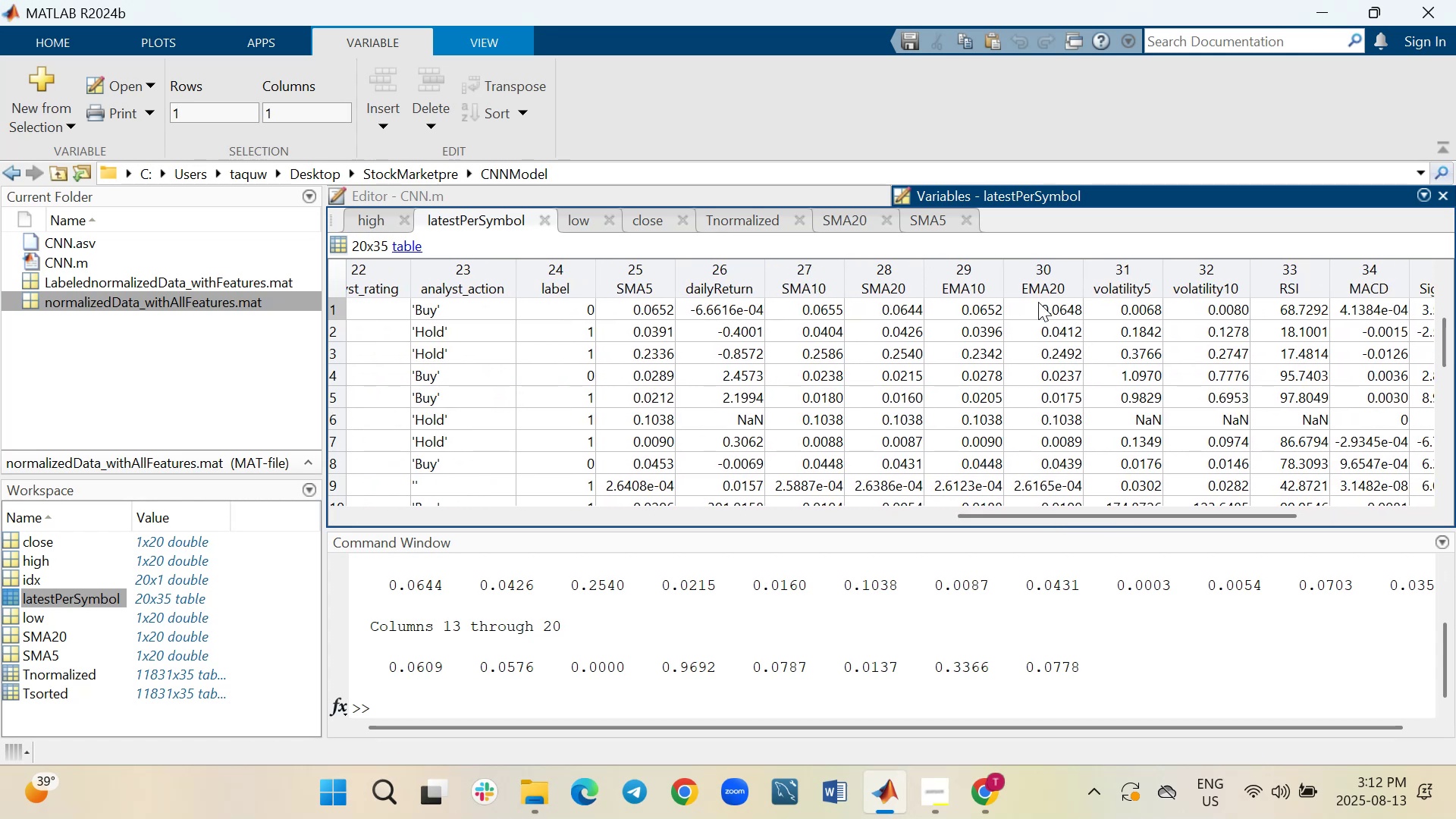 
left_click_drag(start_coordinate=[1117, 510], to_coordinate=[1169, 513])
 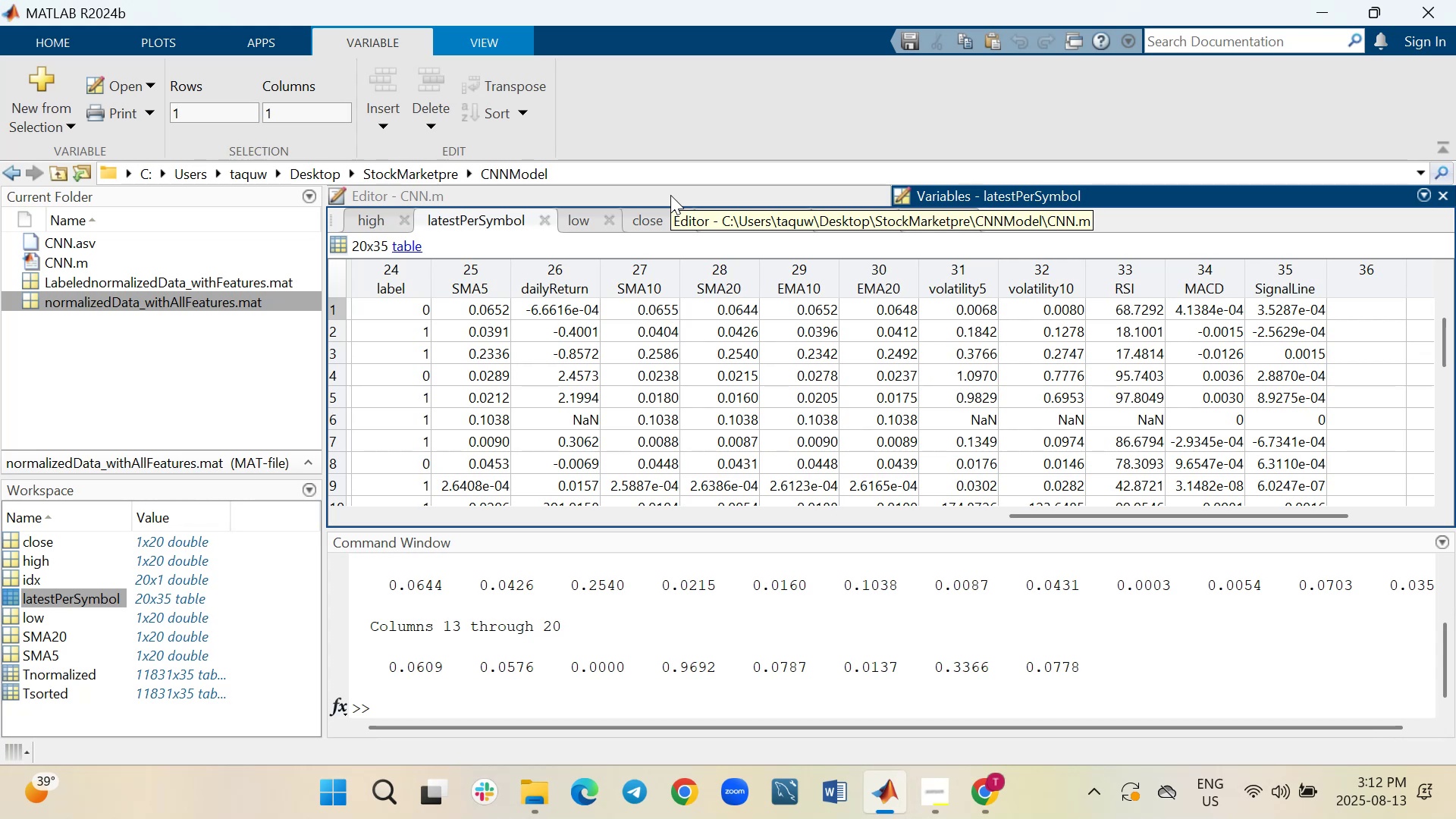 
wait(7.4)
 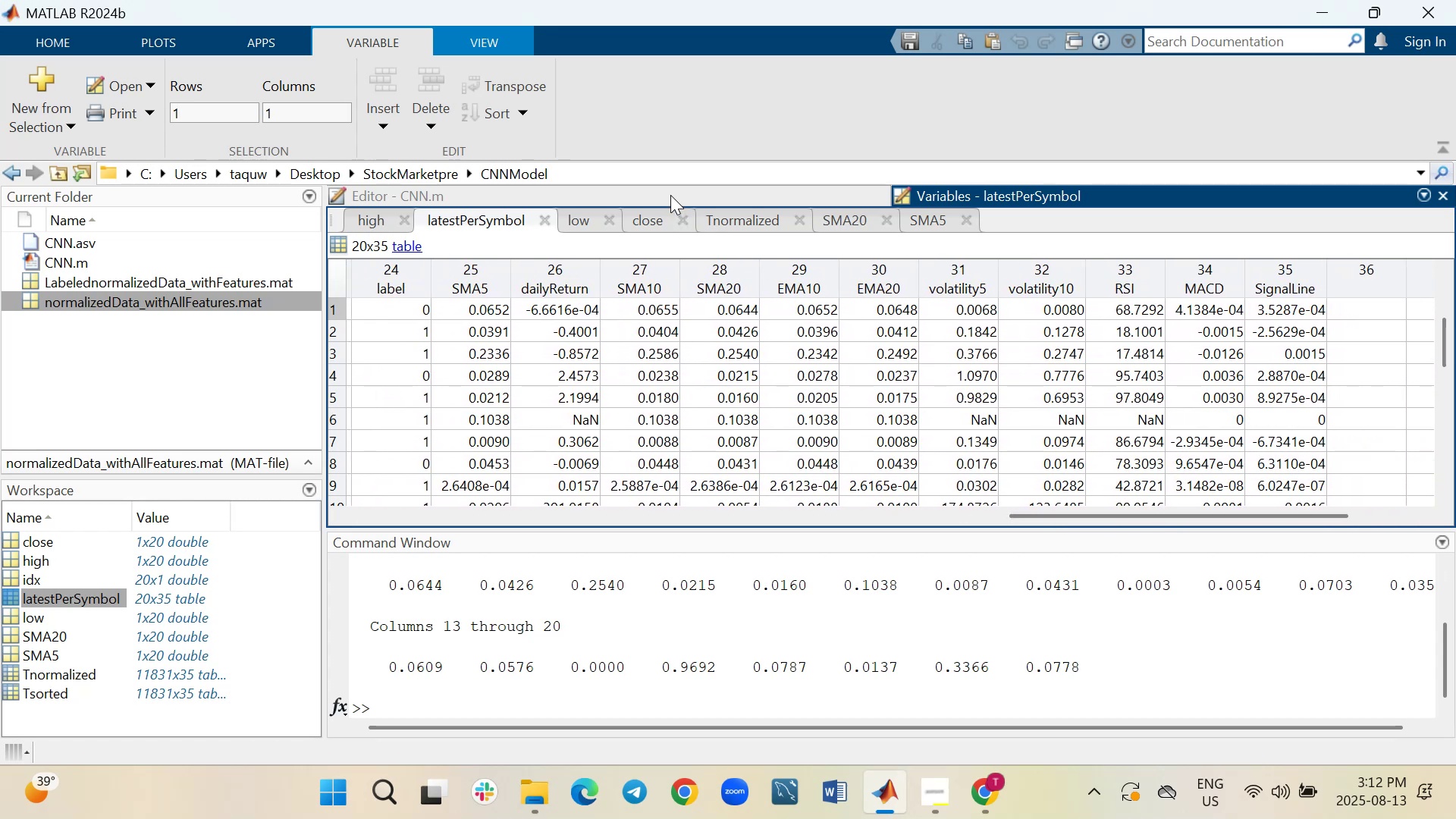 
left_click([670, 195])
 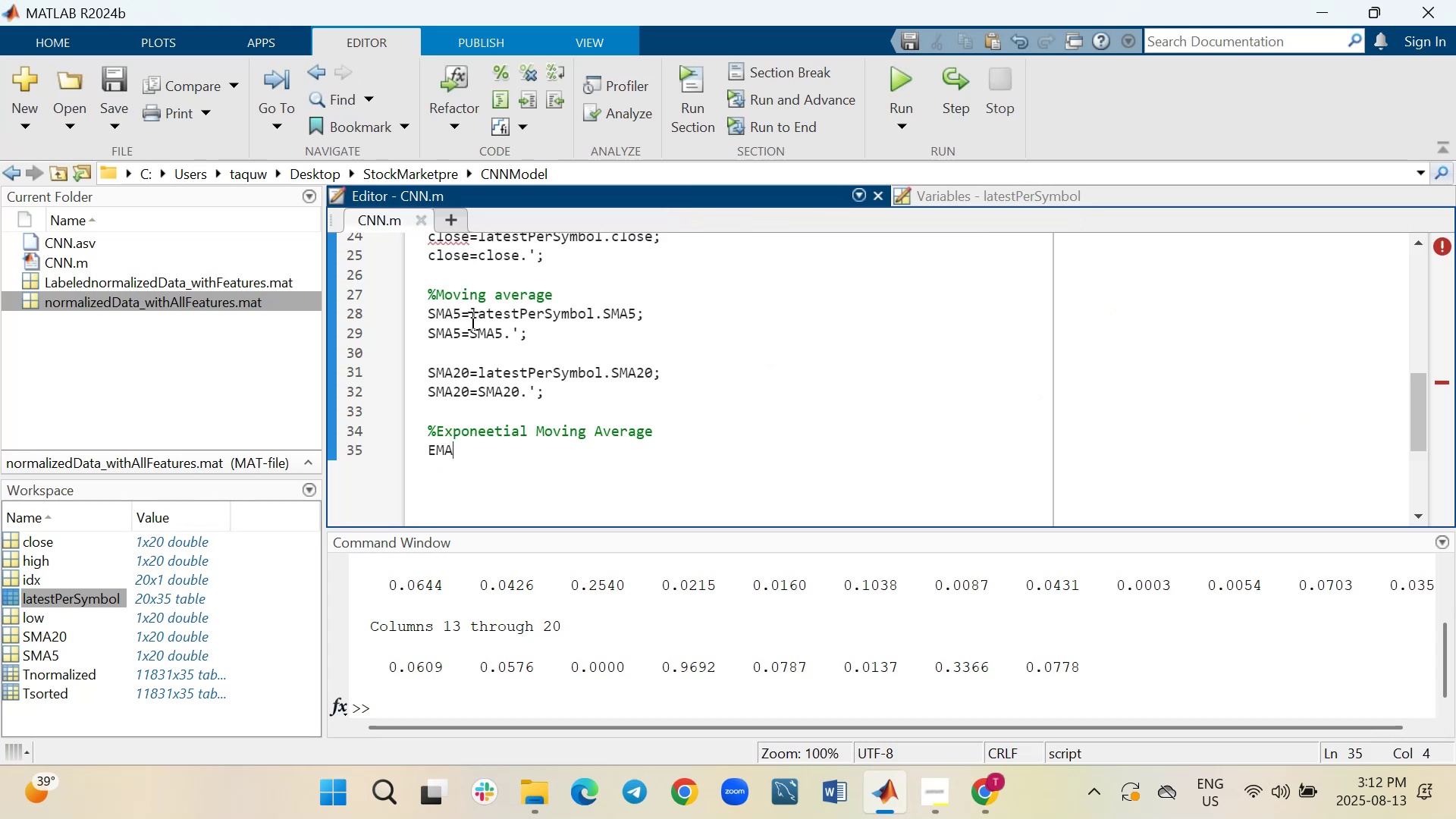 
left_click([463, 313])
 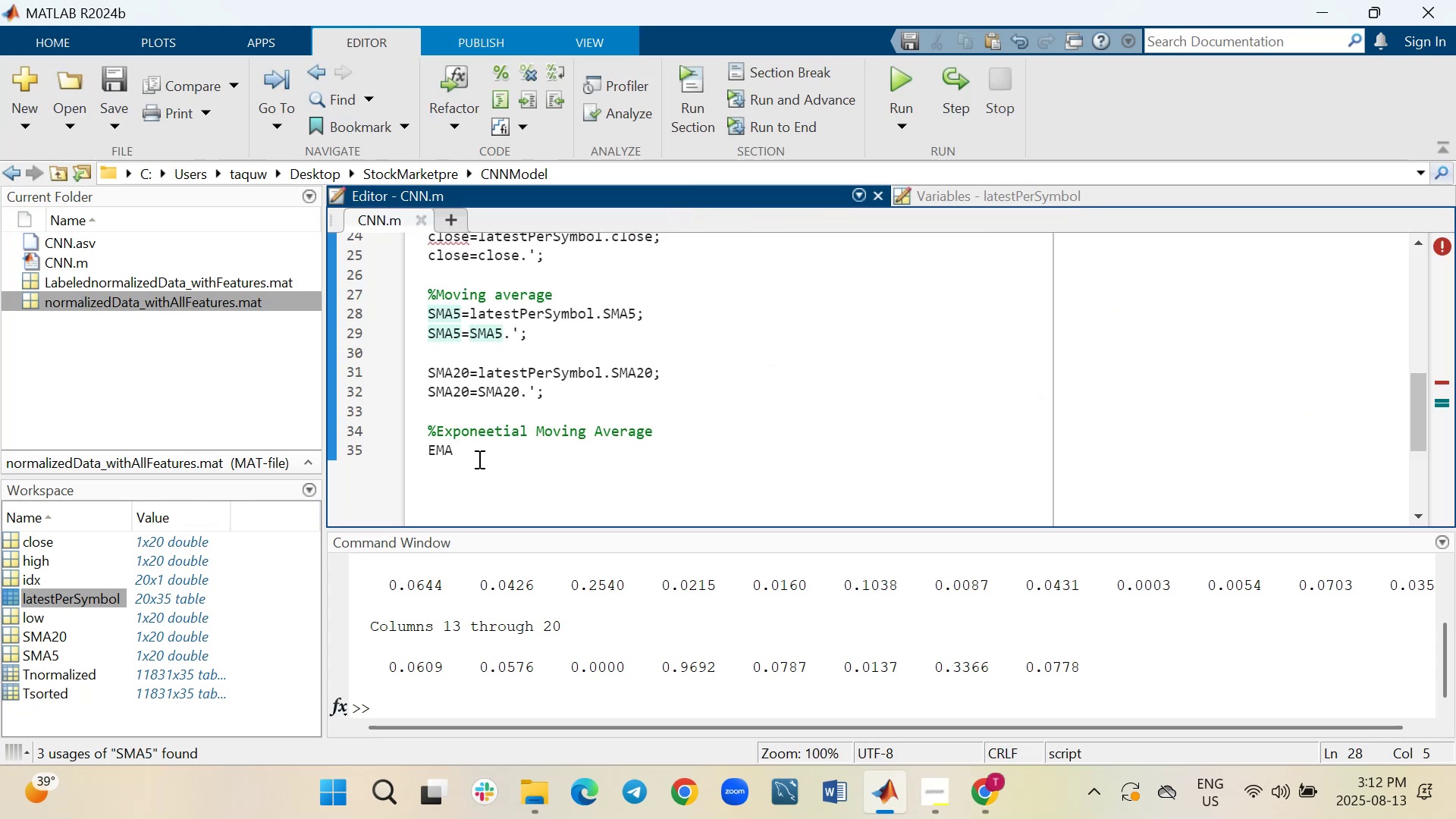 
key(Backspace)
type(10)
 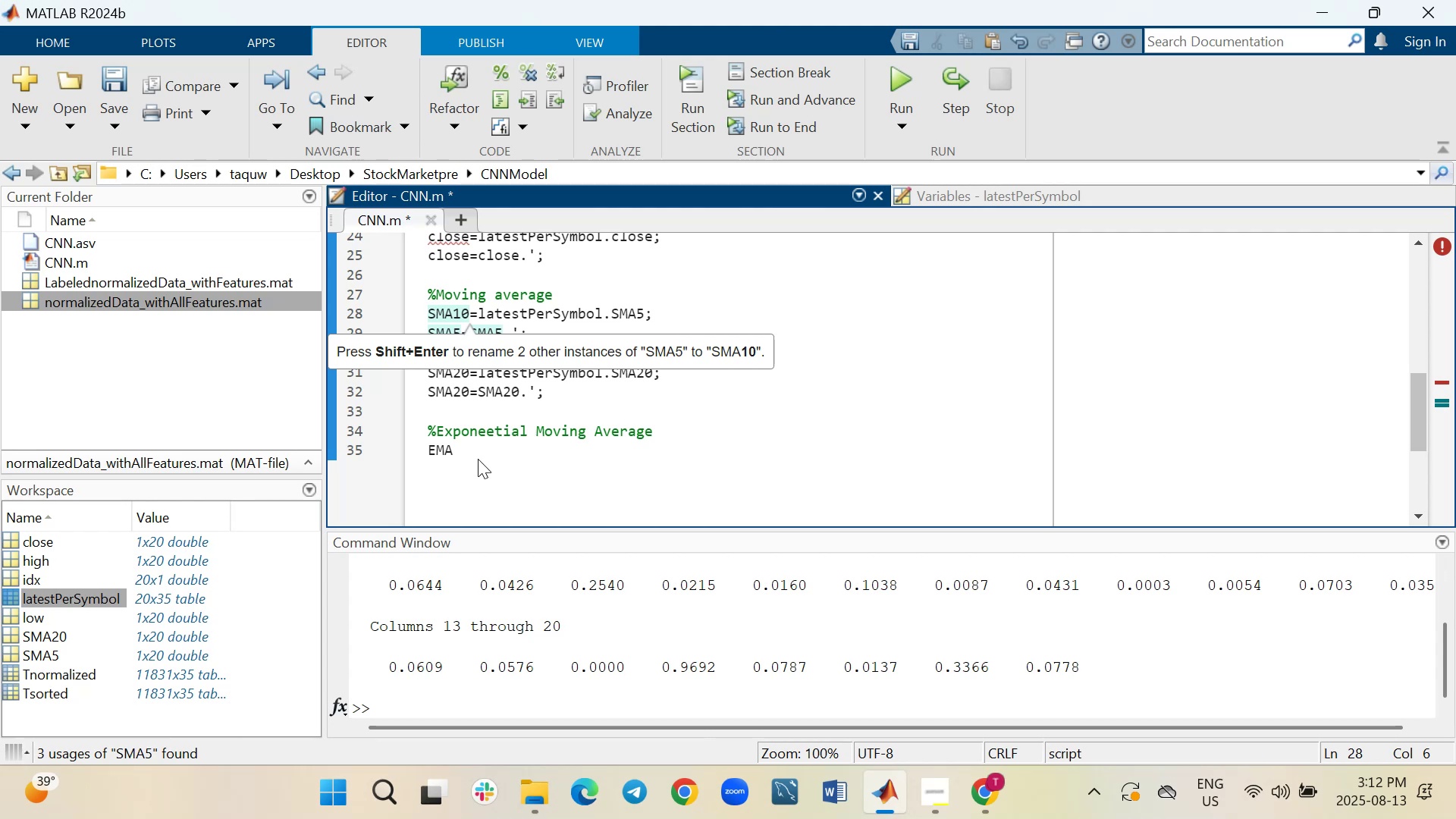 
hold_key(key=ArrowRight, duration=0.82)
 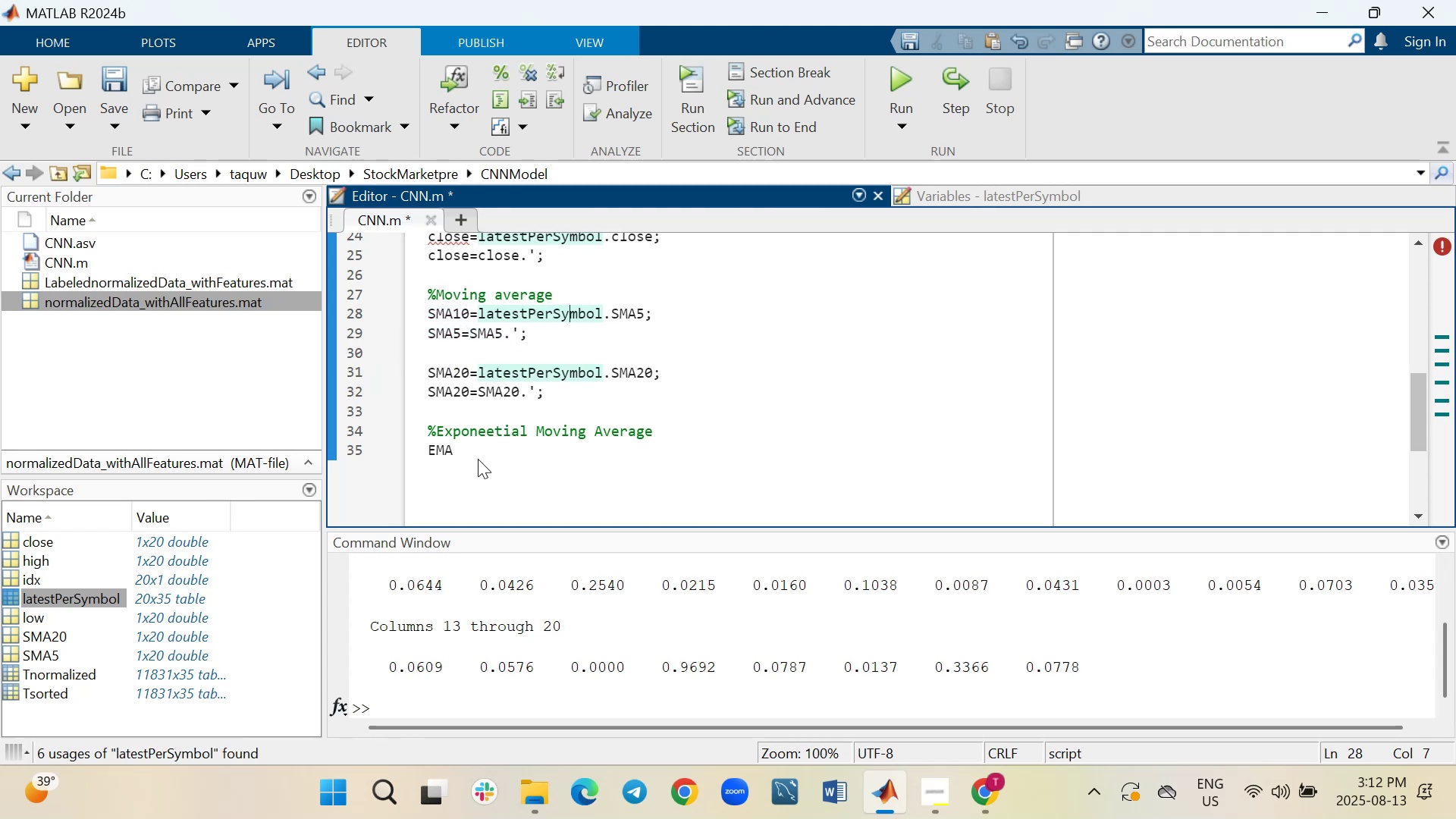 
hold_key(key=ArrowRight, duration=0.71)
 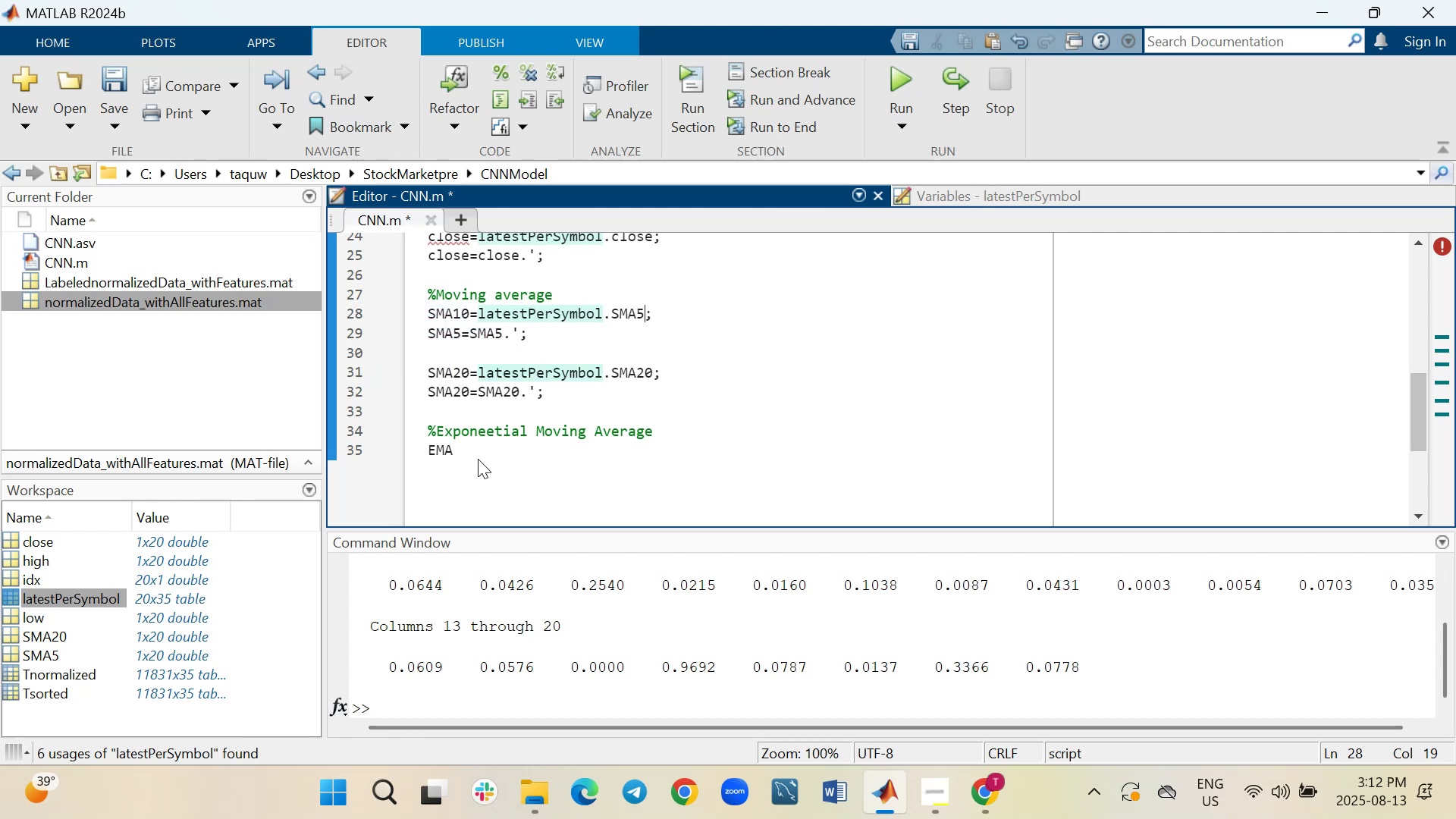 
key(ArrowRight)
 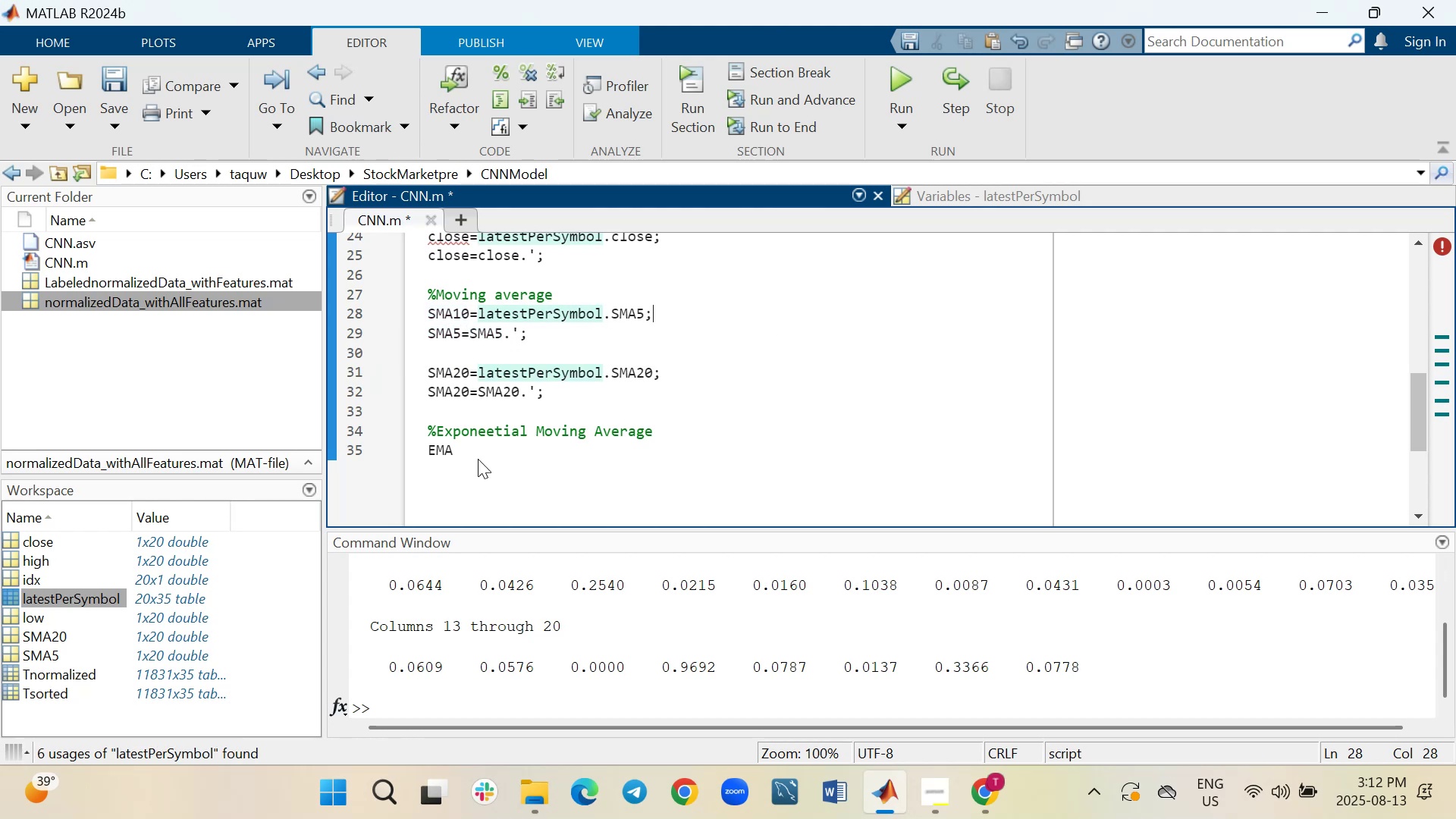 
key(ArrowLeft)
 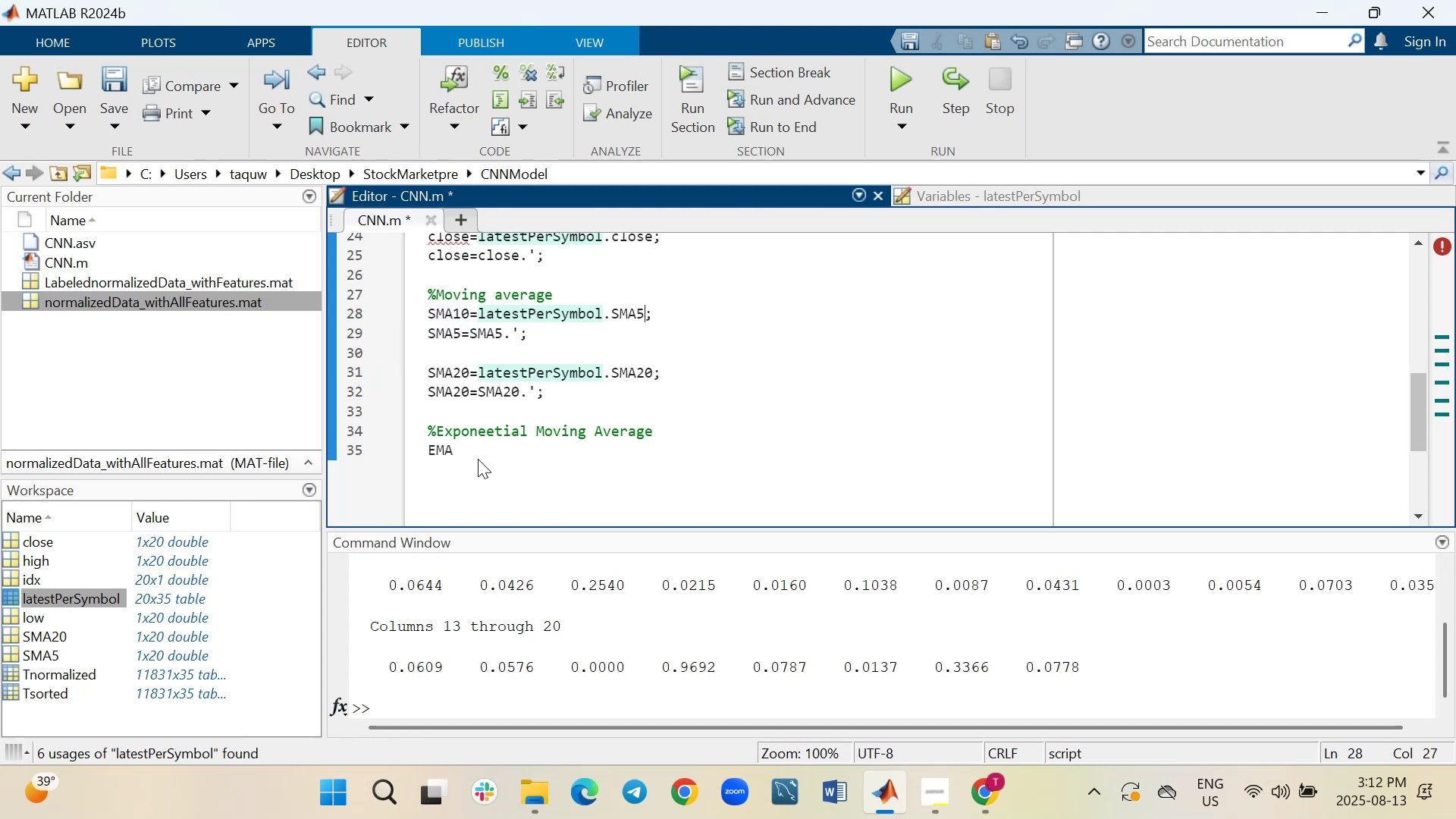 
key(Backspace)
 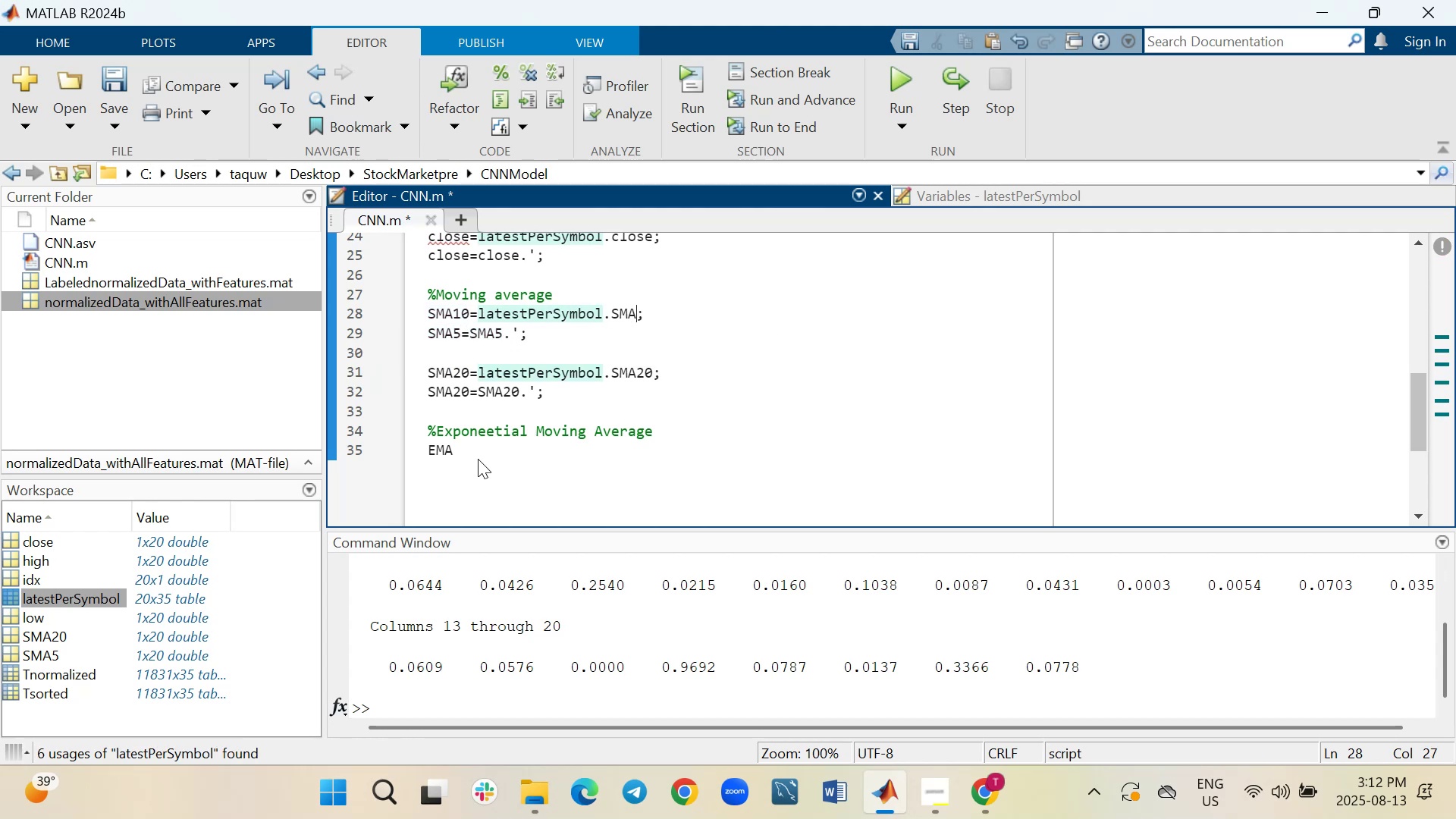 
hold_key(key=1, duration=0.34)
 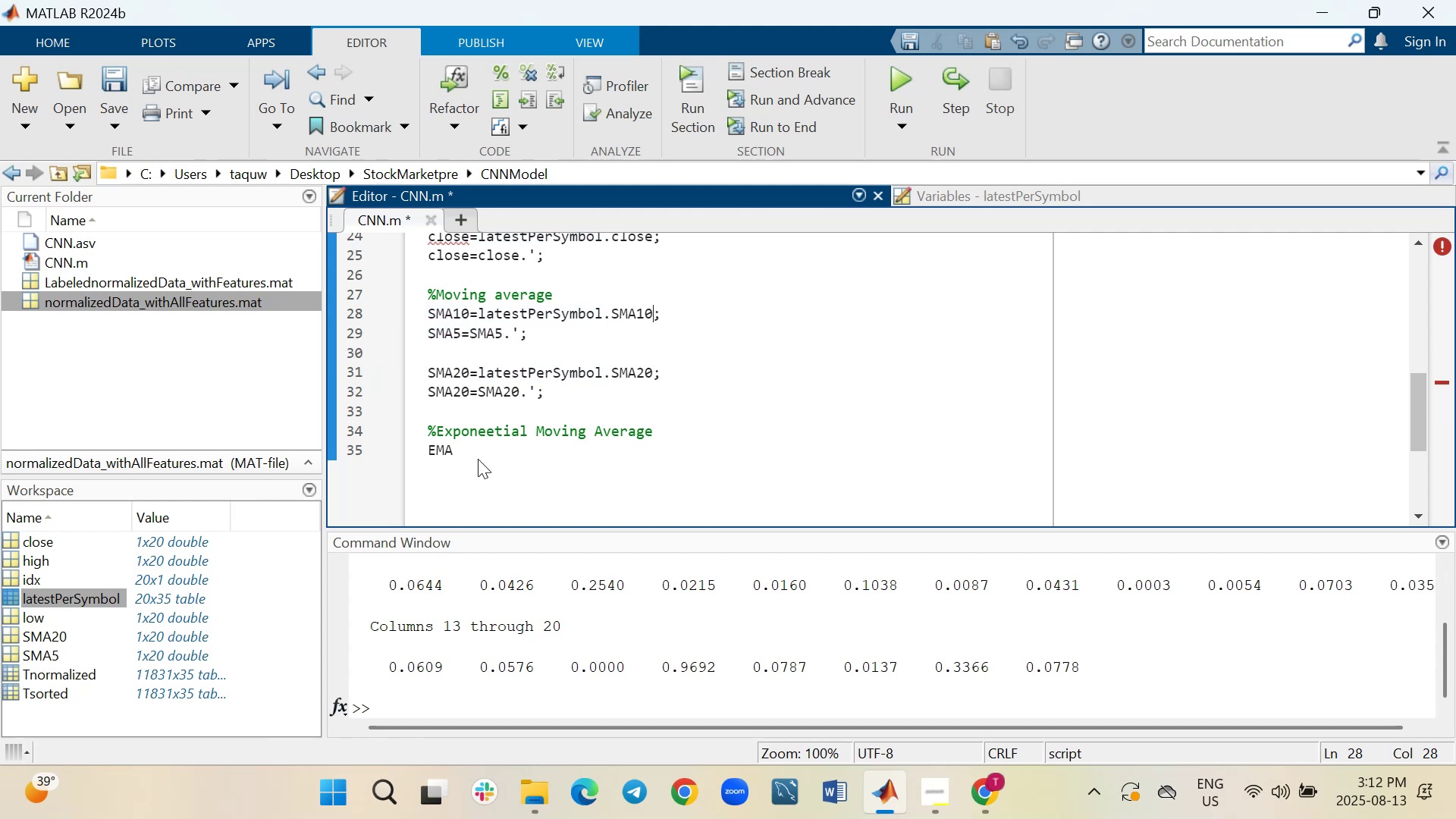 
key(0)
 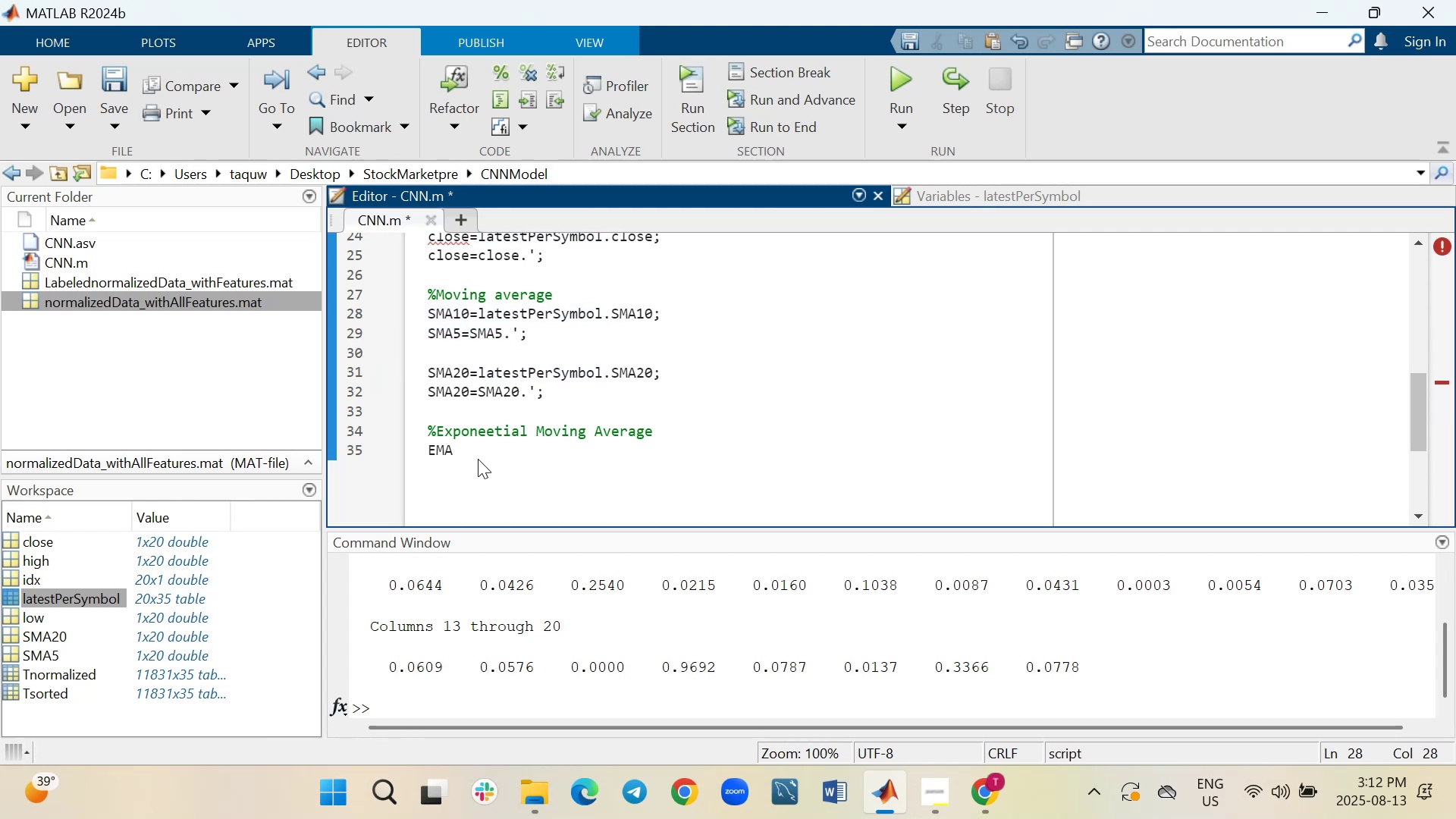 
key(ArrowDown)
 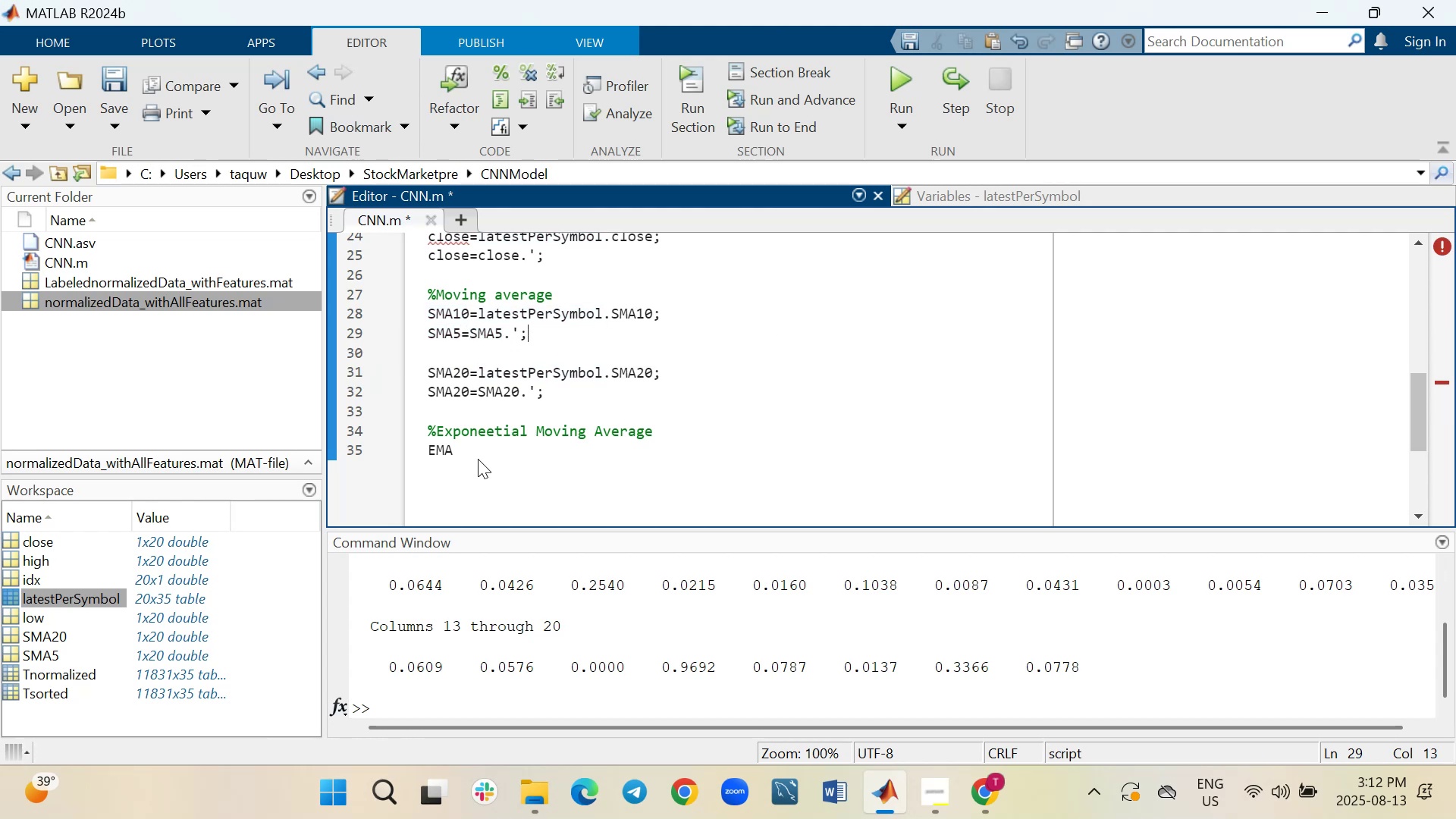 
key(ArrowLeft)
 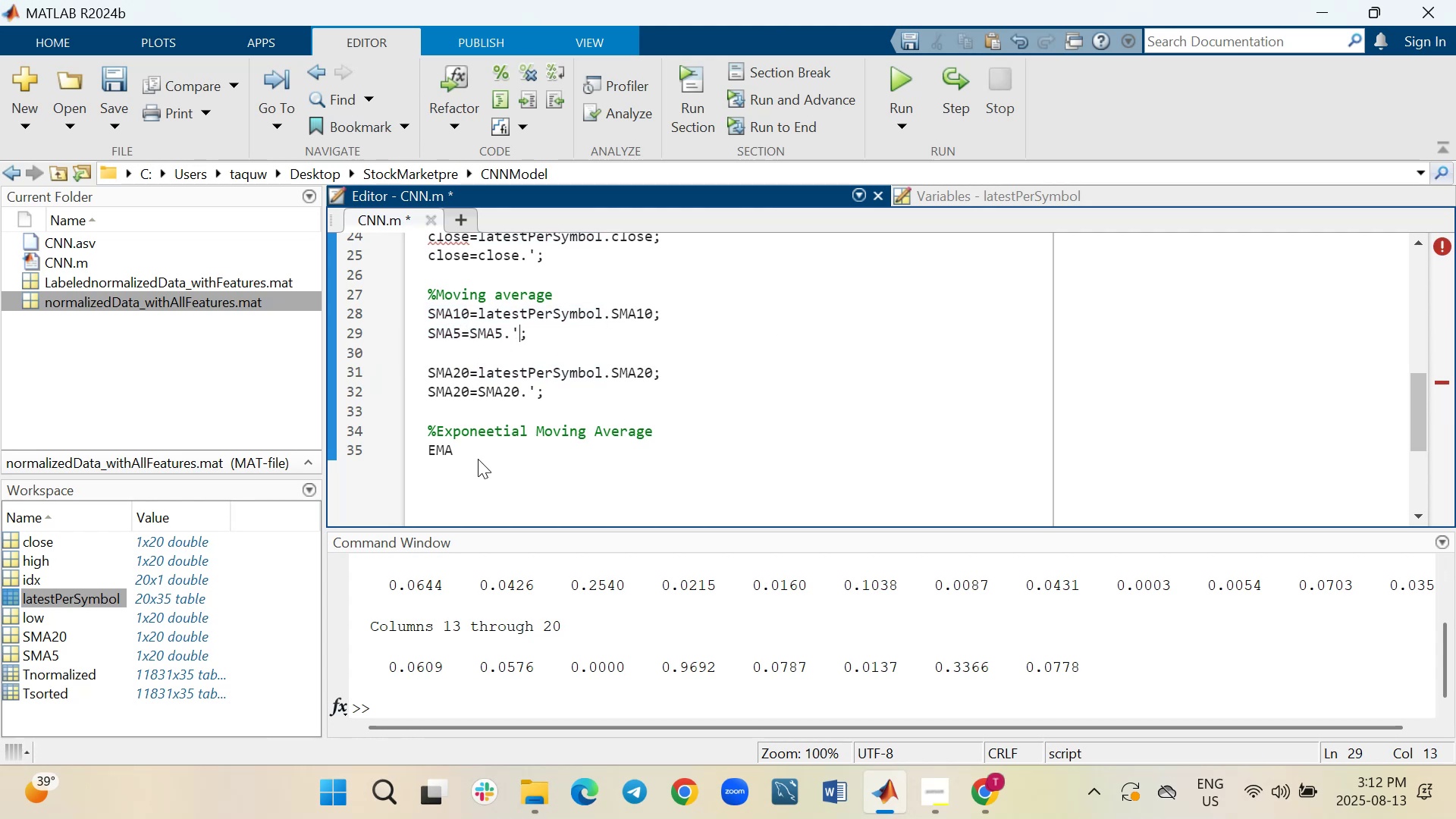 
key(ArrowLeft)
 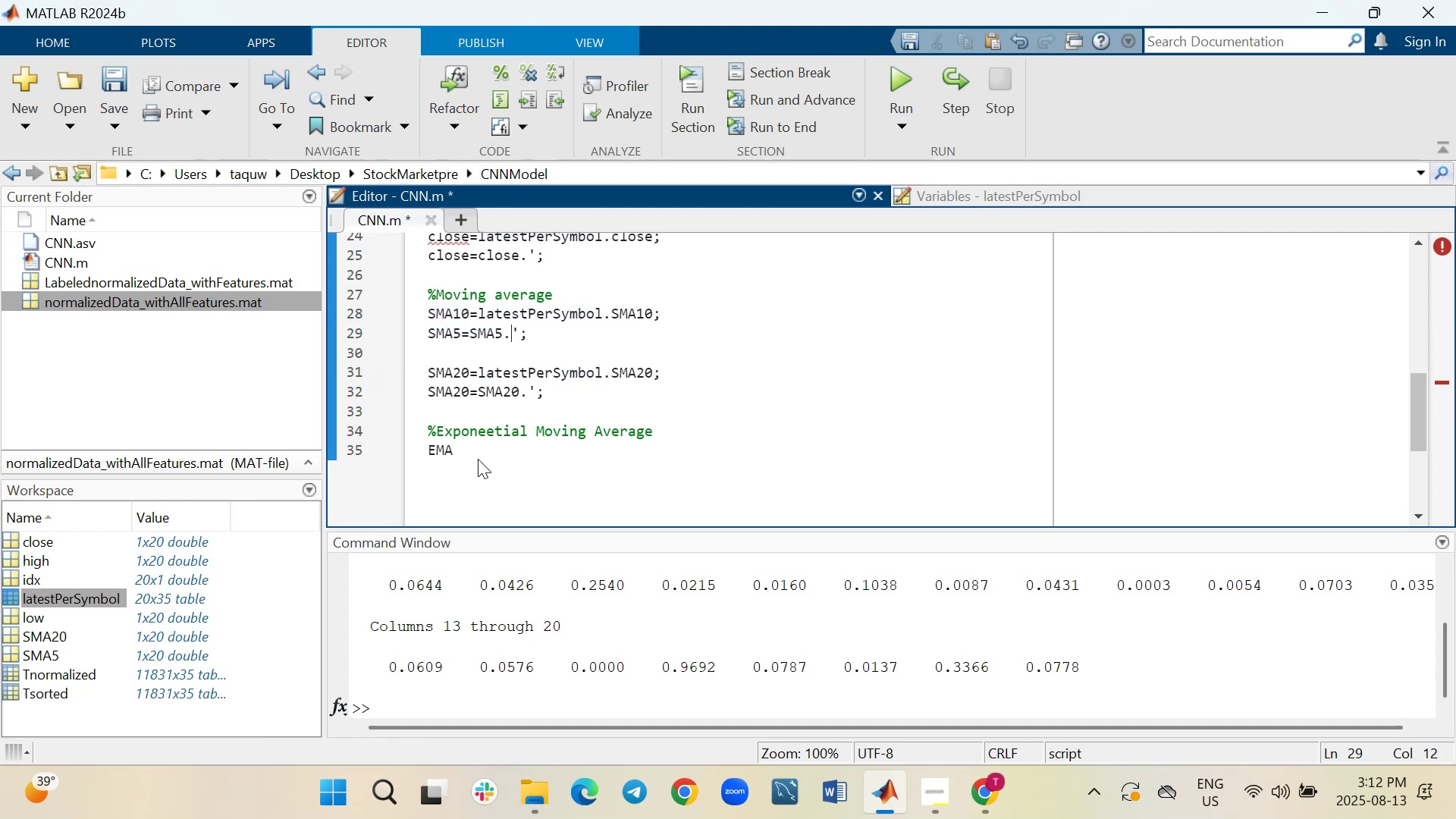 
key(ArrowLeft)
 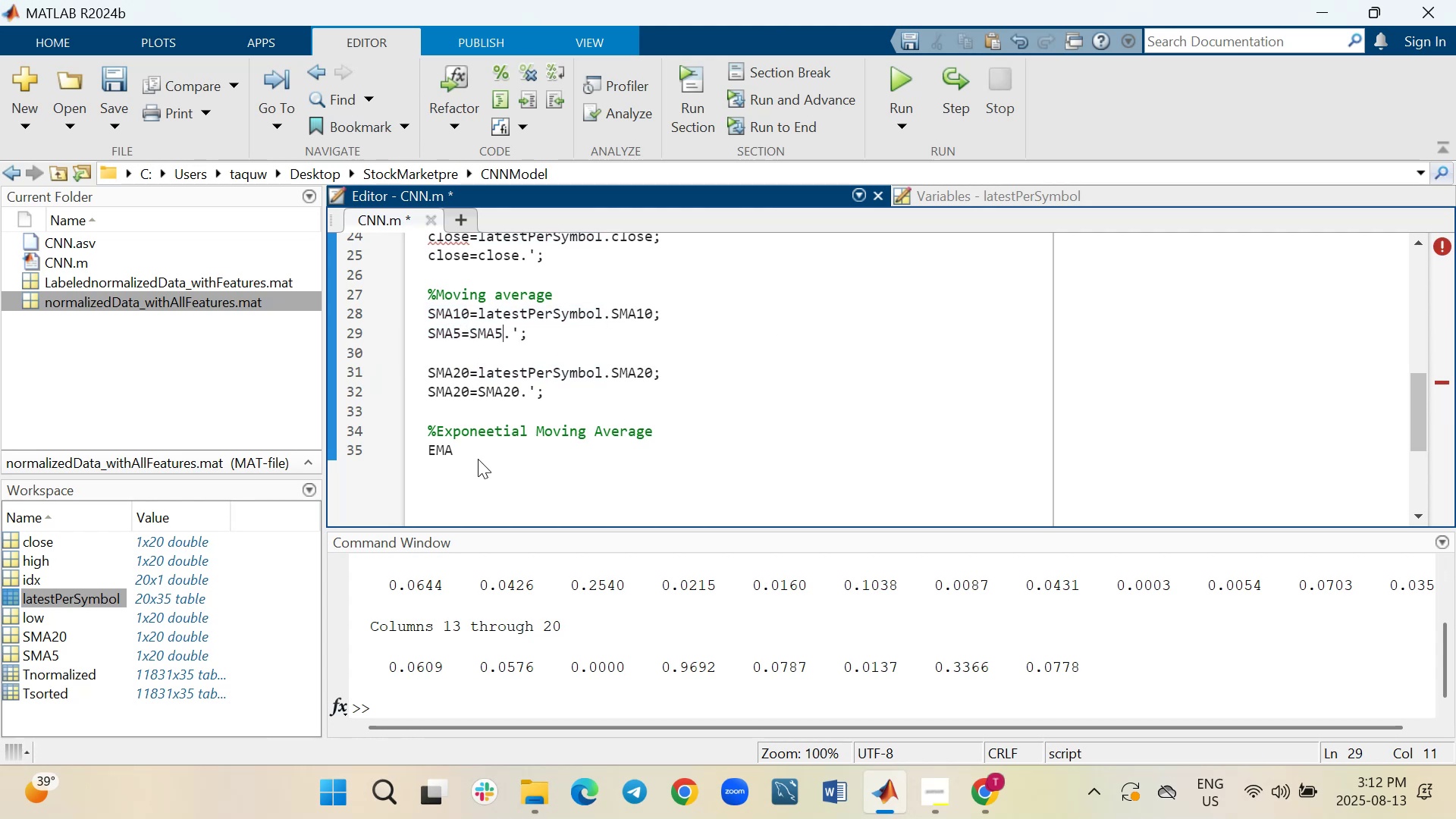 
key(ArrowLeft)
 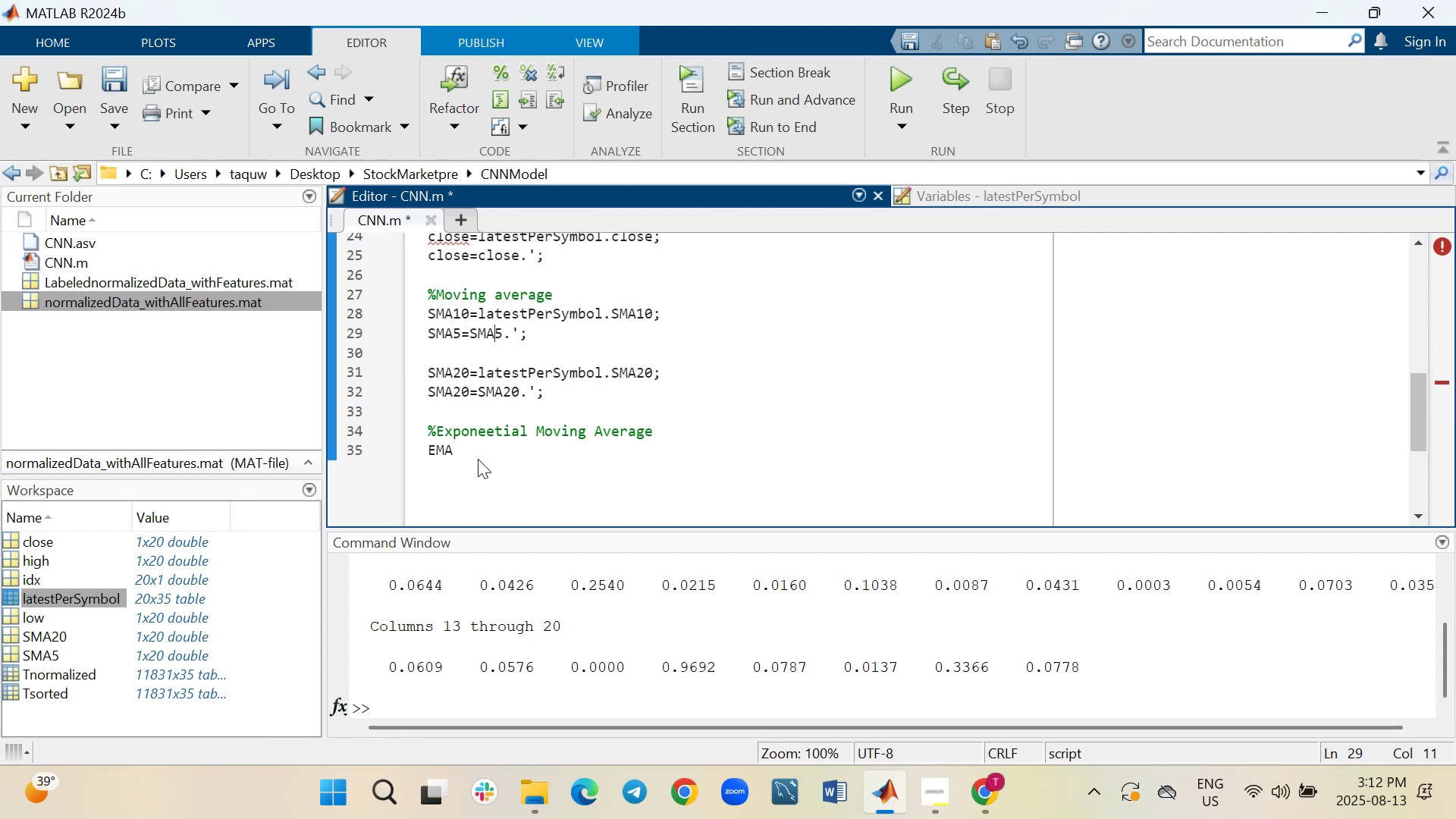 
key(ArrowLeft)
 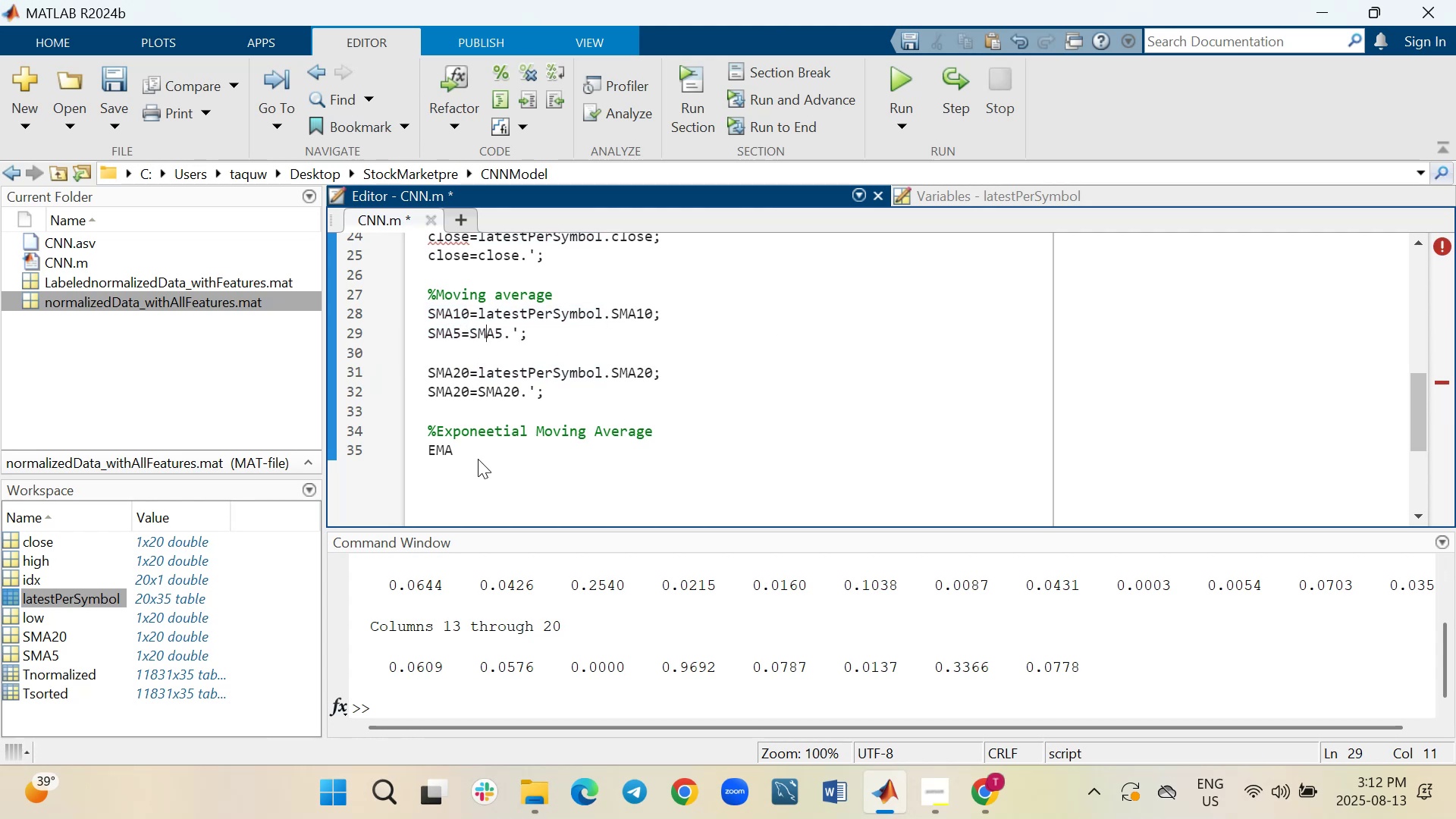 
key(ArrowLeft)
 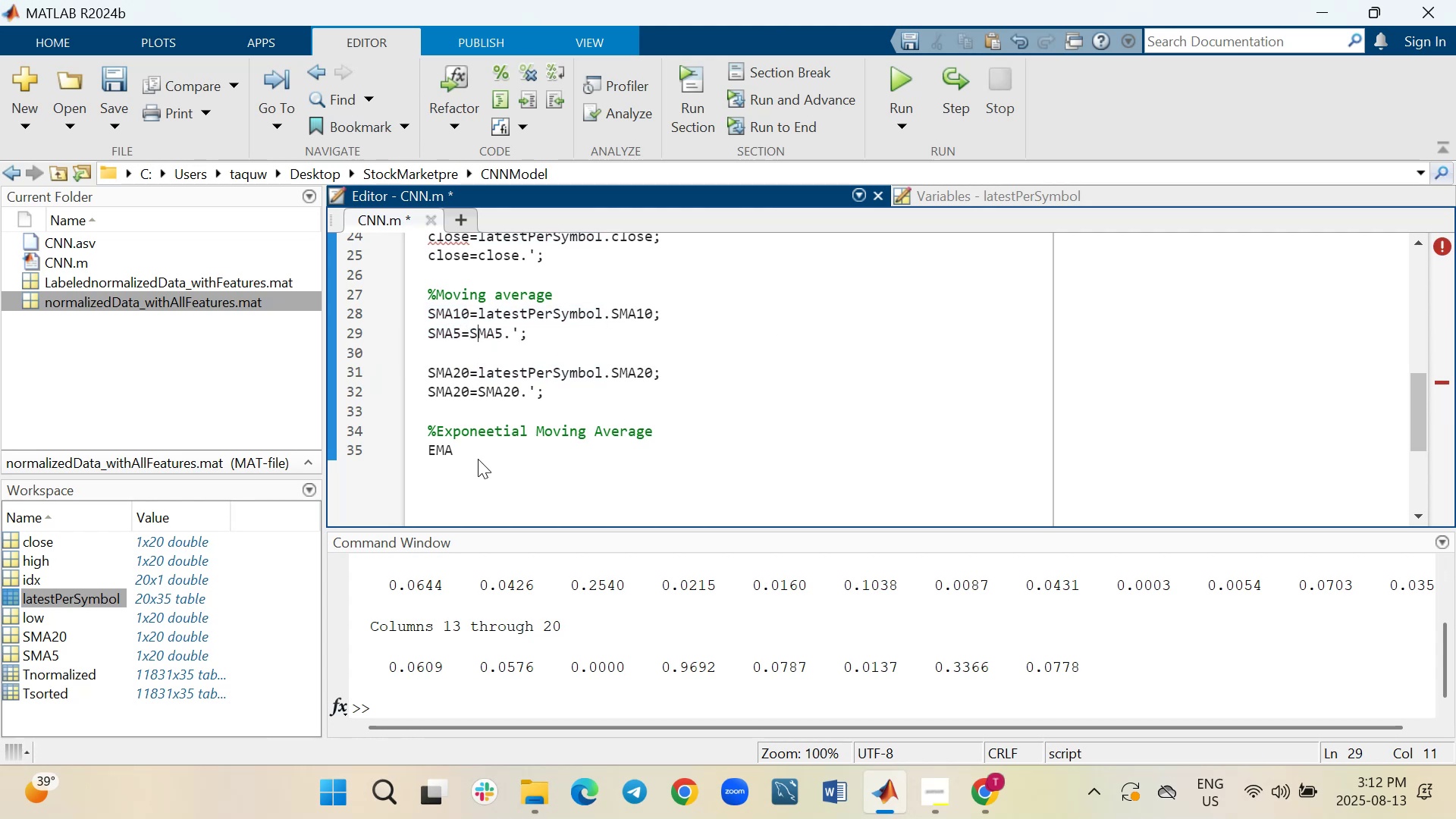 
key(ArrowLeft)
 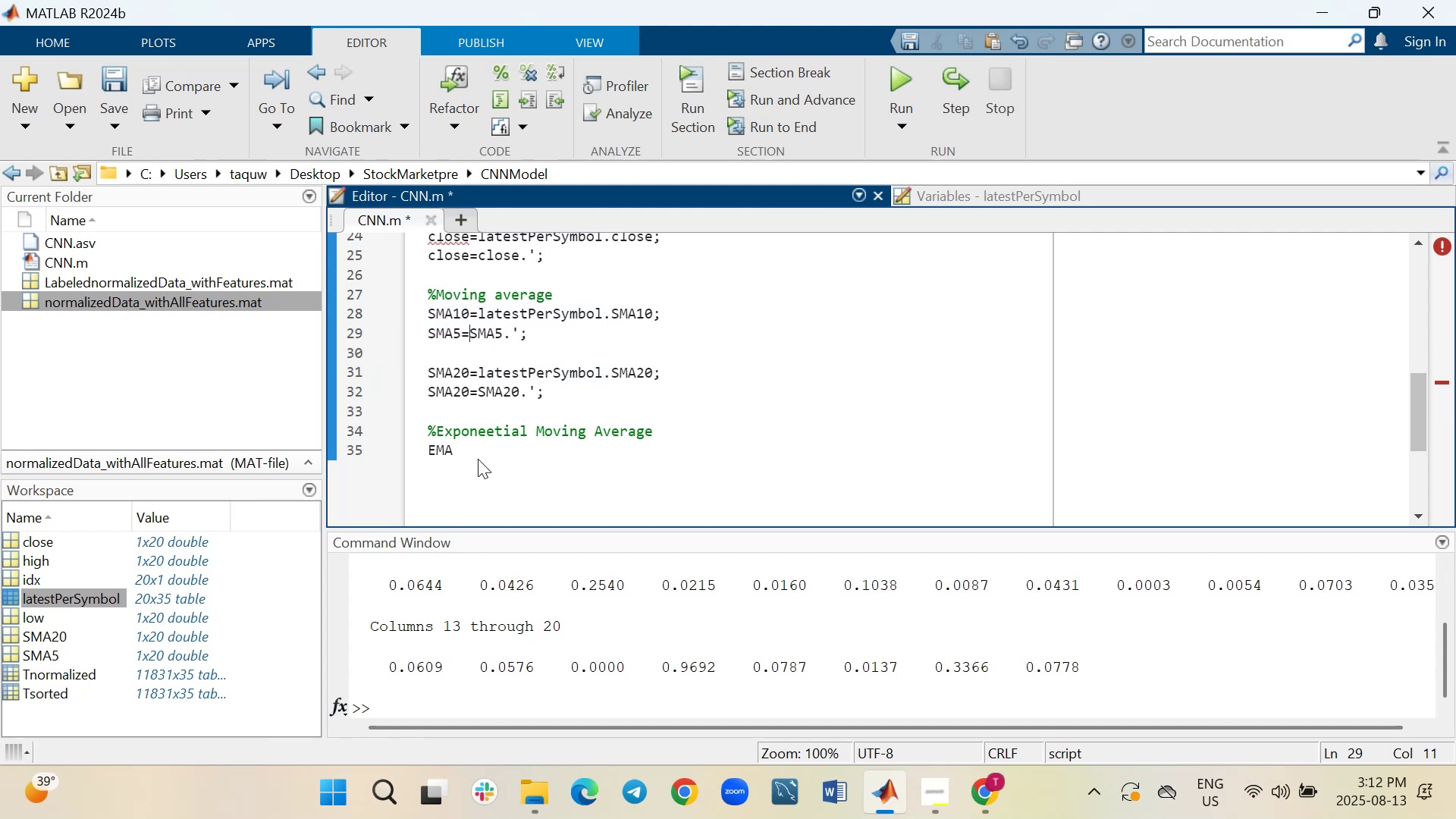 
key(ArrowLeft)
 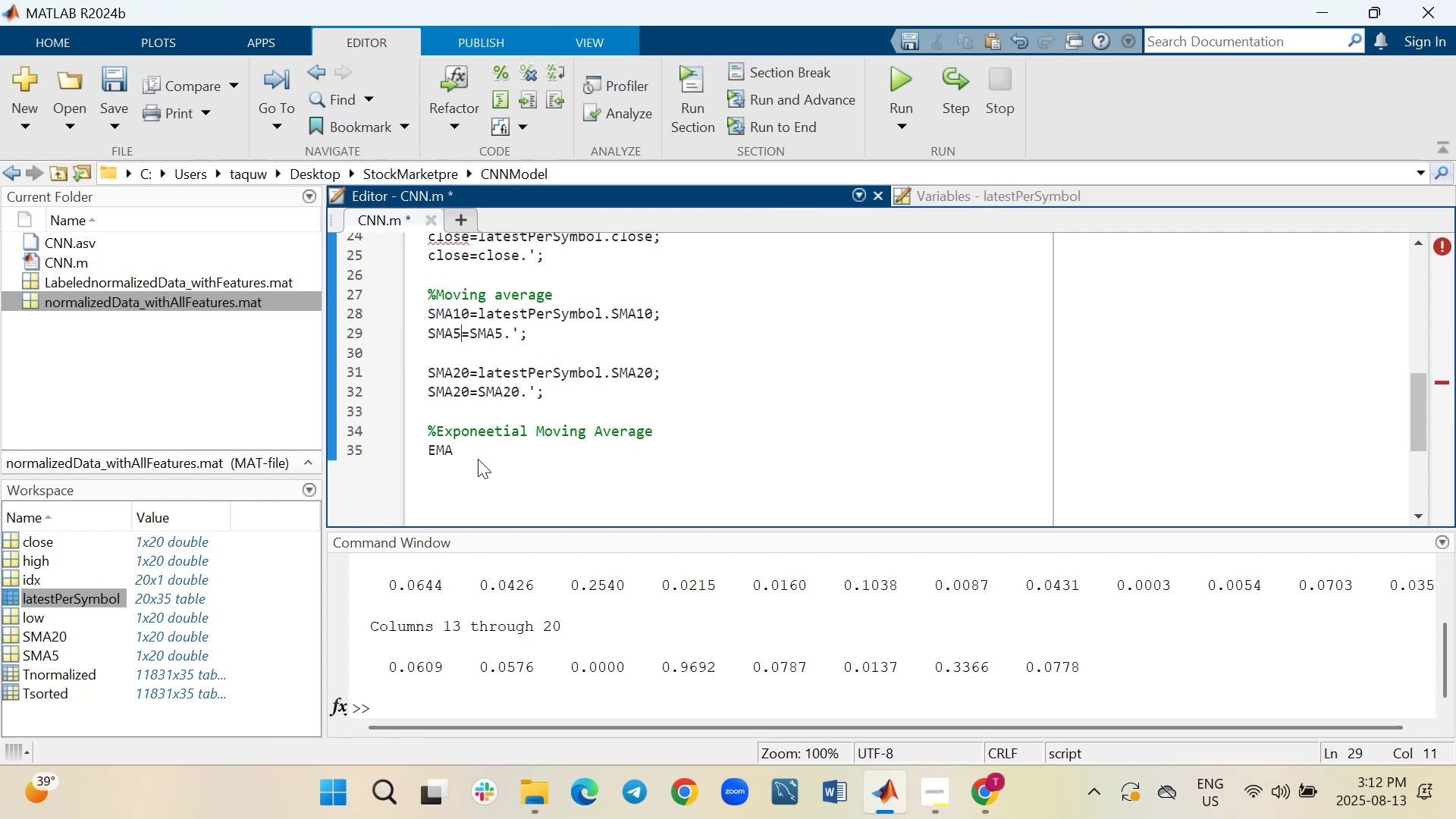 
key(ArrowLeft)
 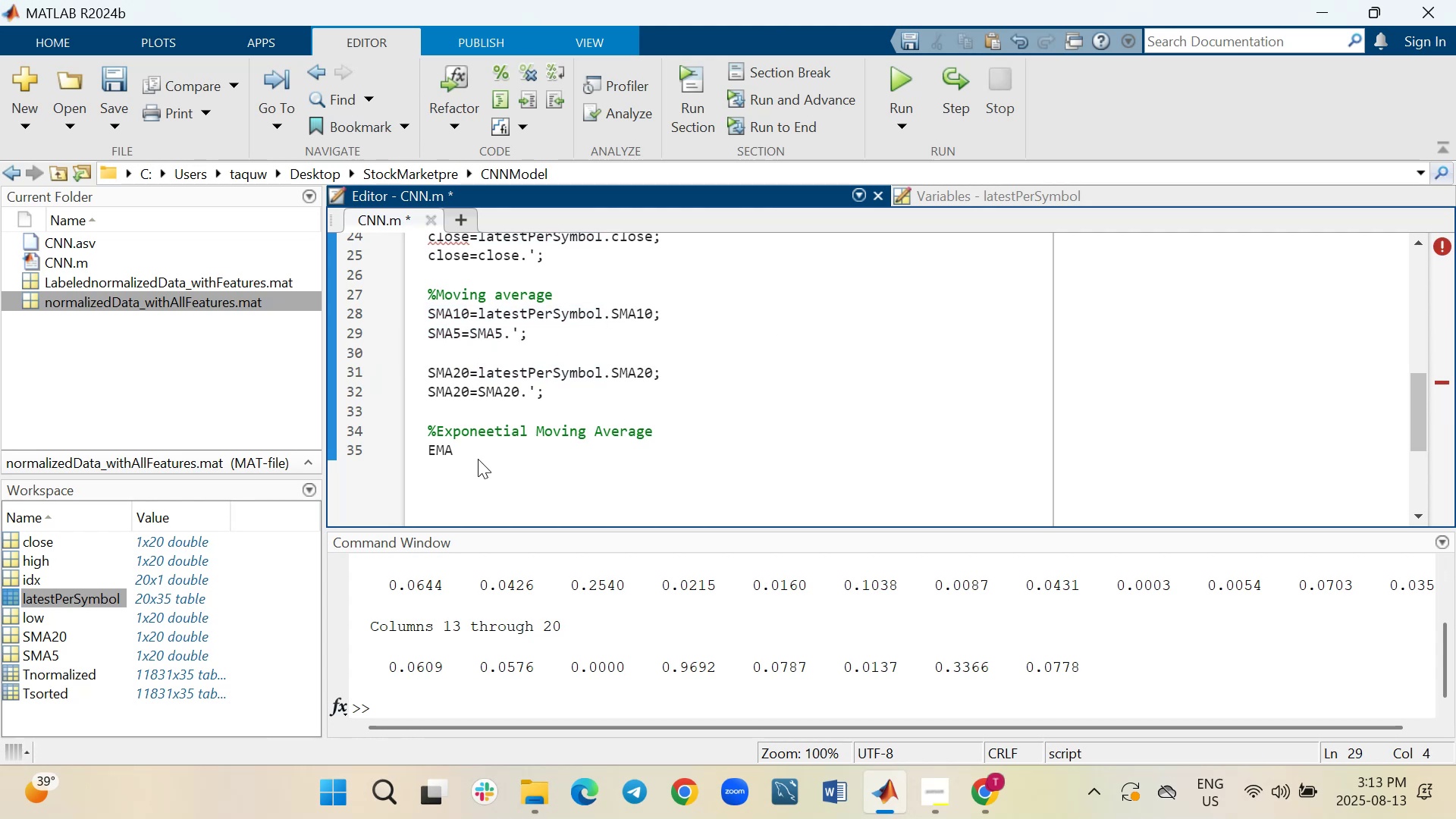 
key(ArrowRight)
 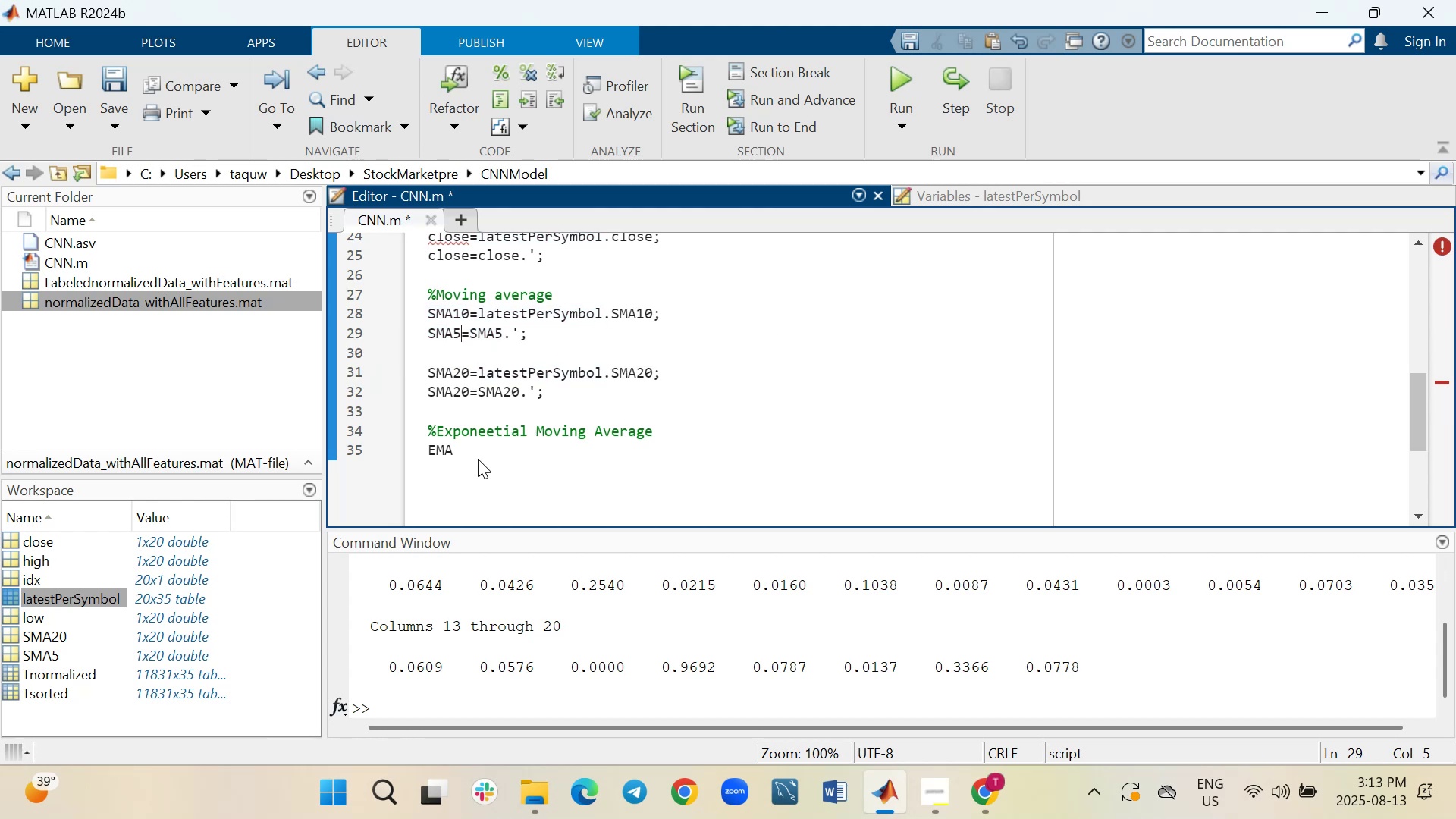 
key(Backspace)
 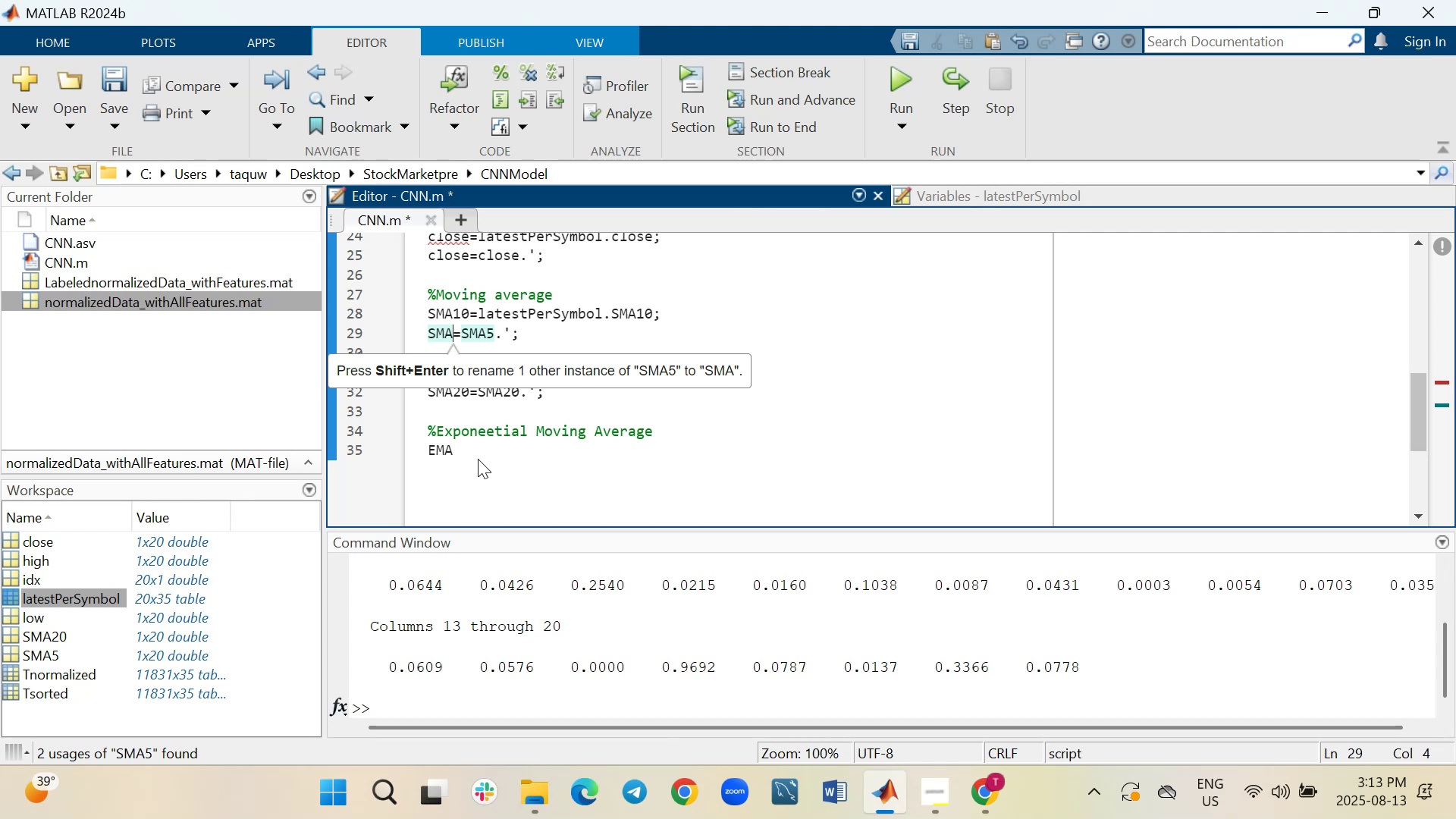 
hold_key(key=1, duration=0.4)
 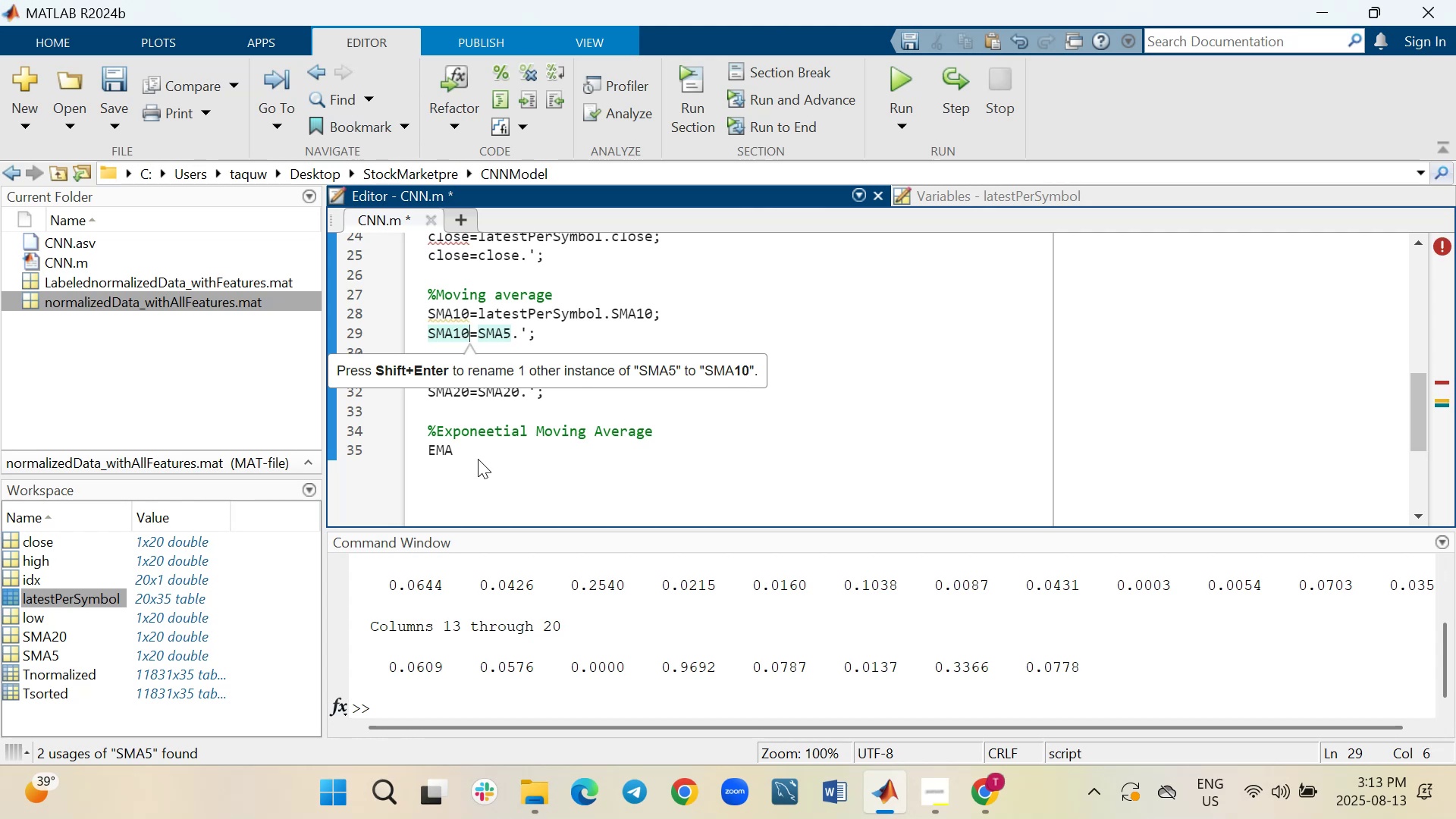 
key(0)
 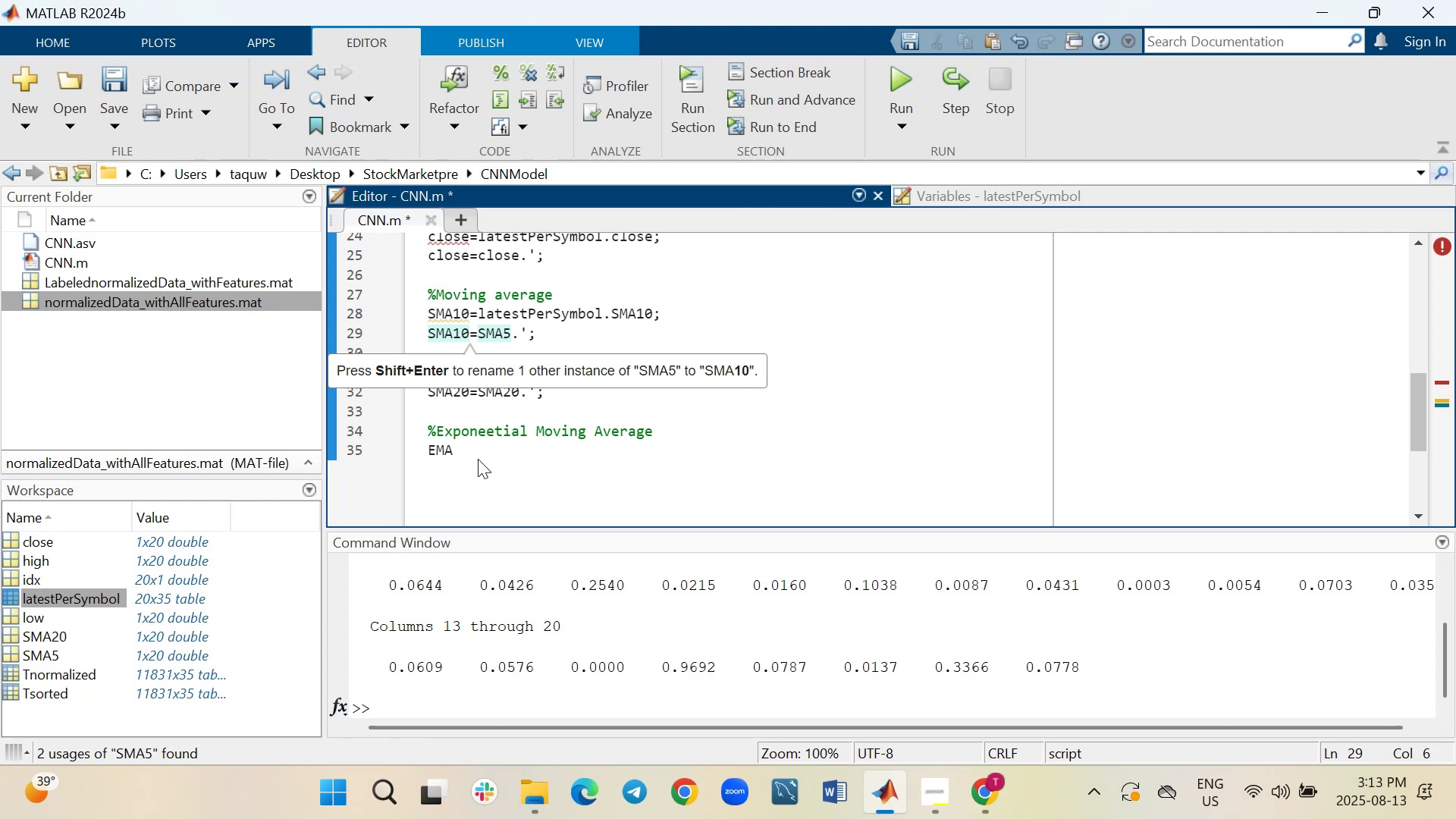 
key(ArrowRight)
 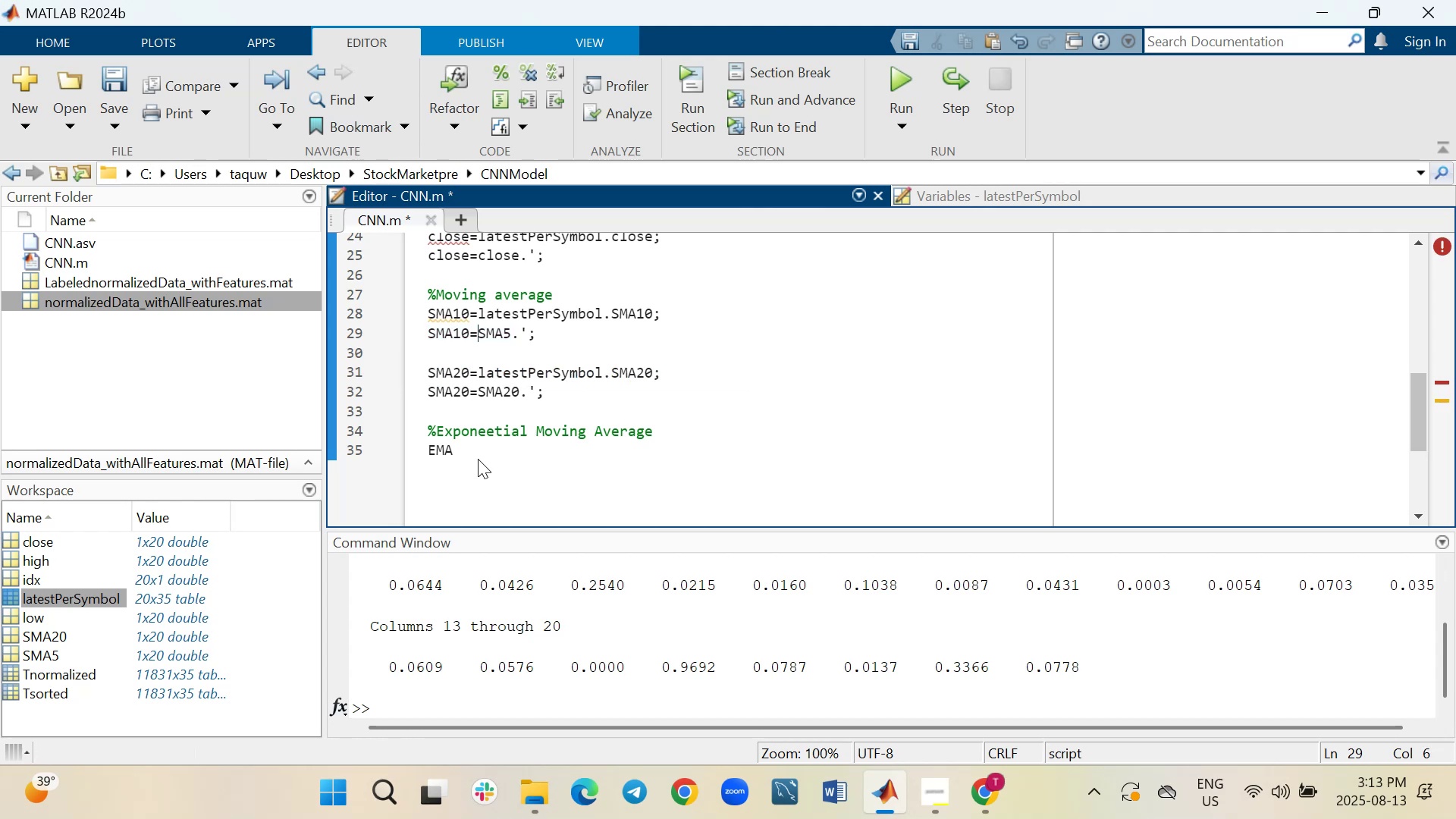 
key(ArrowRight)
 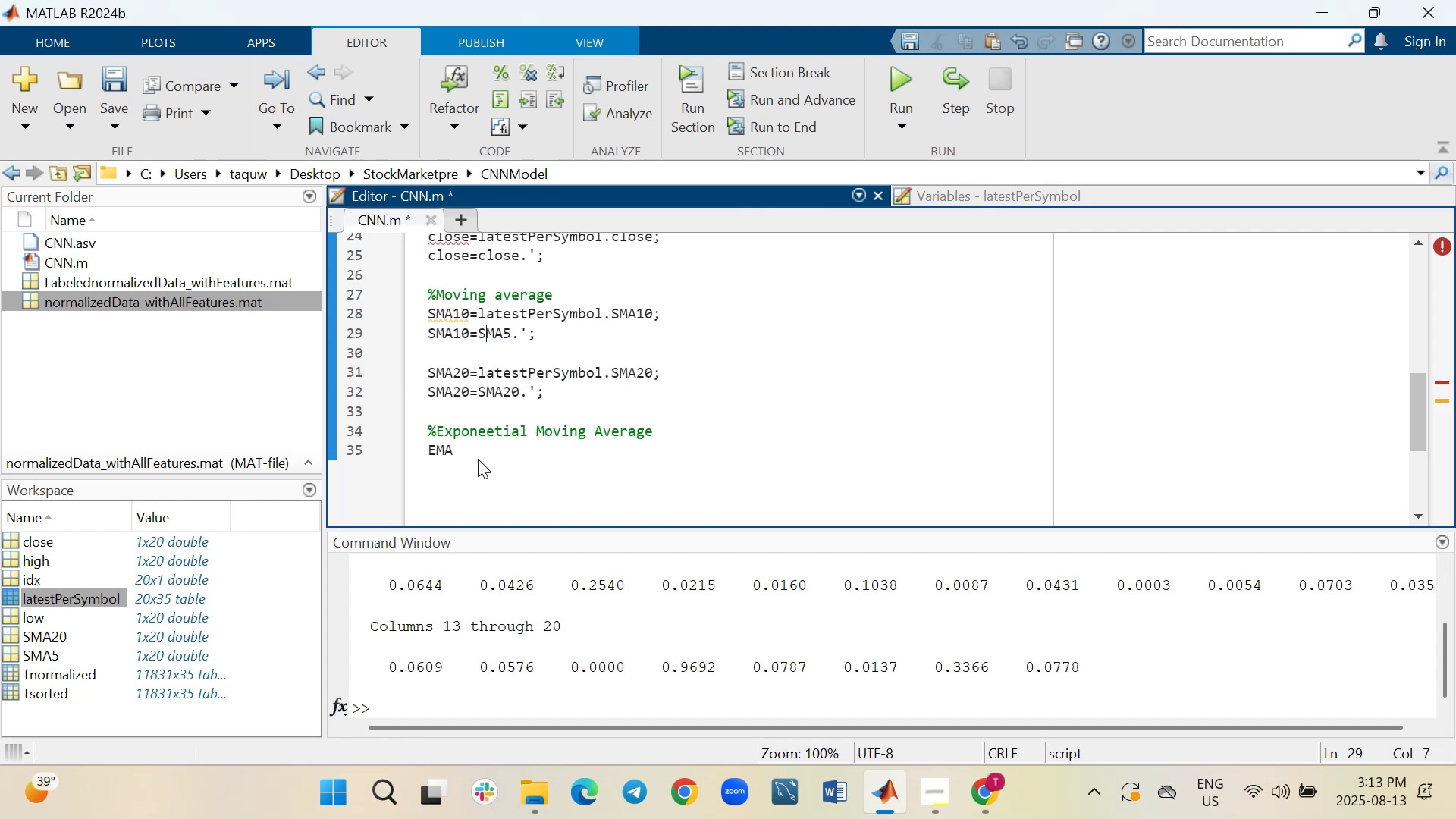 
key(ArrowRight)
 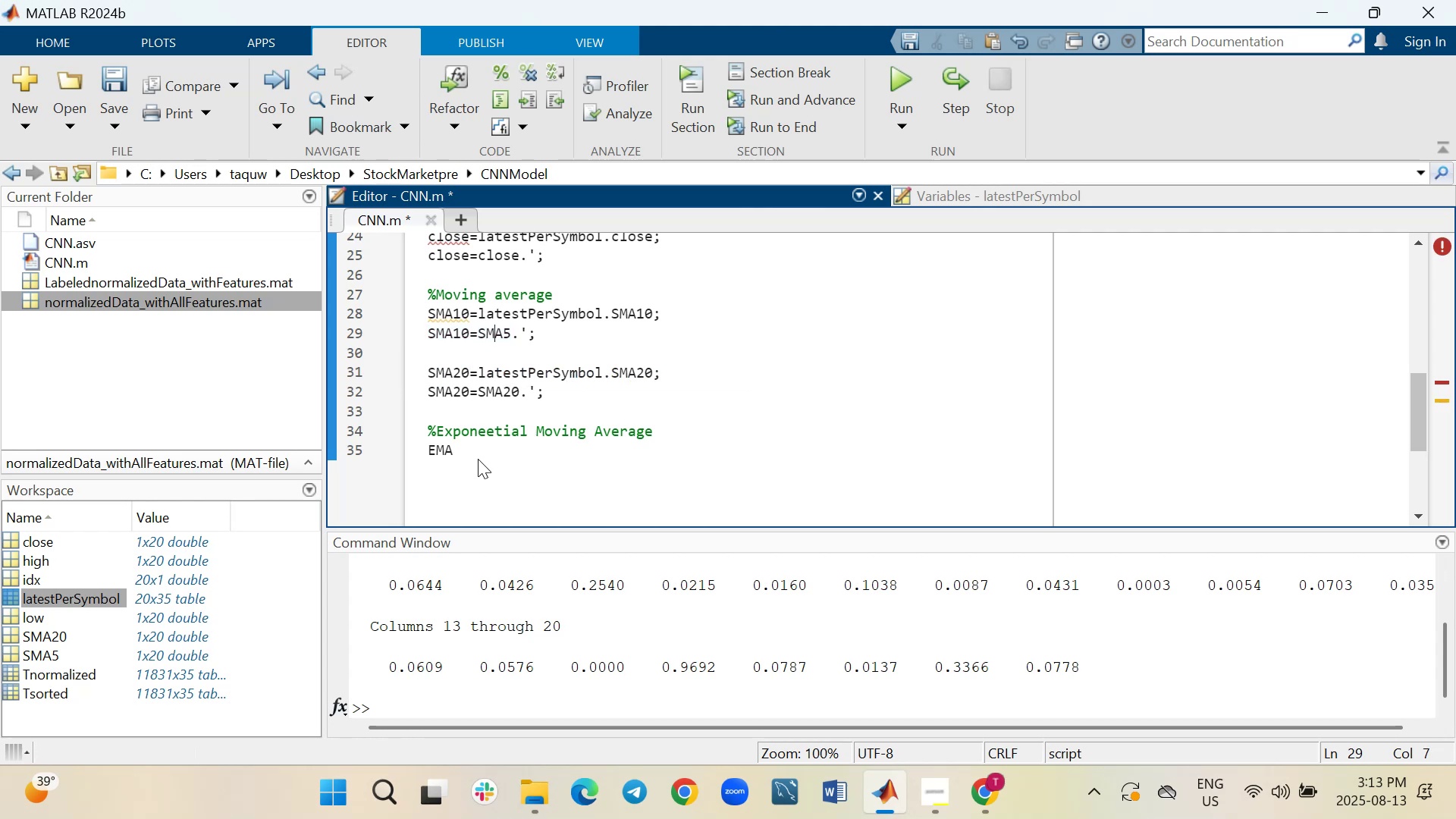 
key(ArrowRight)
 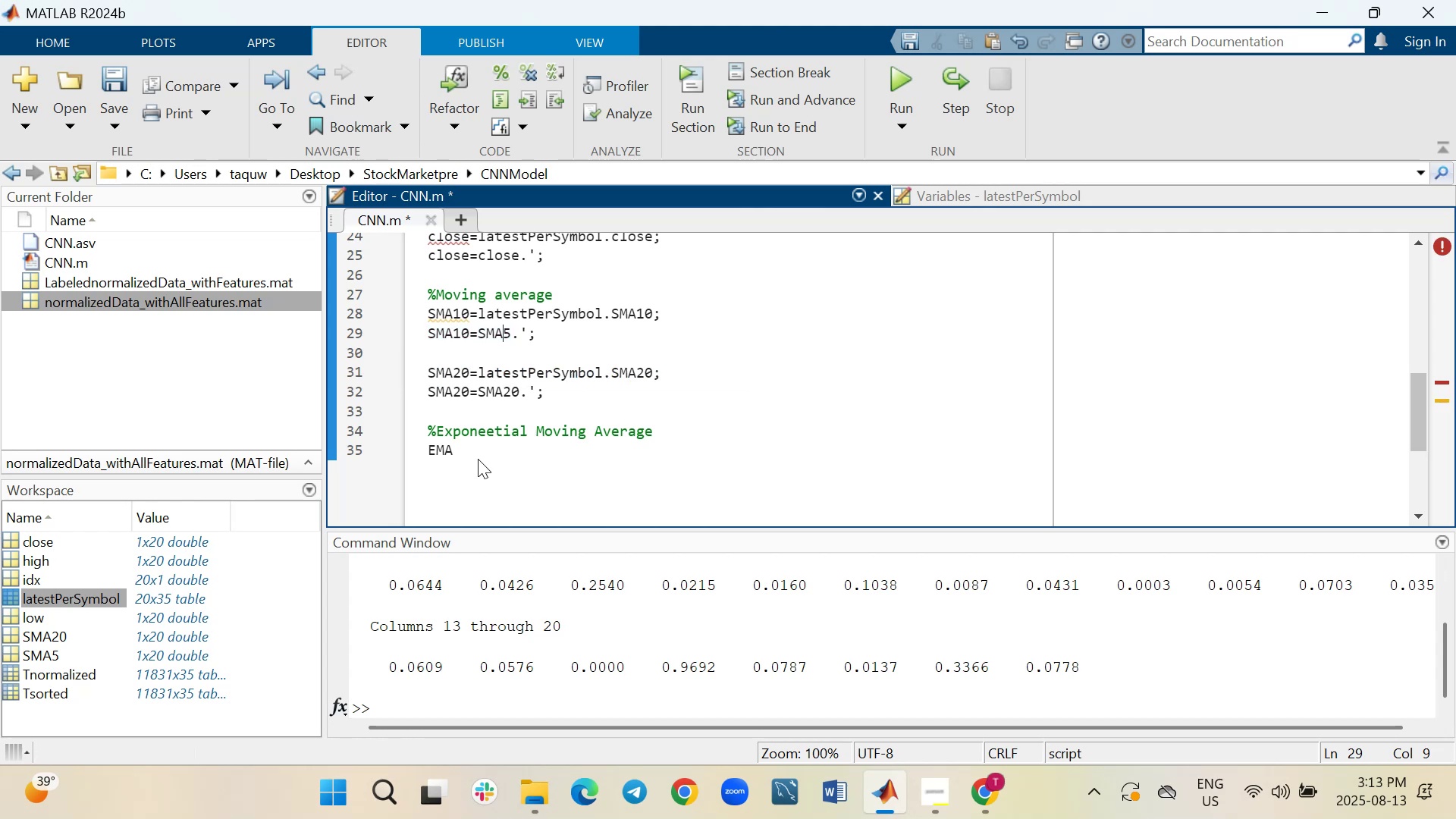 
key(ArrowRight)
 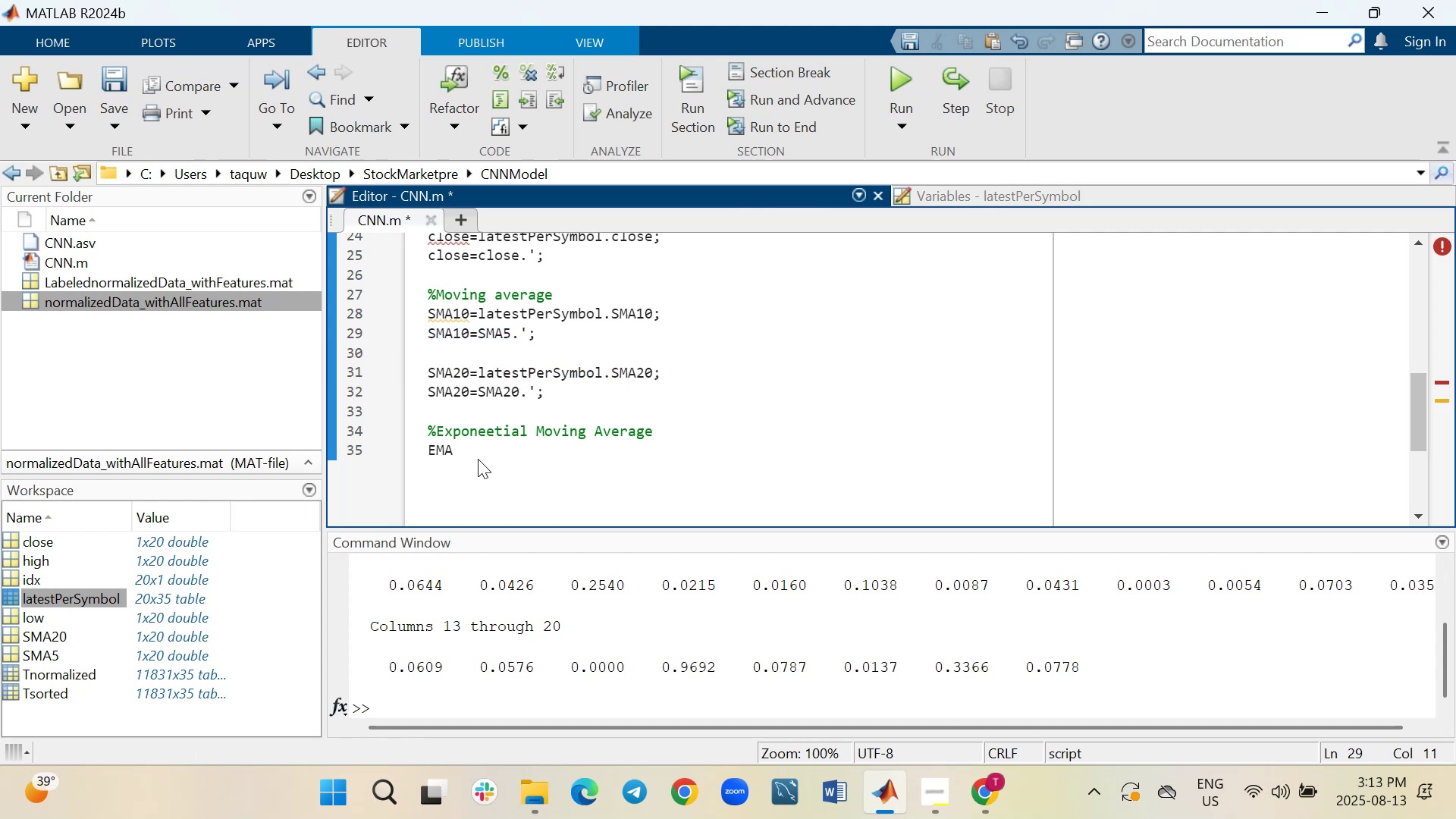 
key(Backspace)
type(10)
 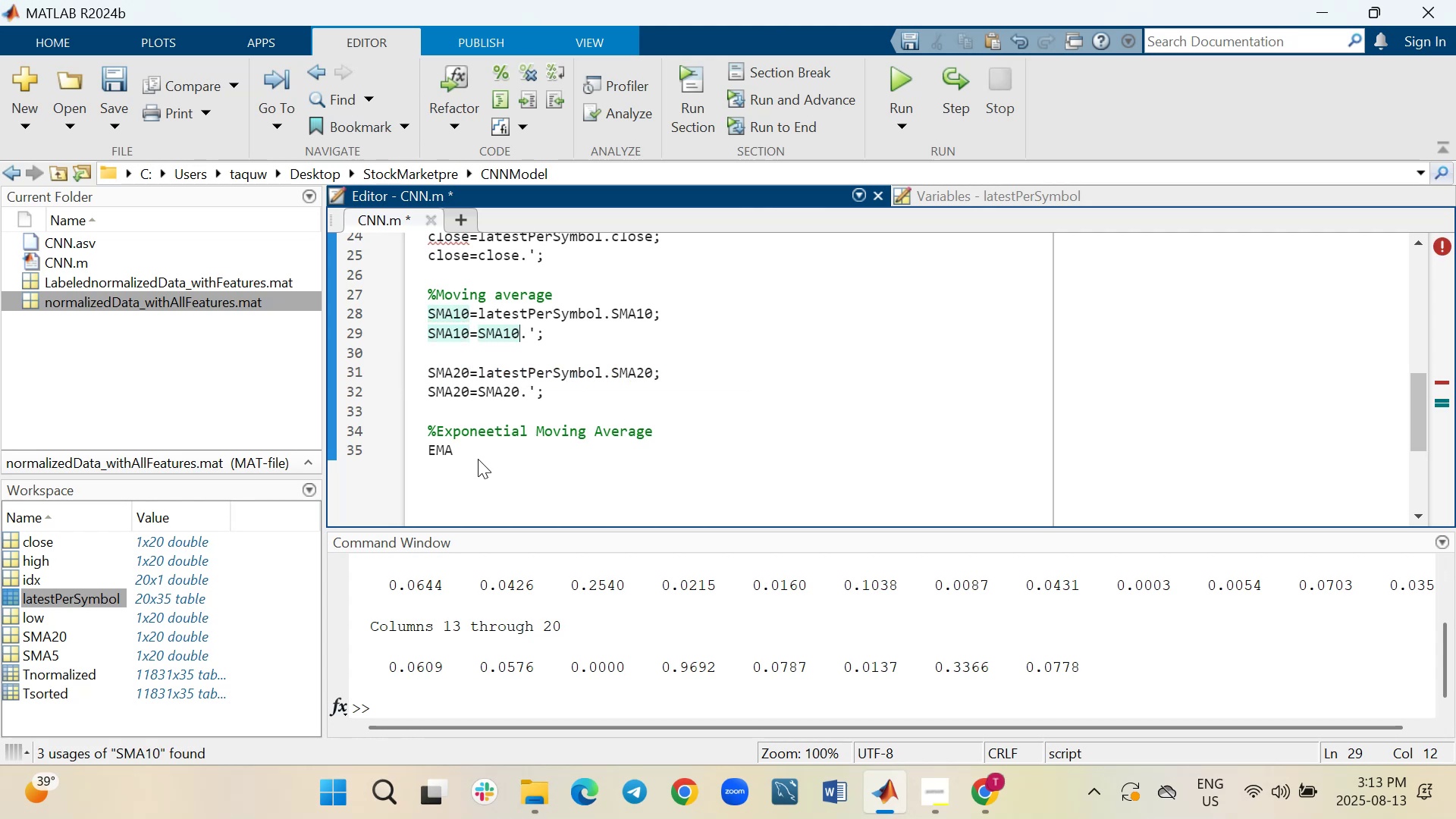 
key(ArrowDown)
 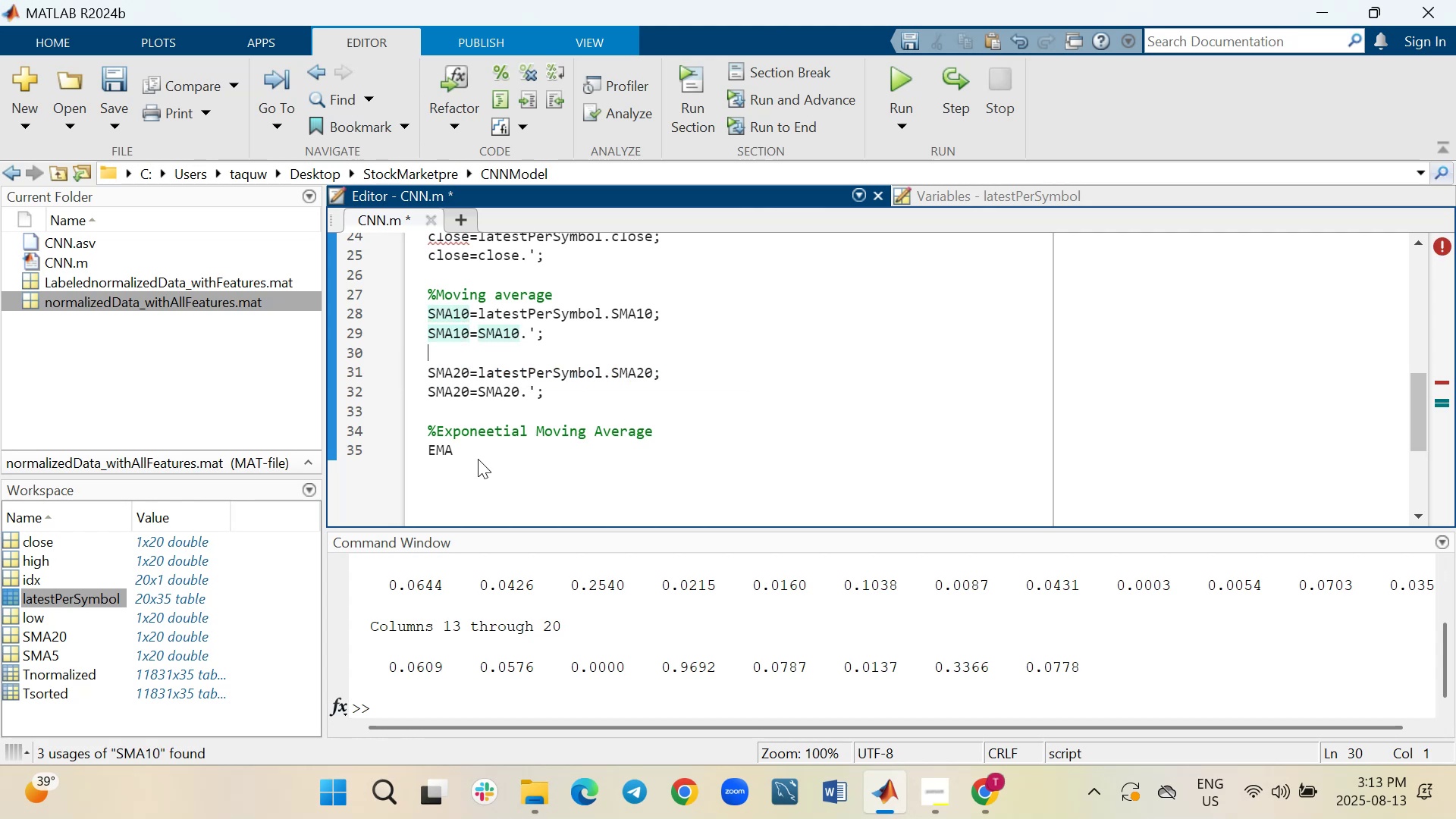 
key(ArrowDown)
 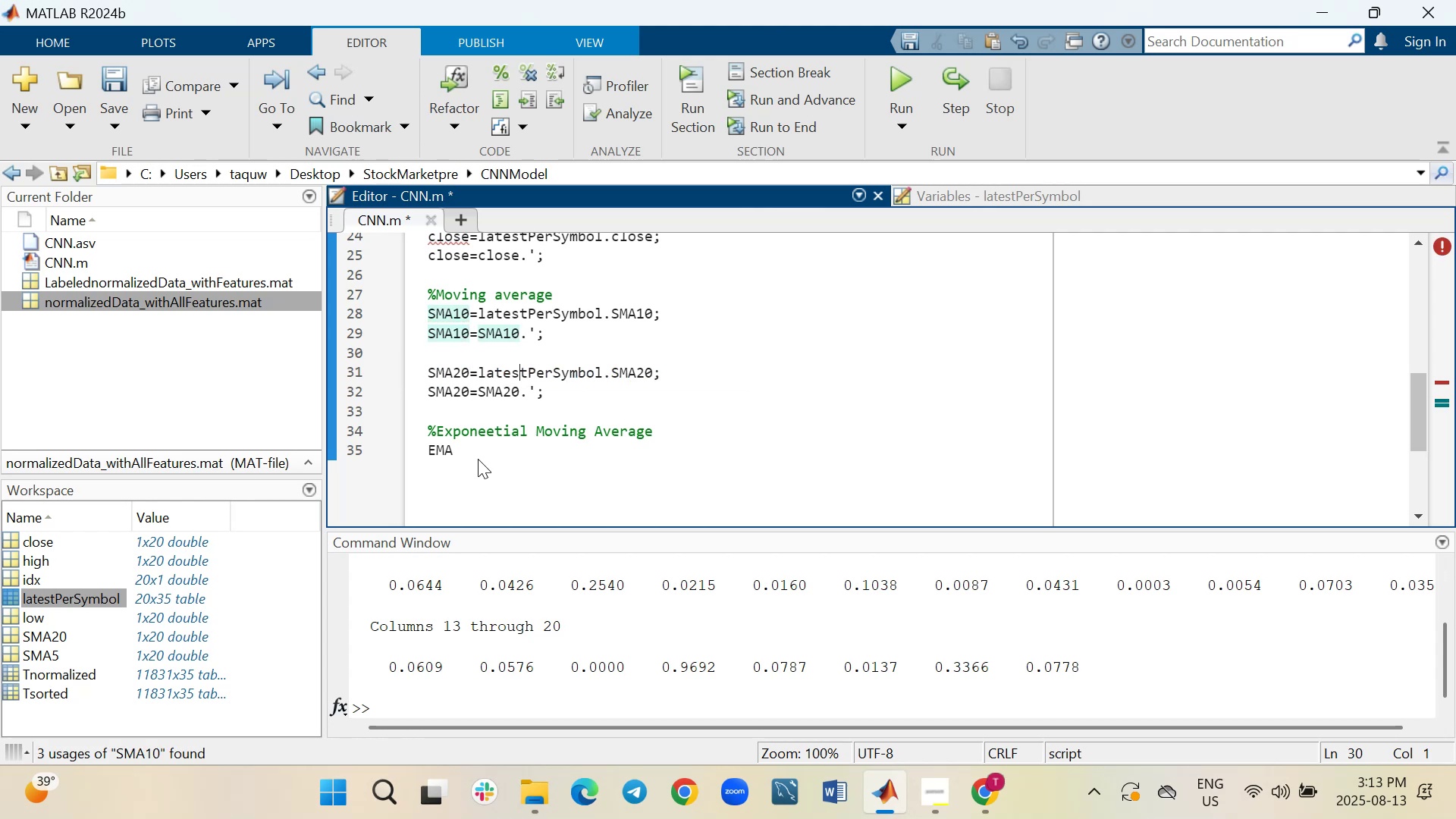 
key(ArrowDown)
 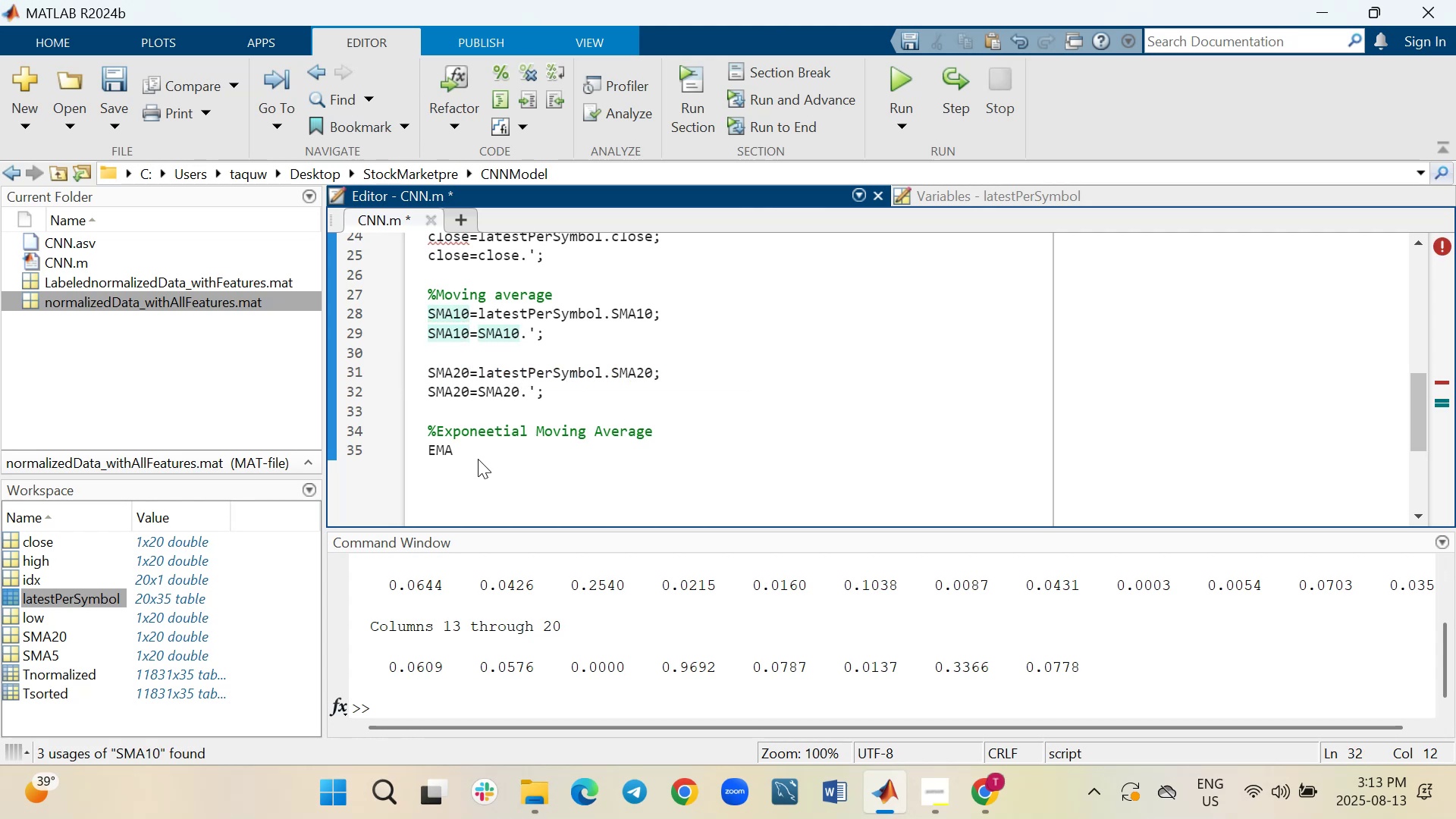 
key(ArrowDown)
 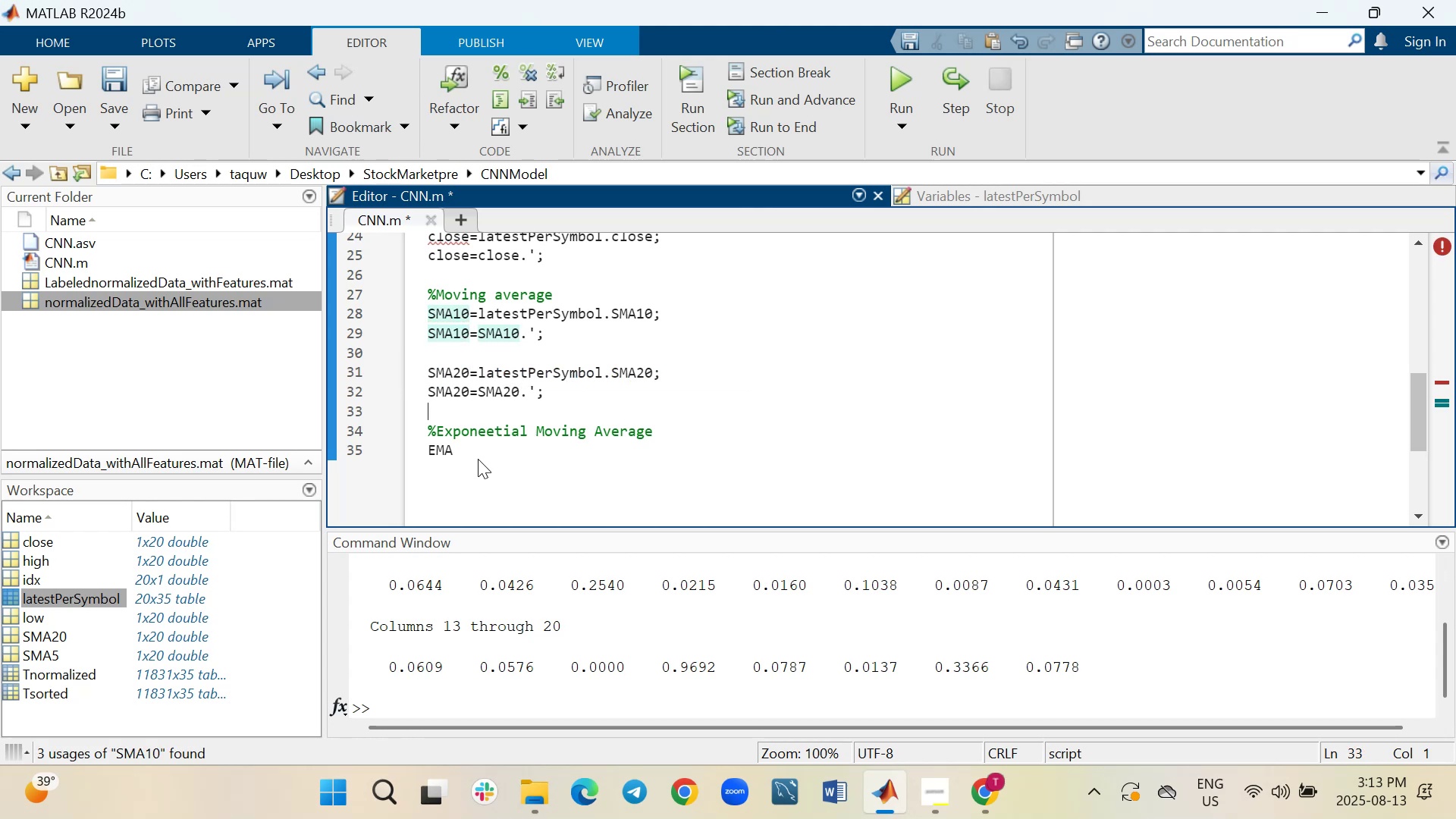 
key(ArrowDown)
 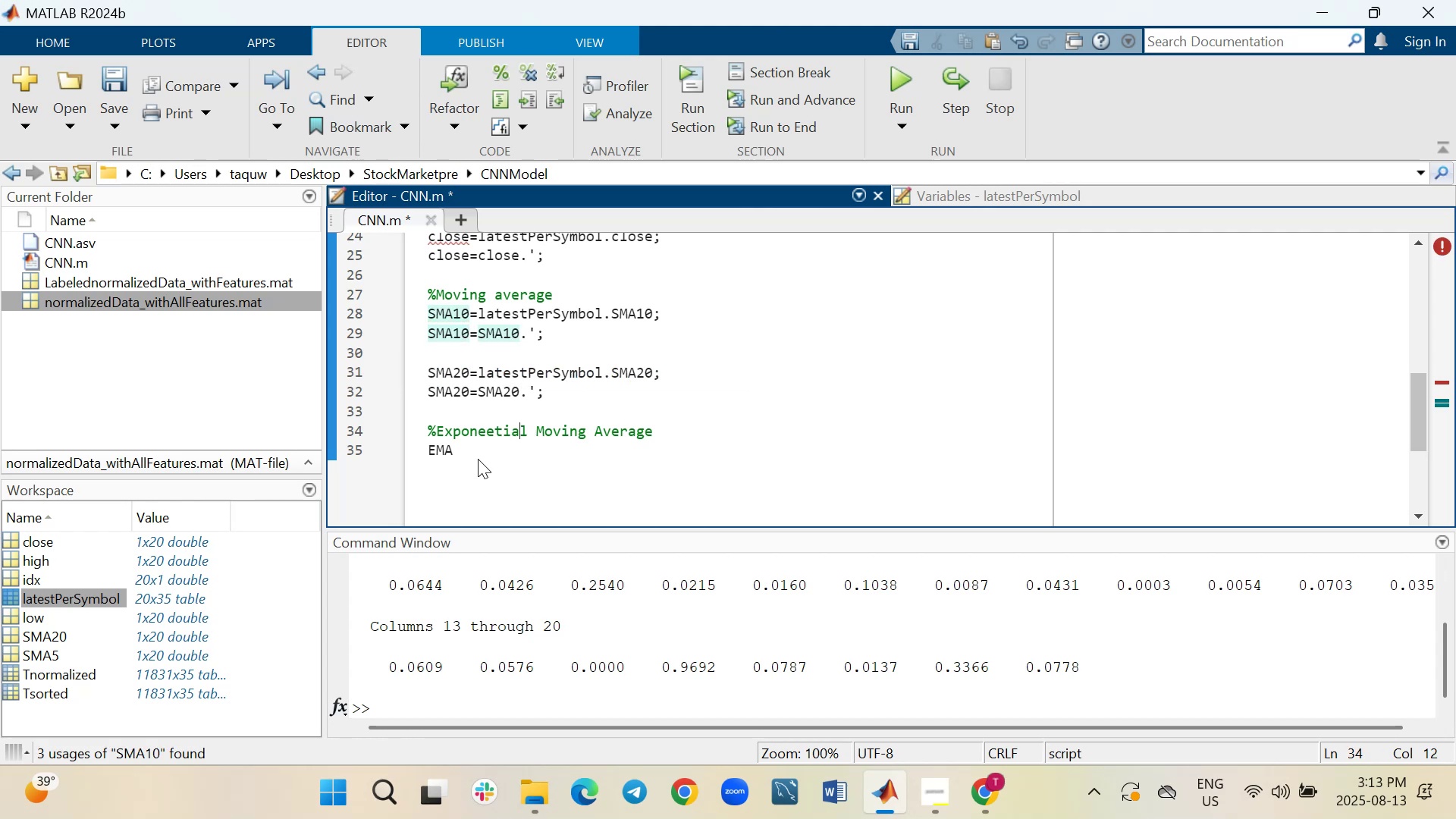 
key(ArrowDown)
 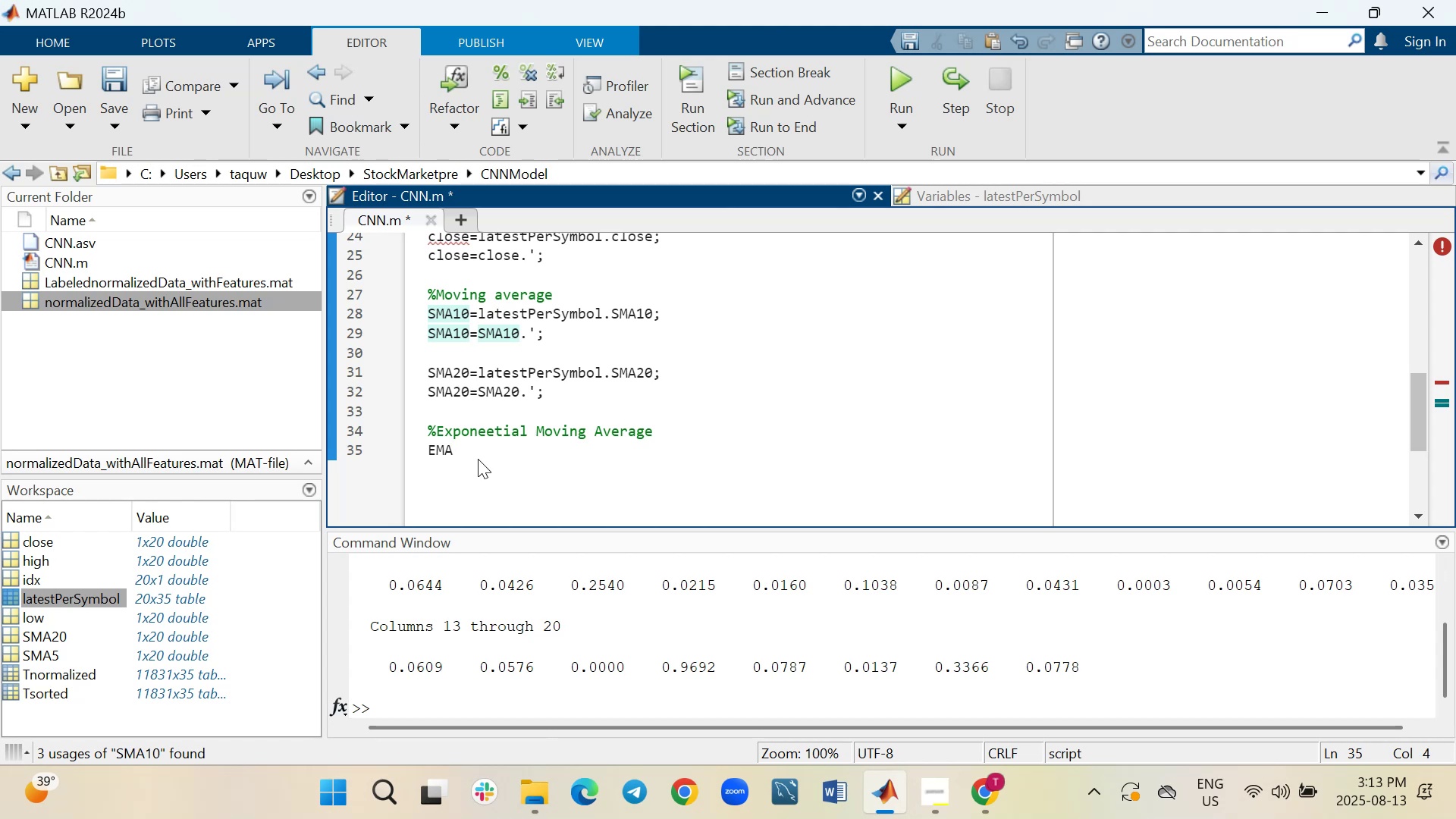 
type(20=latest)
key(Tab)
type(.)
 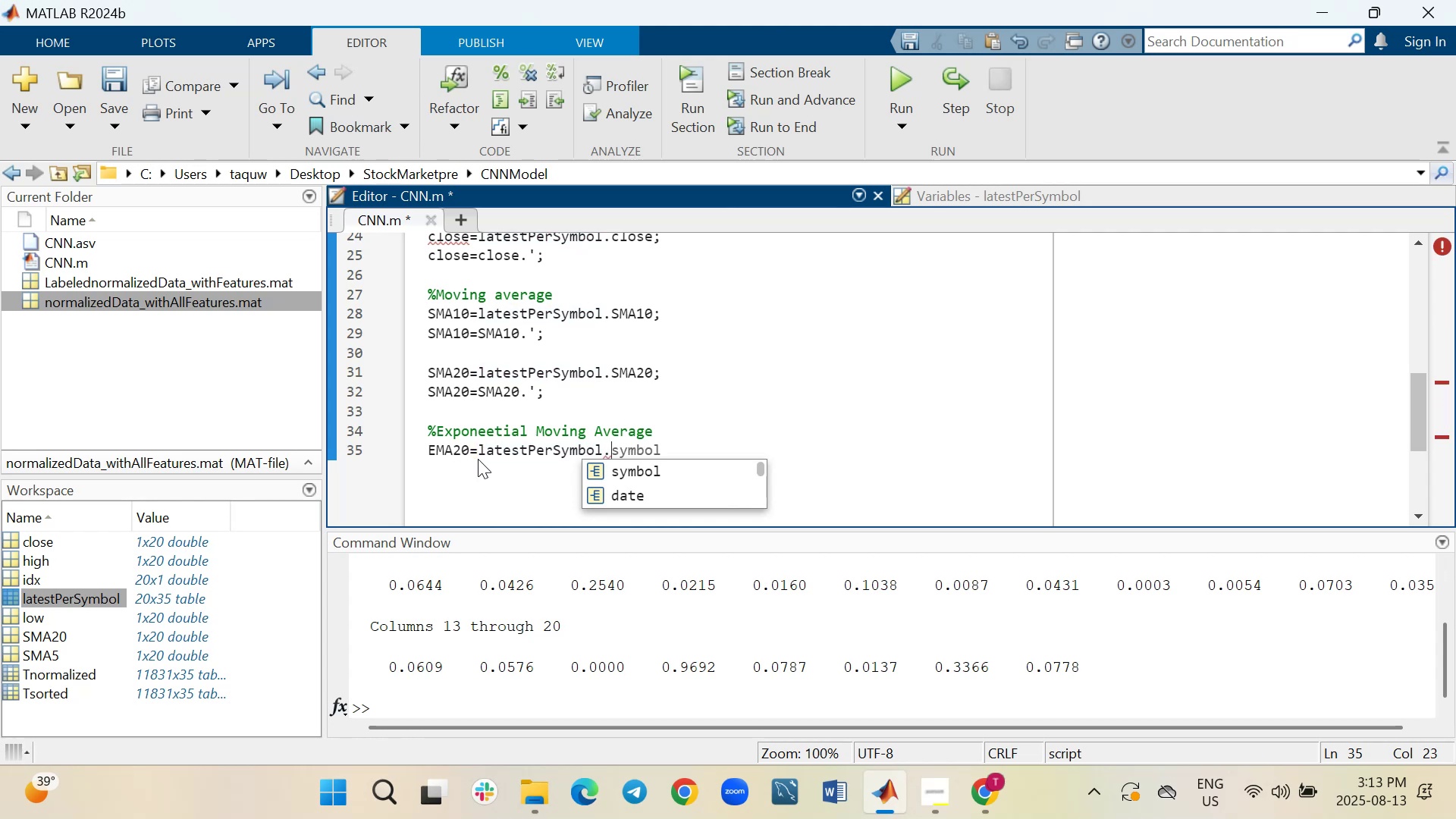 
wait(5.17)
 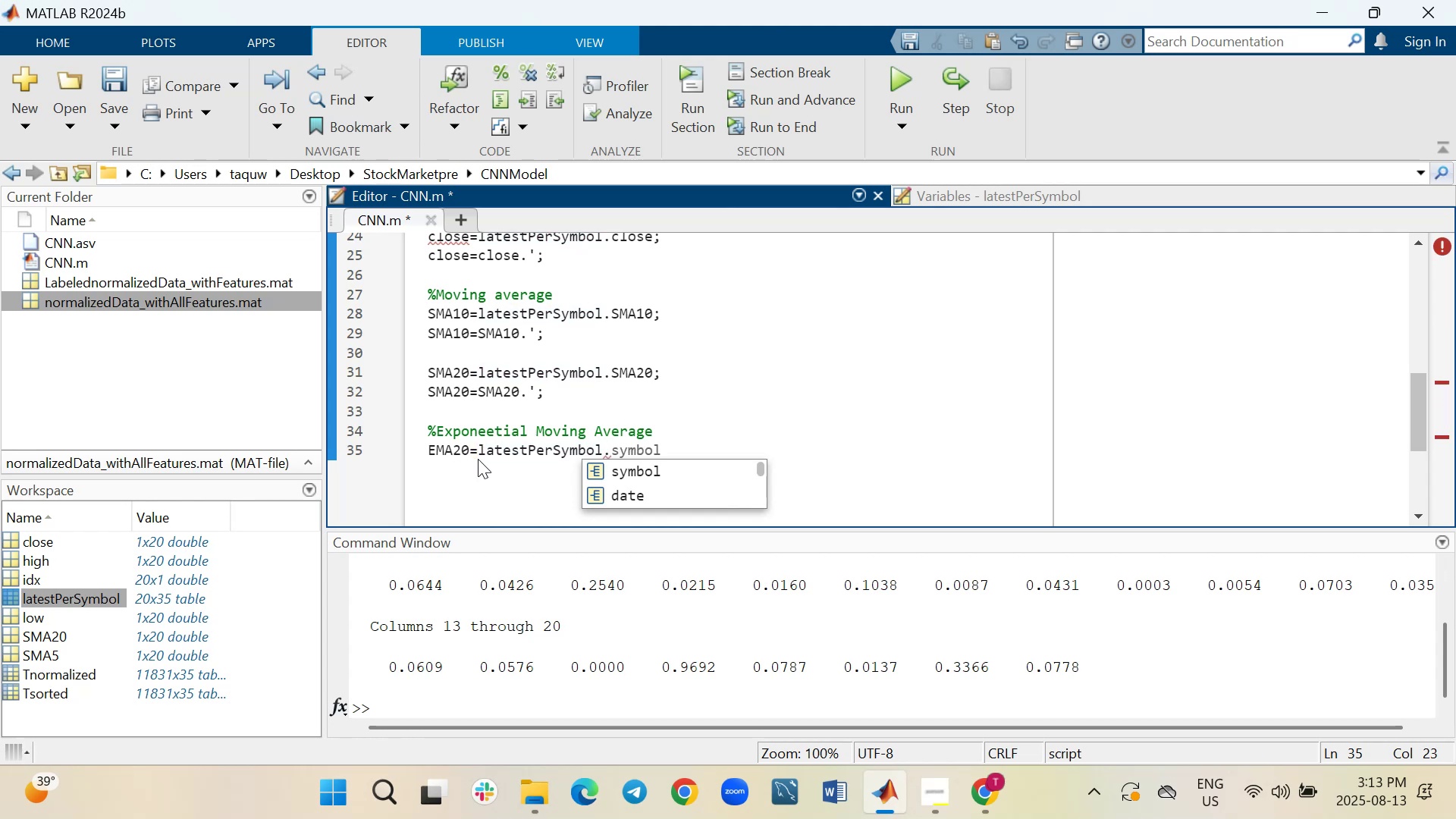 
type(EMA20;)
 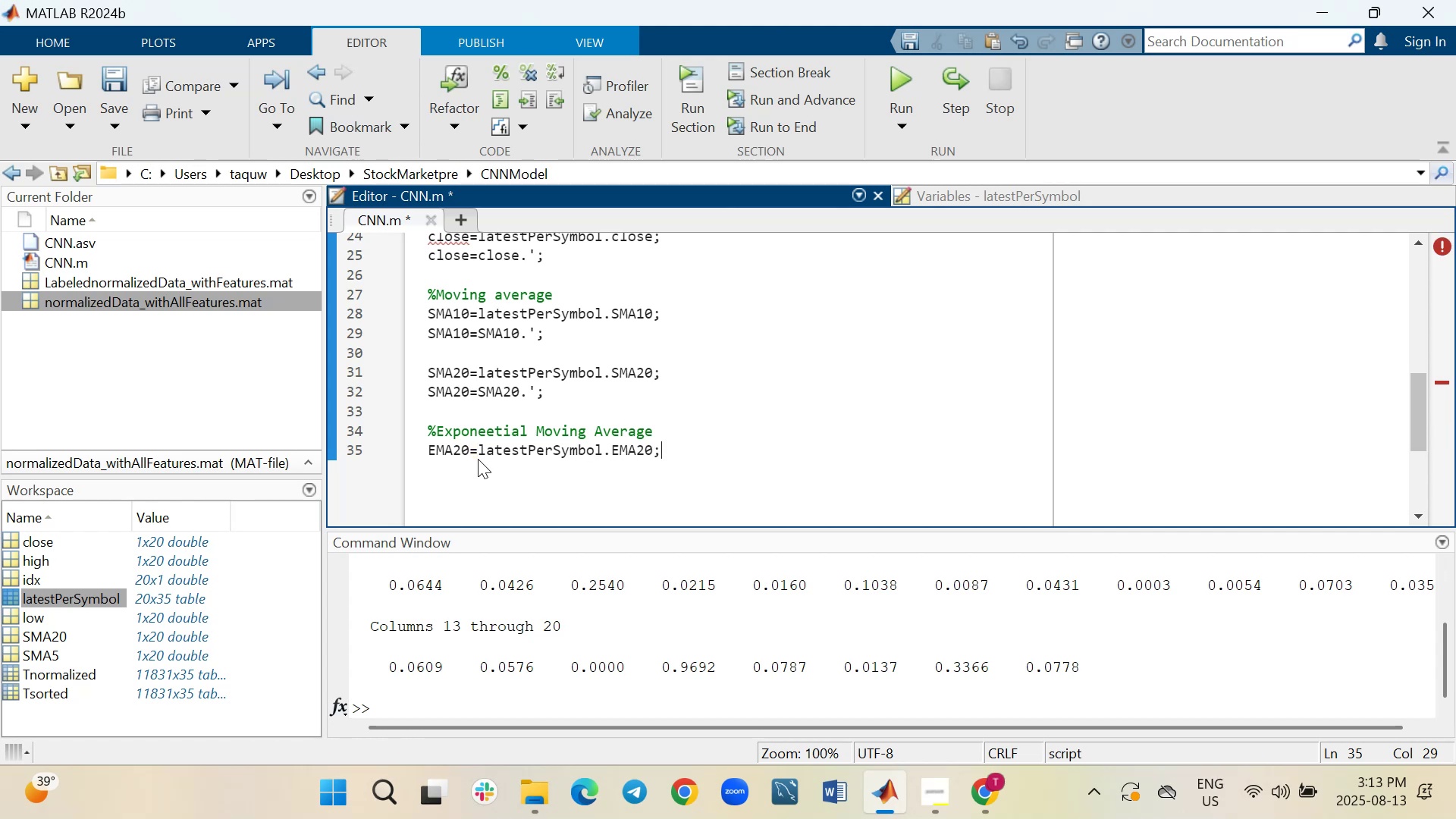 
hold_key(key=ShiftRight, duration=0.56)
 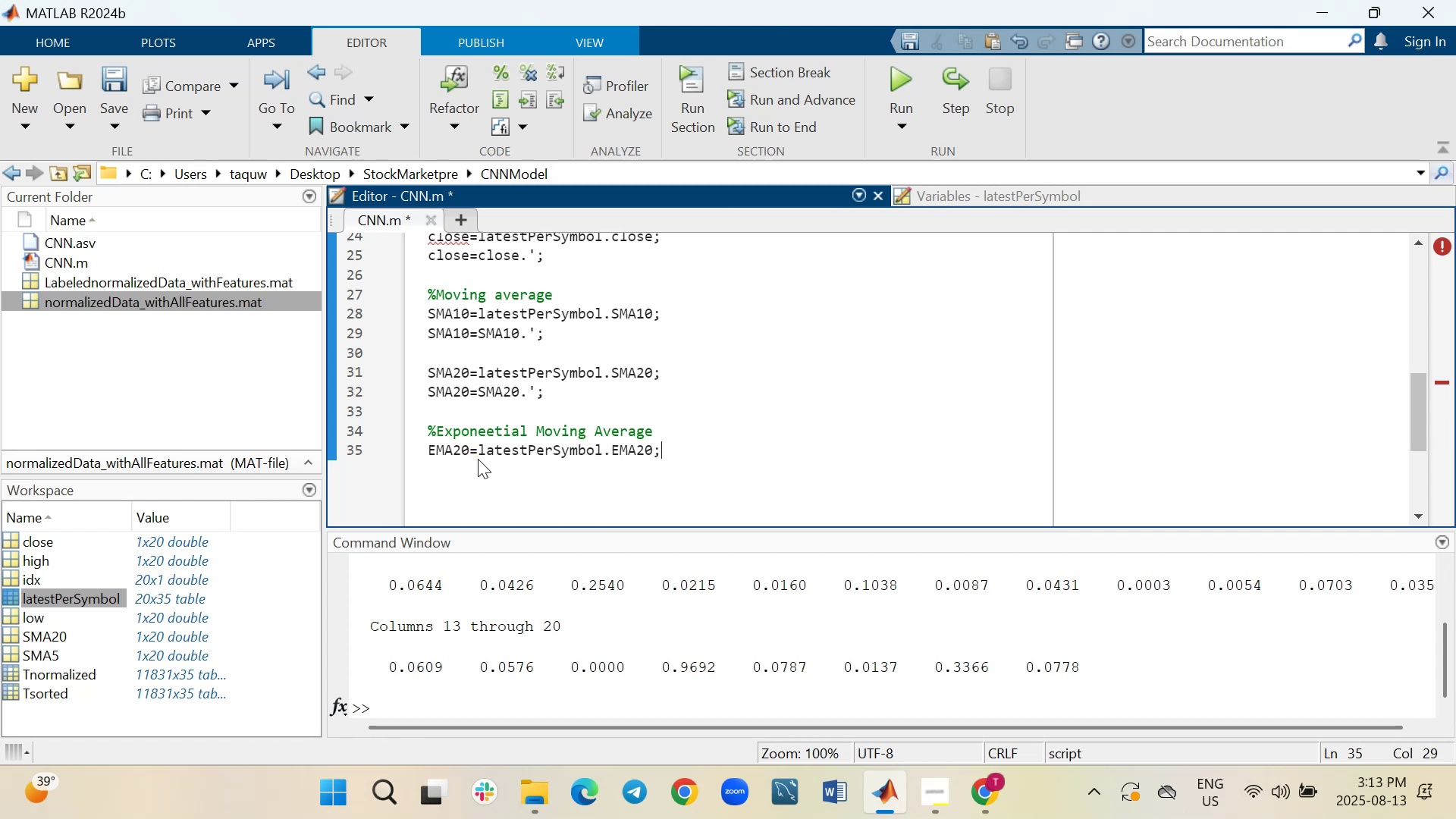 
key(ArrowLeft)
 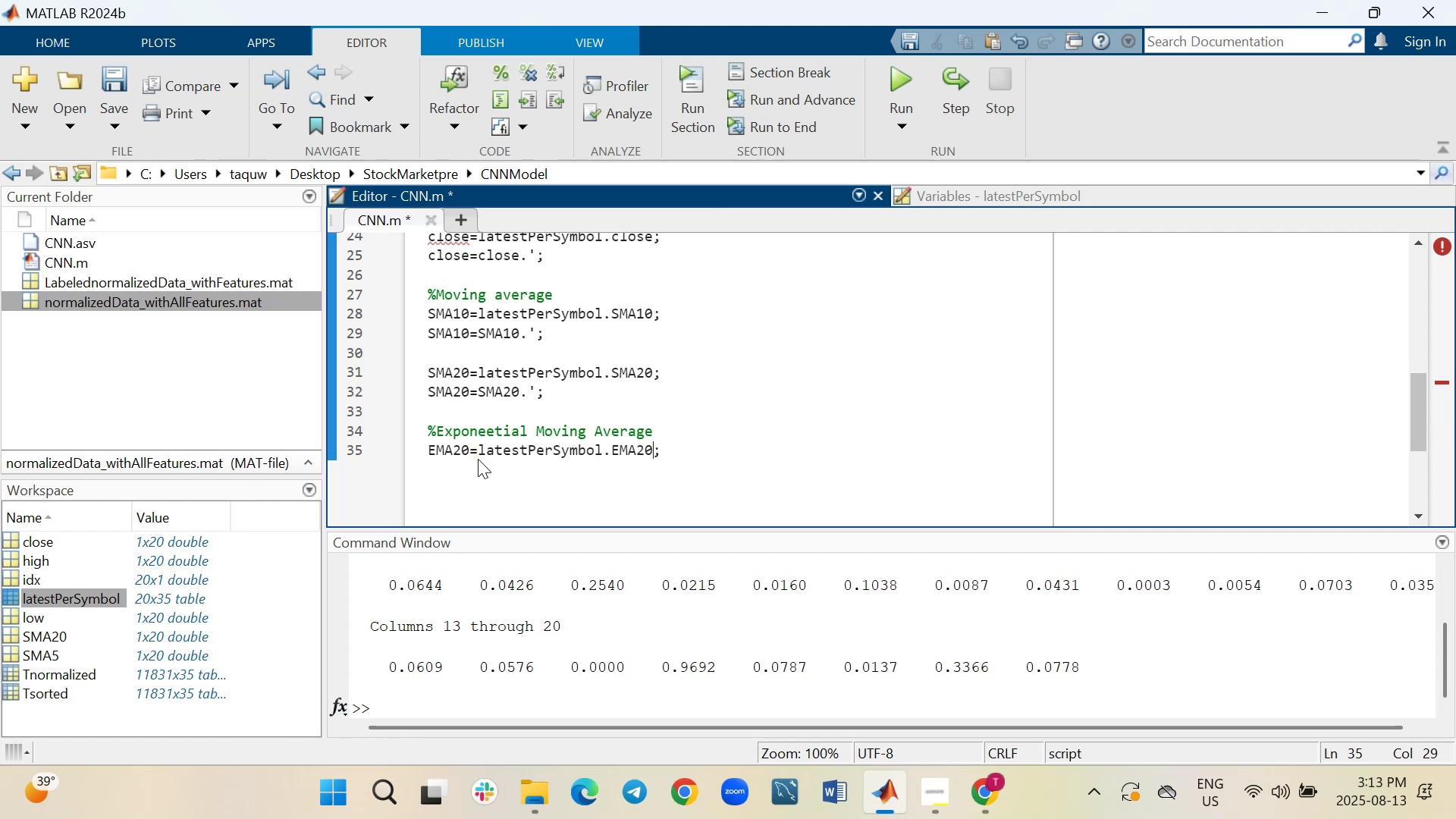 
key(ArrowLeft)
 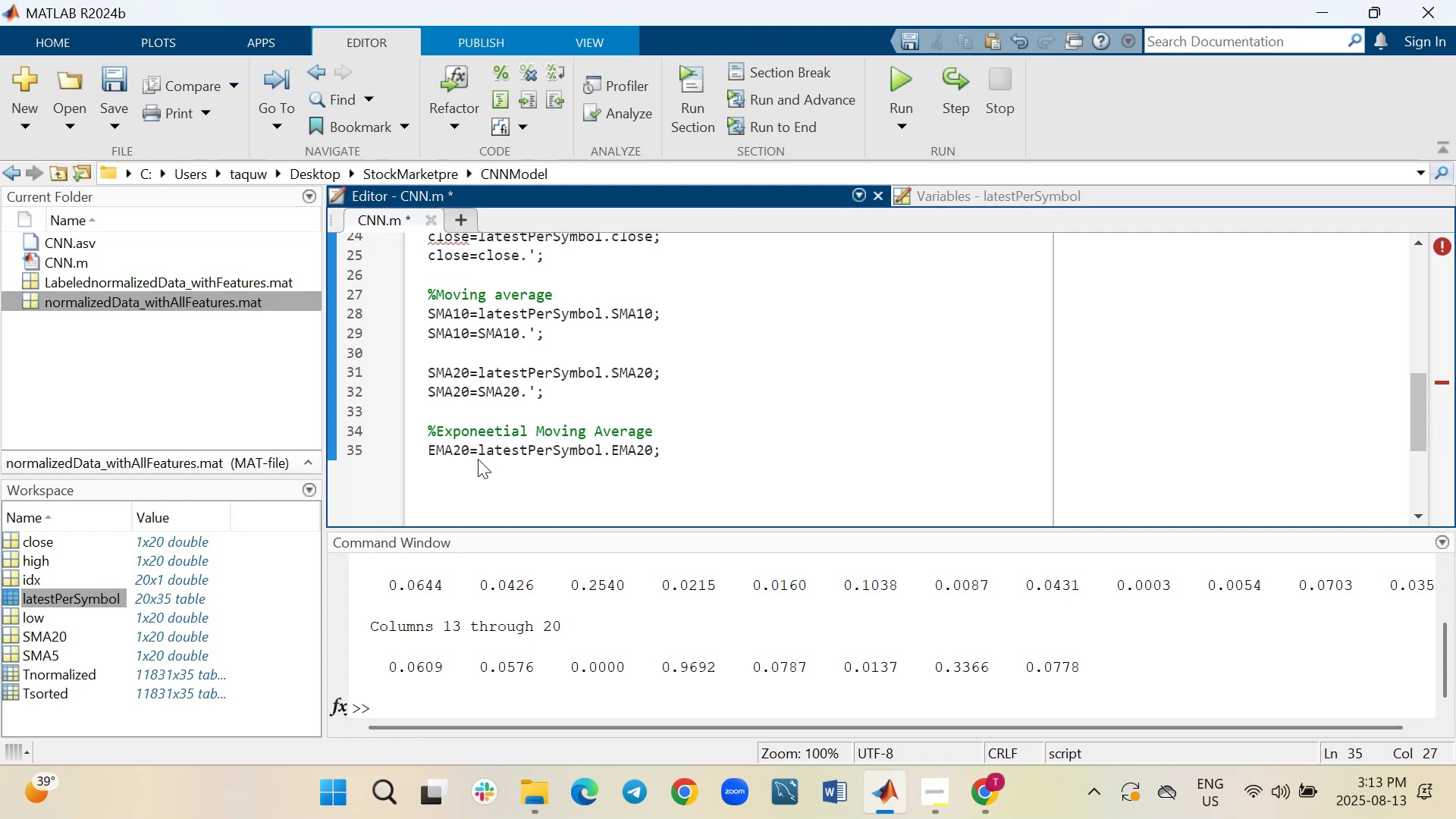 
key(Backspace)
 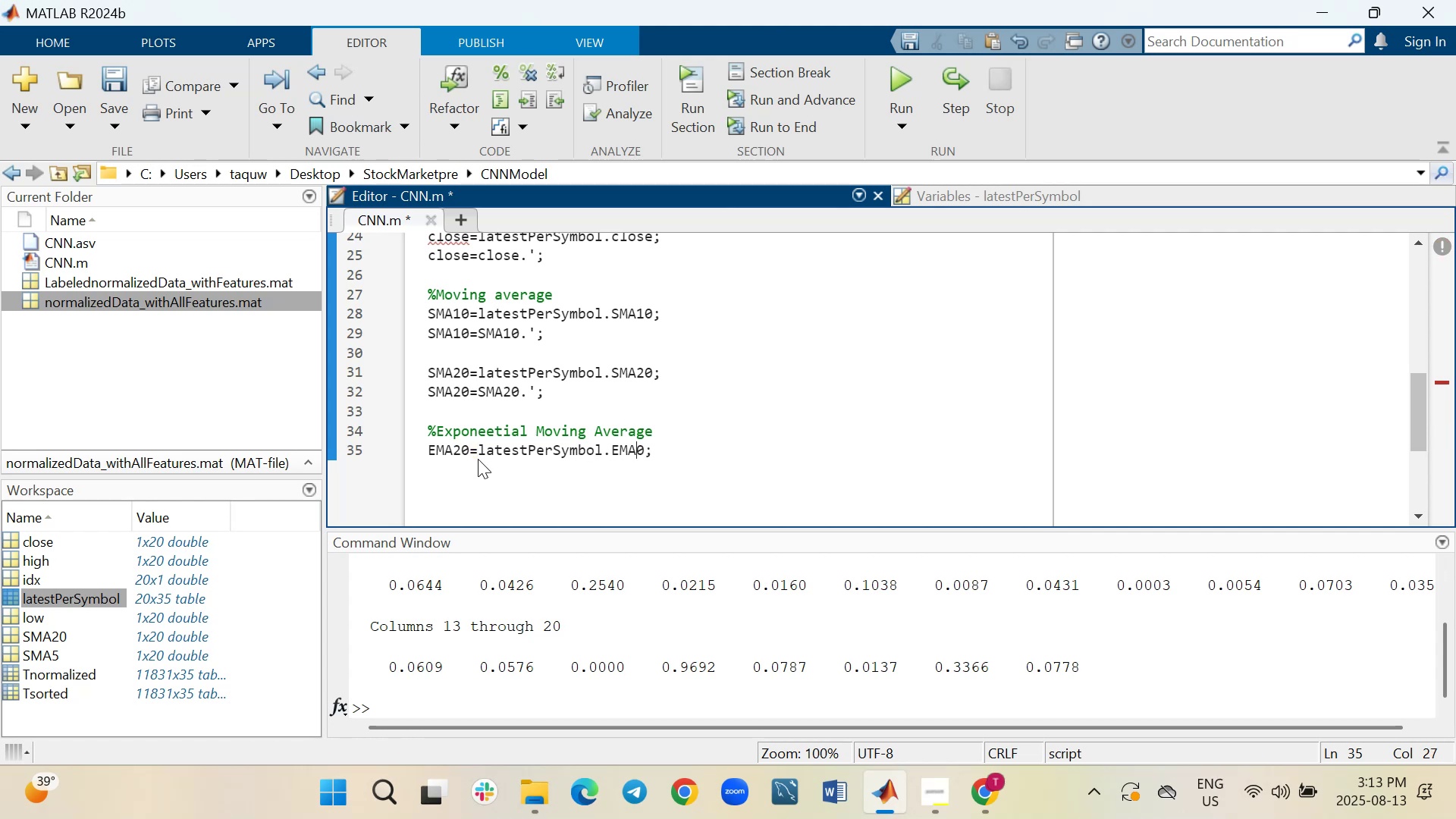 
key(1)
 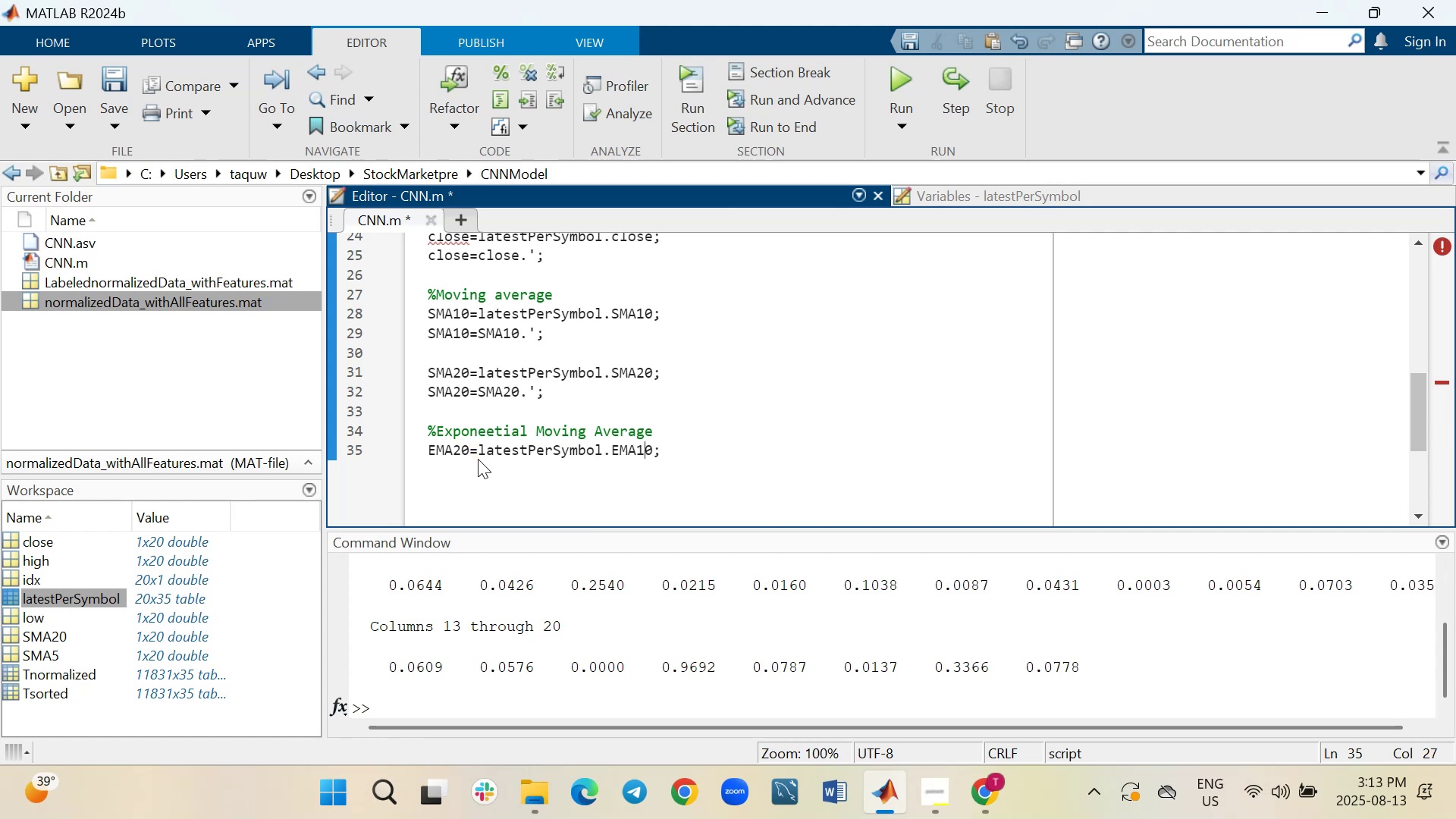 
hold_key(key=ArrowLeft, duration=1.06)
 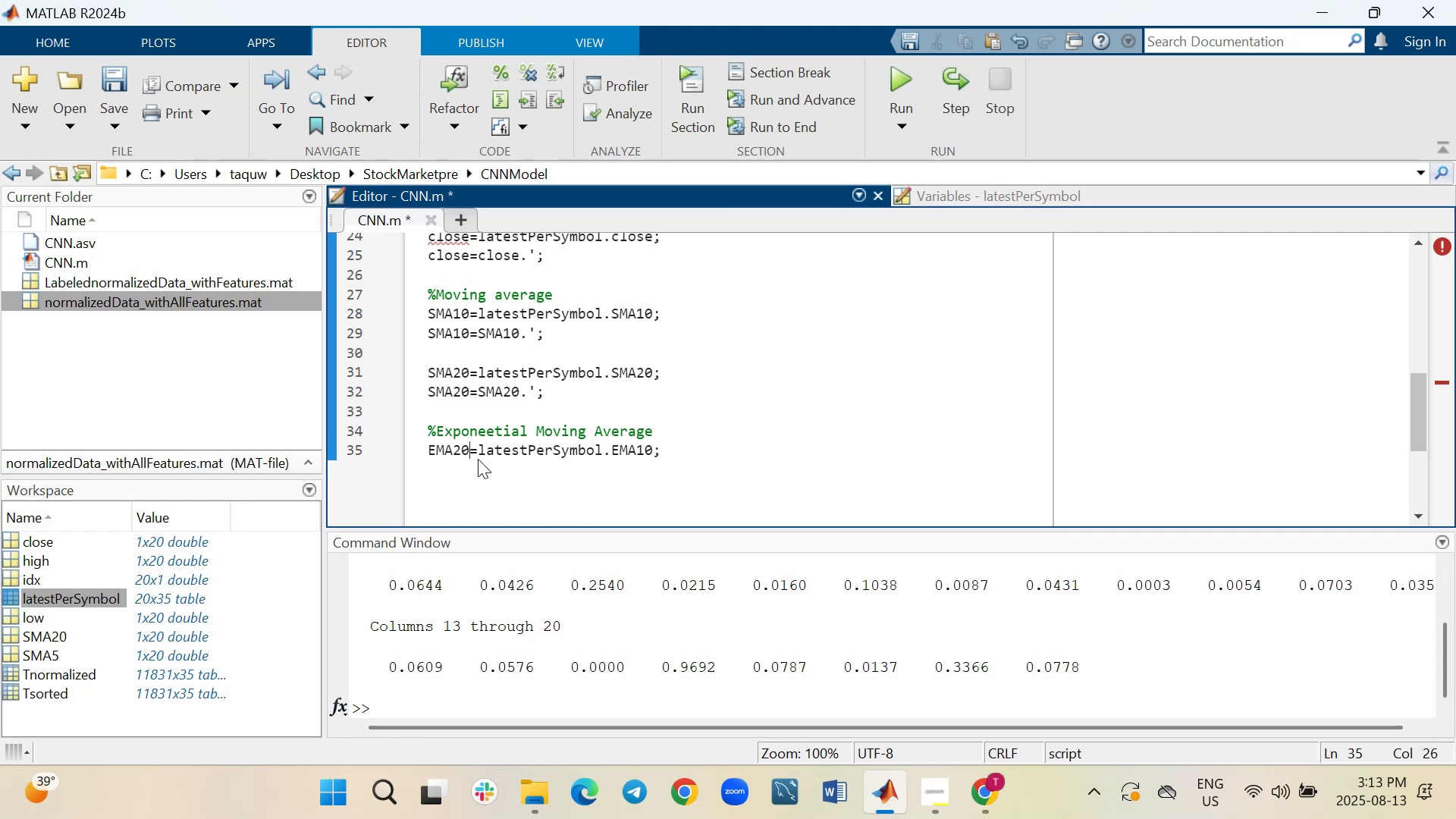 
key(ArrowLeft)
 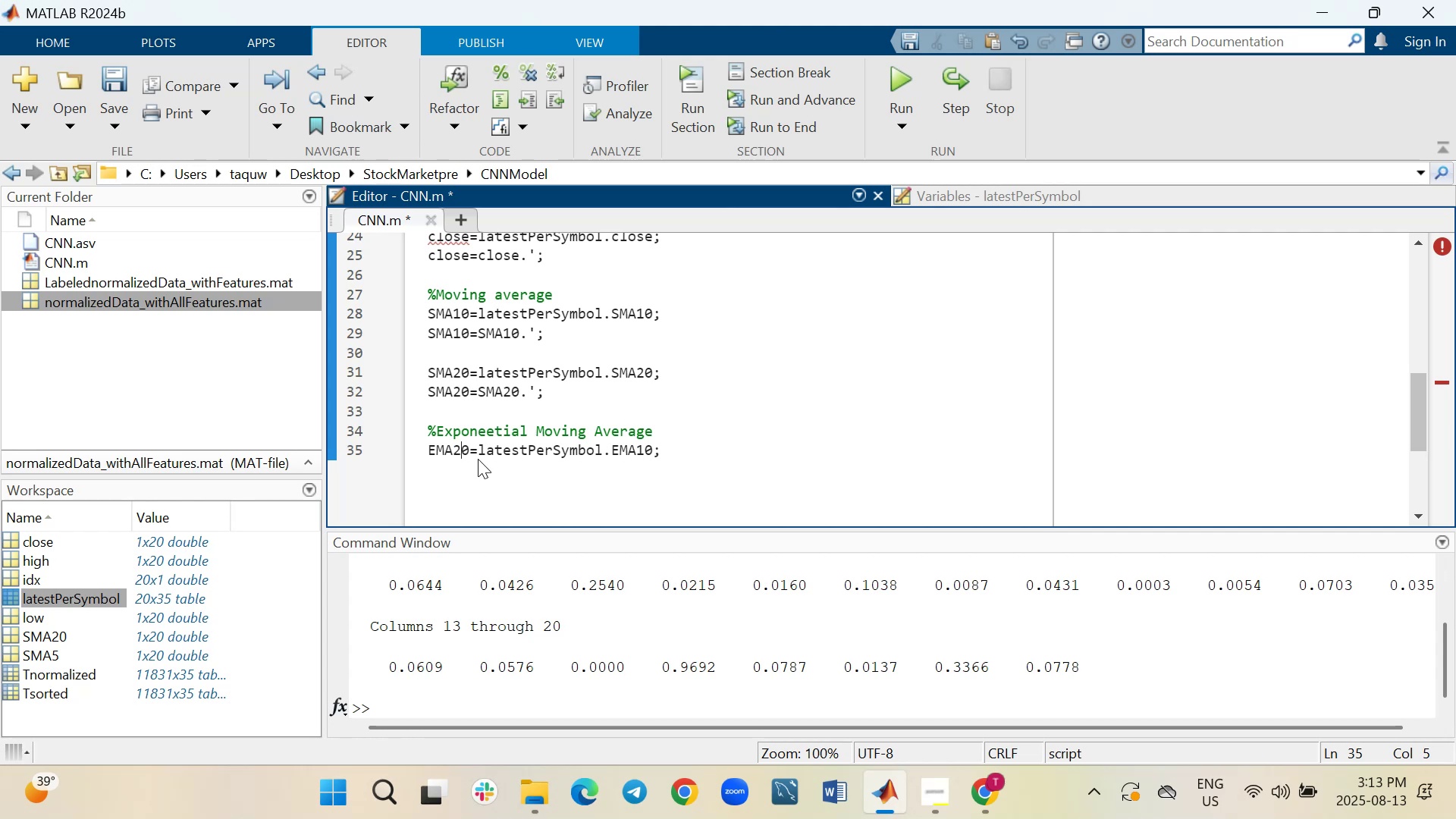 
key(Backspace)
 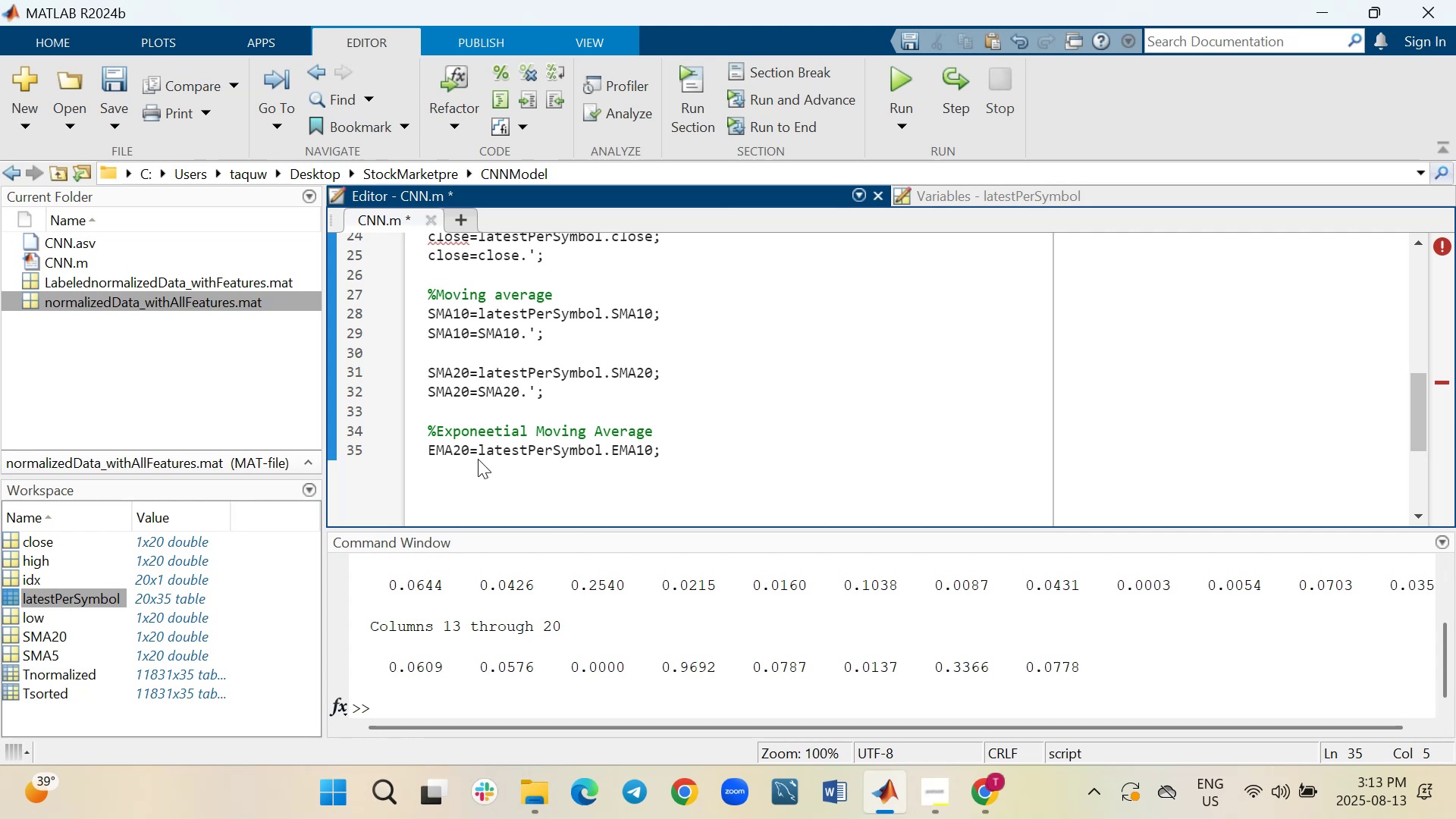 
key(1)
 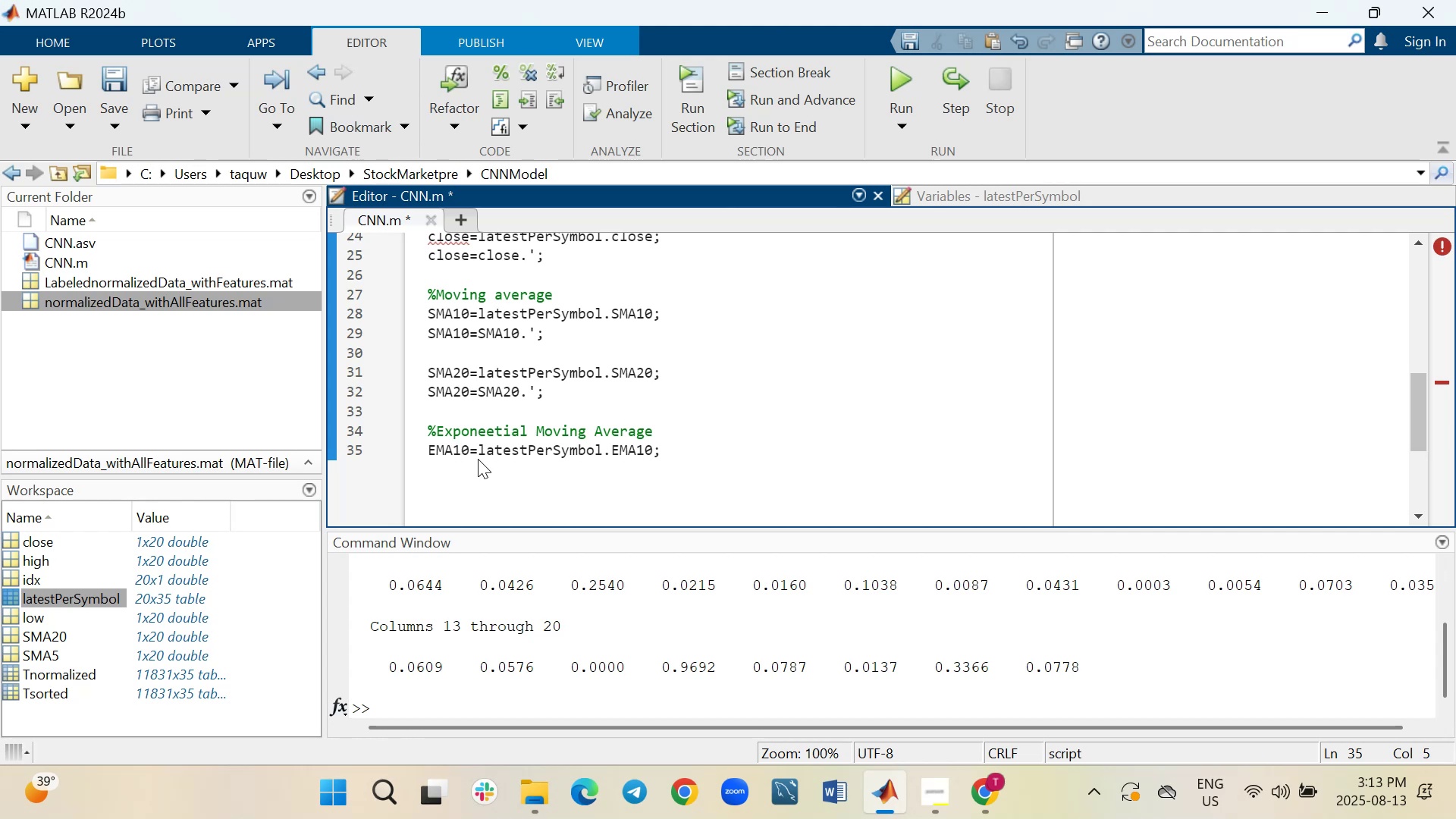 
hold_key(key=ArrowRight, duration=0.82)
 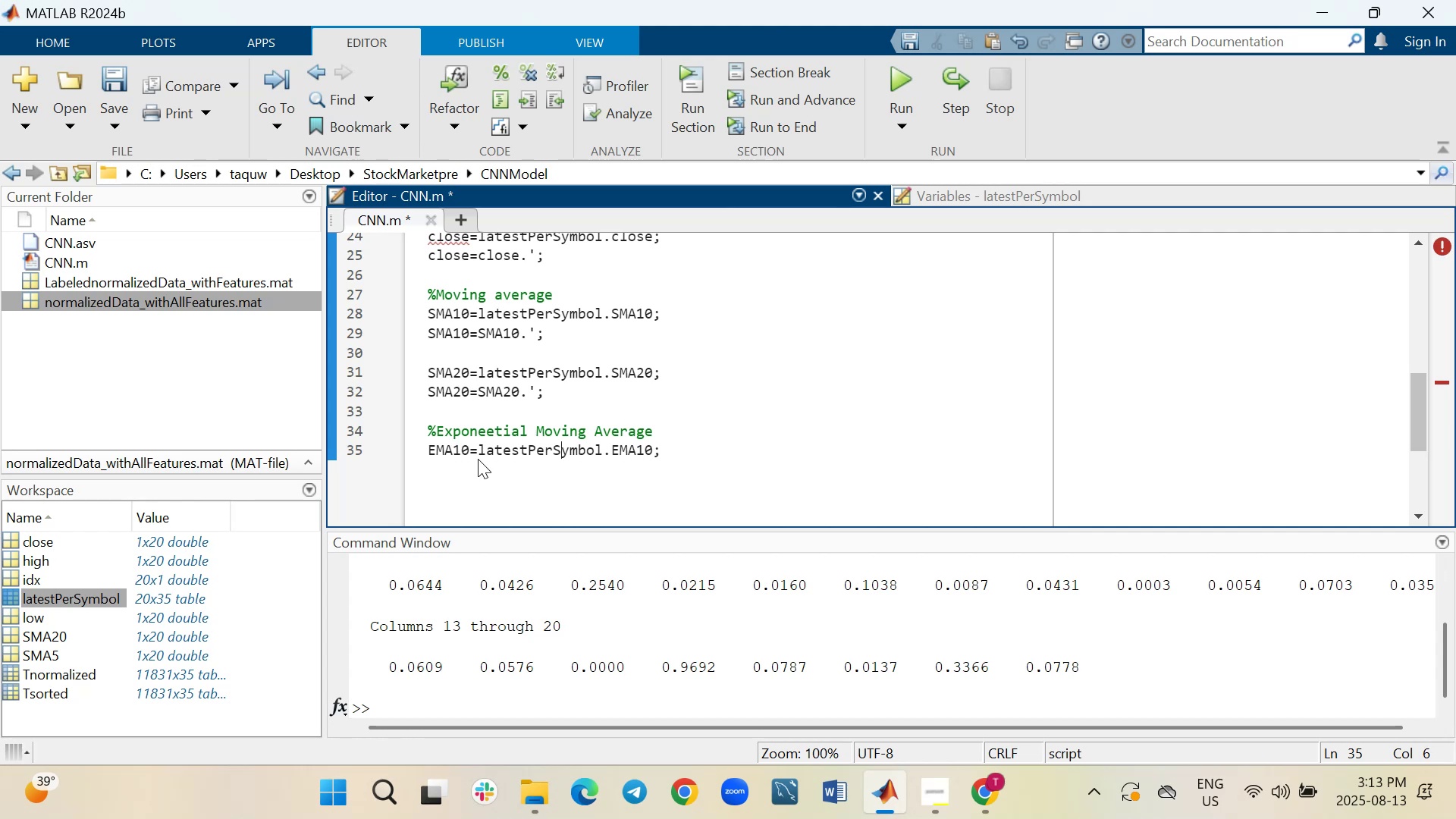 
key(ArrowRight)
 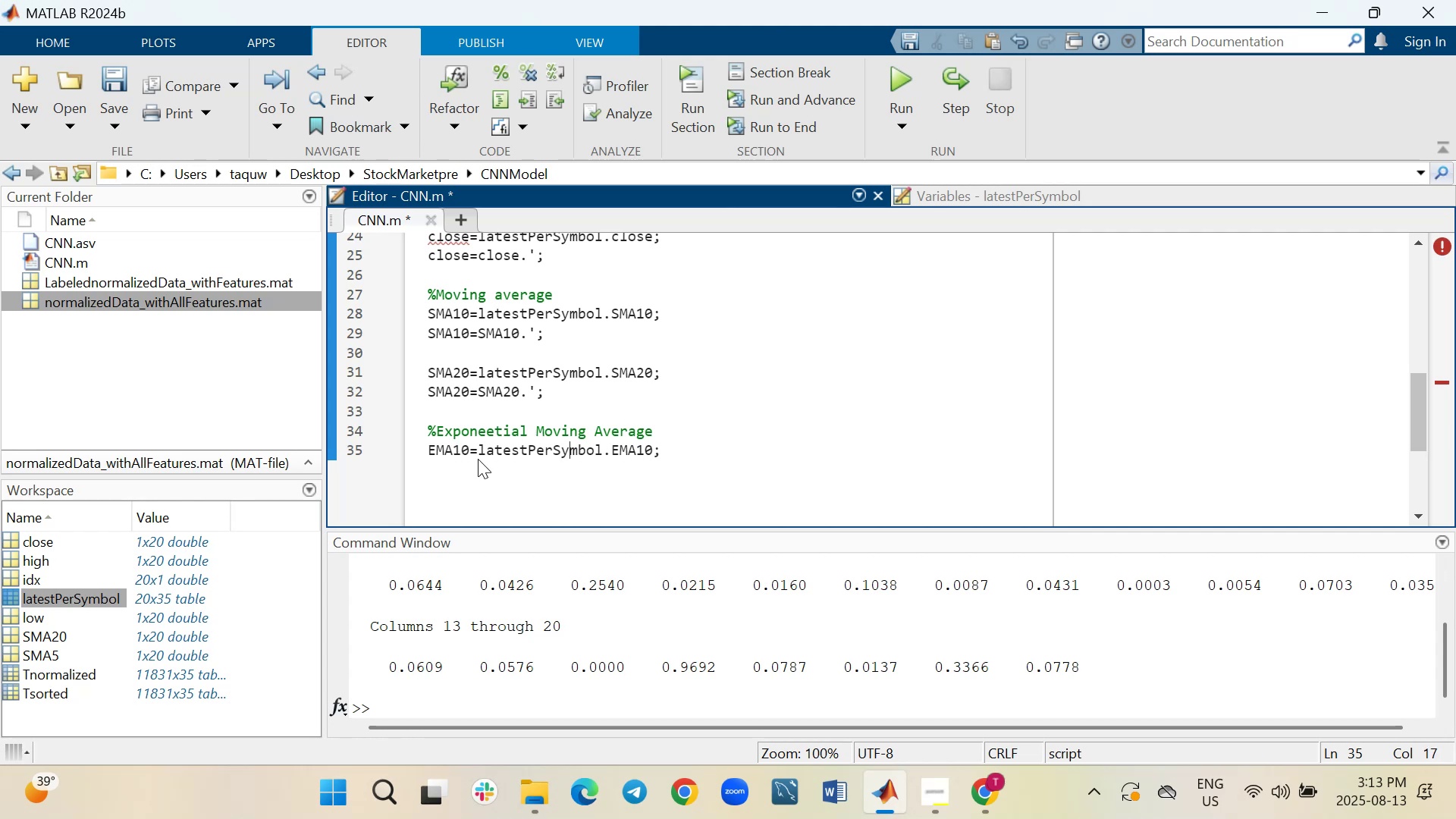 
key(ArrowRight)
 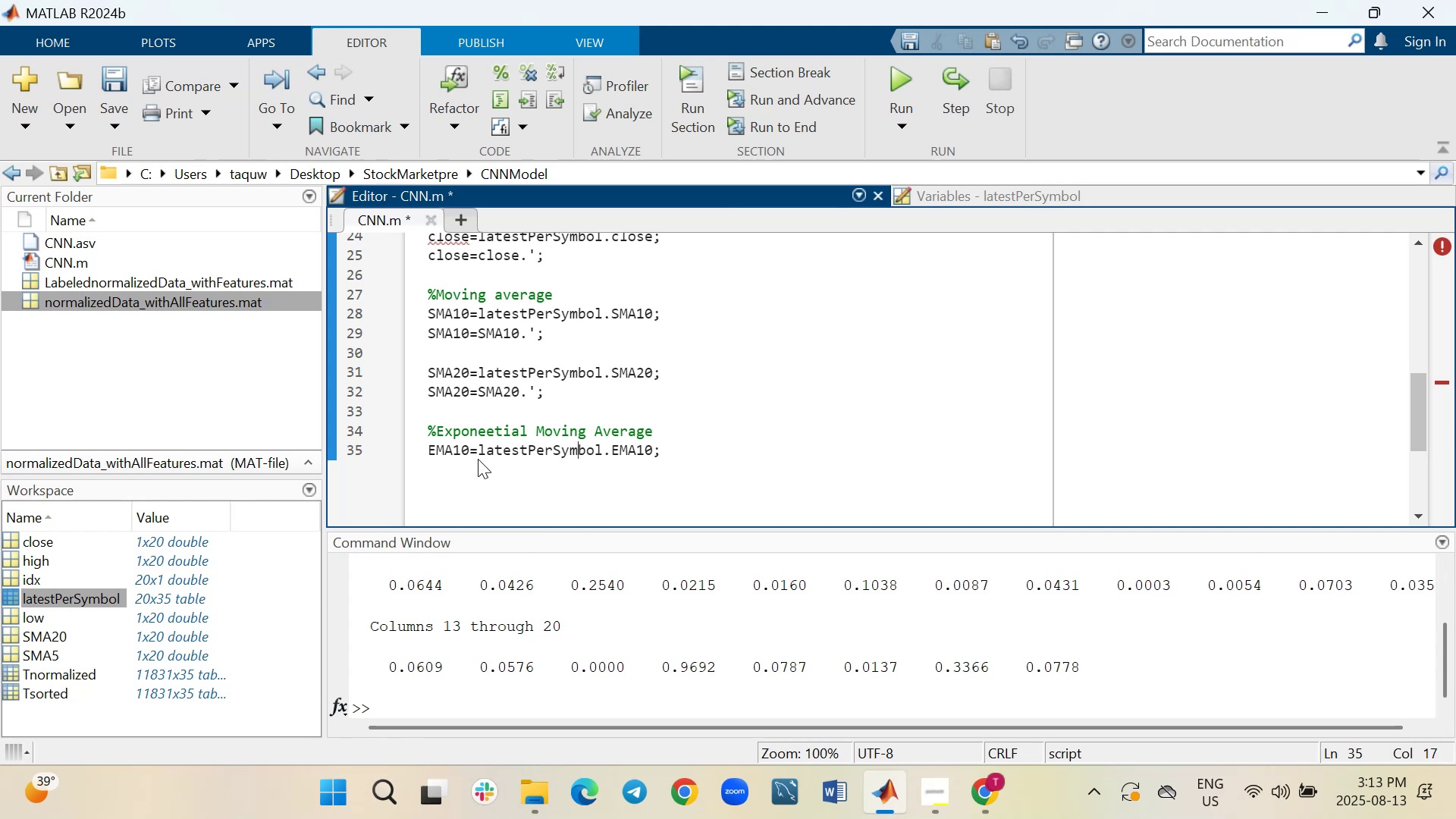 
key(ArrowRight)
 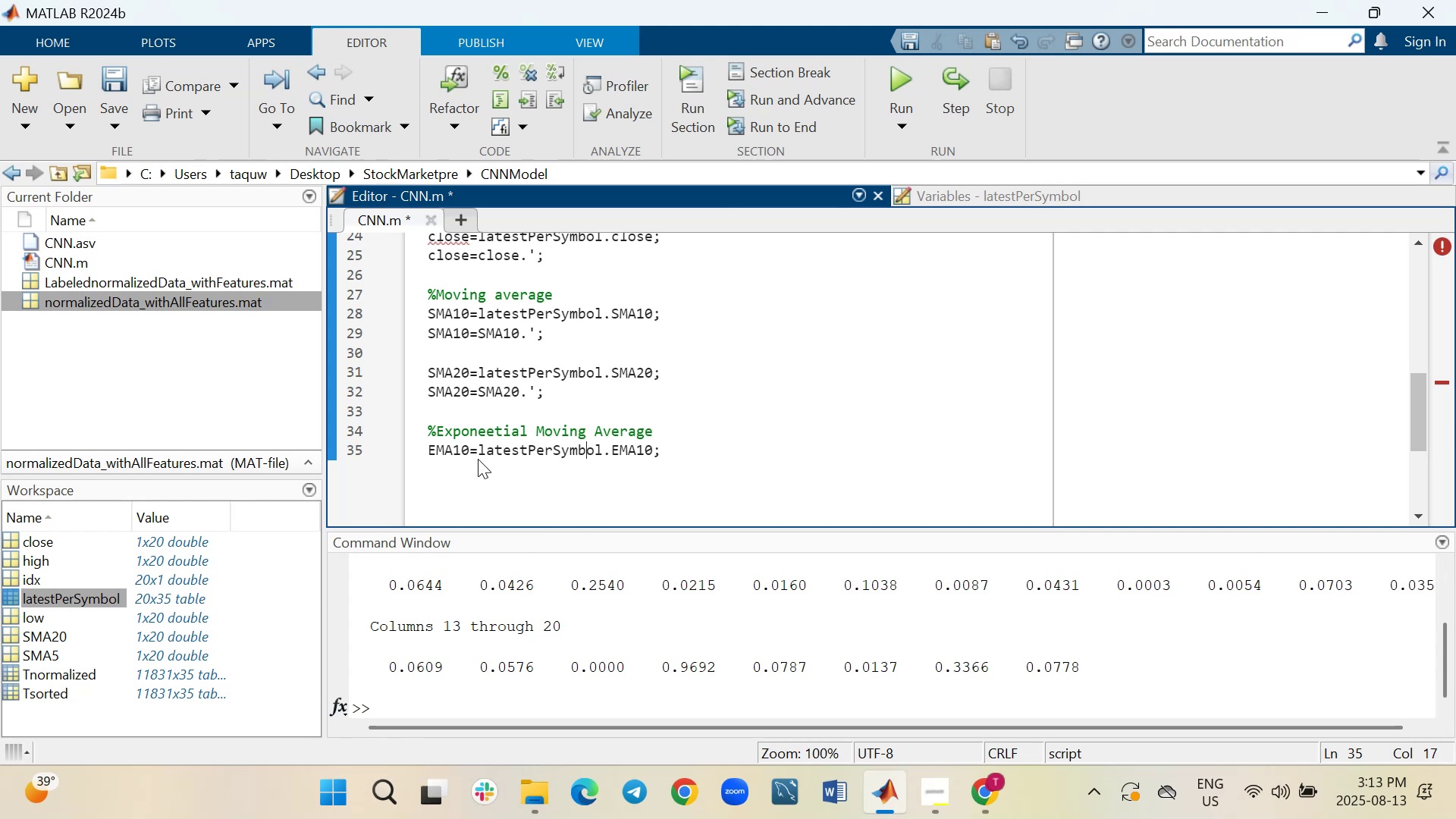 
key(ArrowRight)
 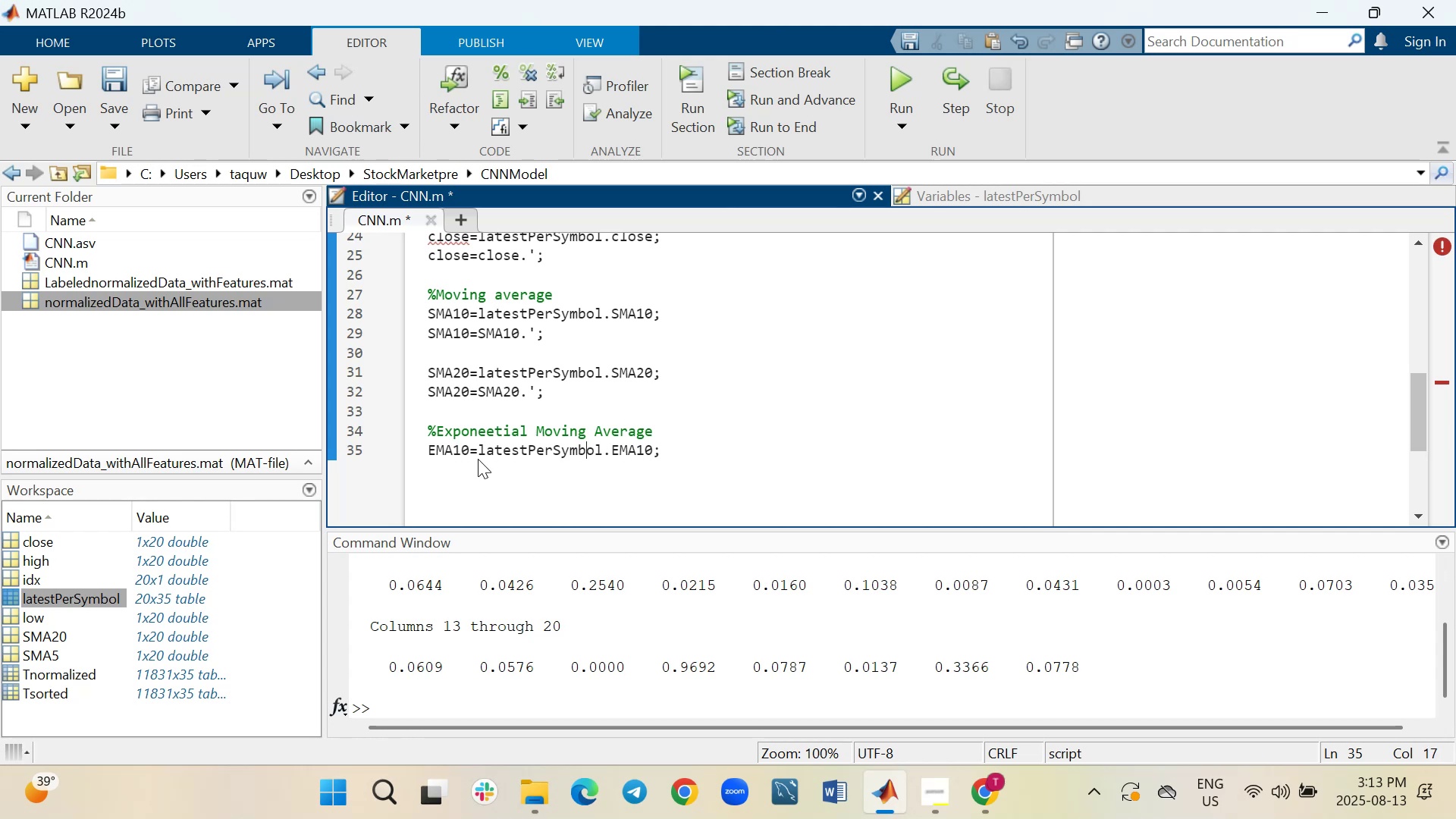 
key(ArrowRight)
 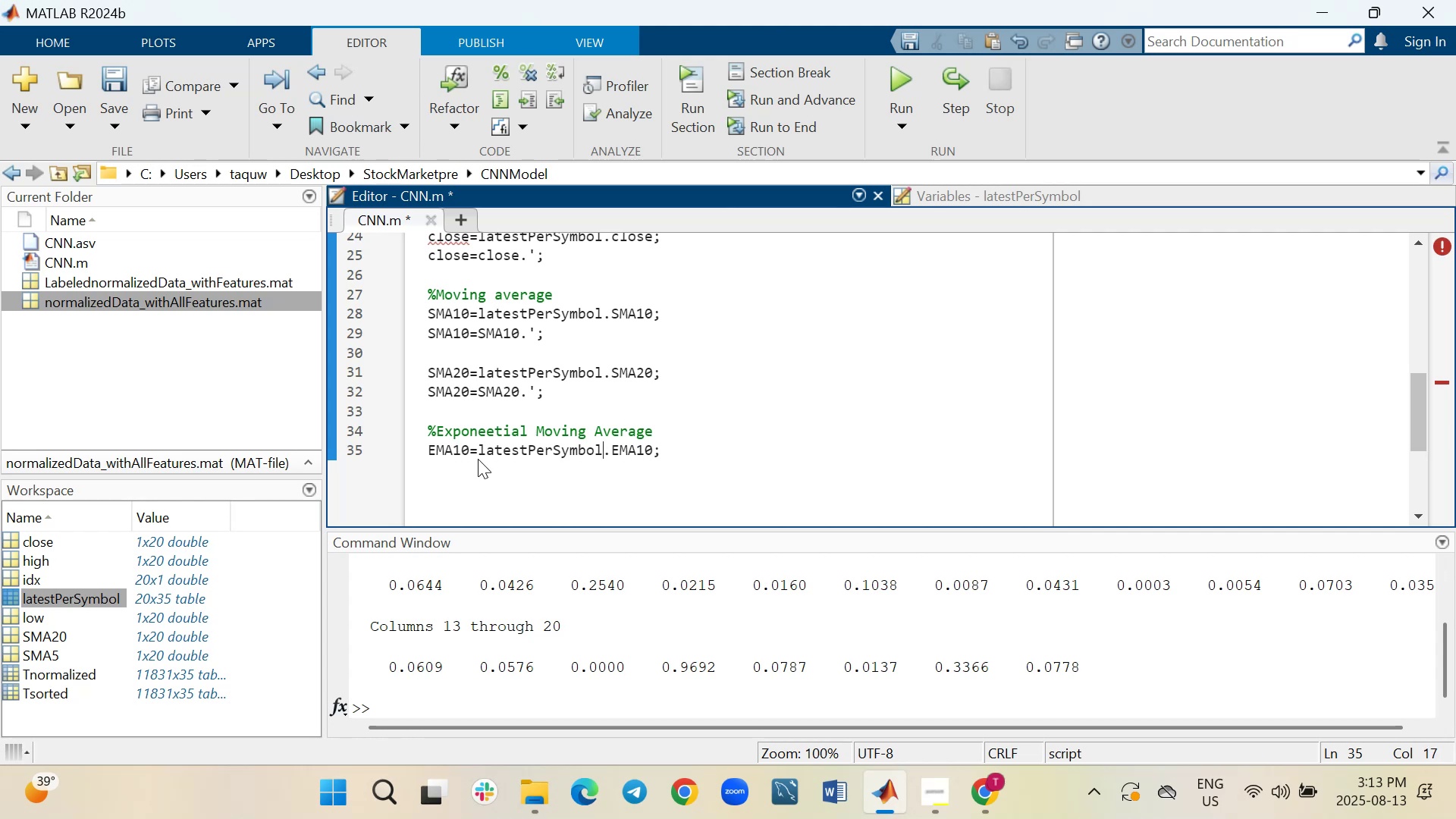 
key(ArrowRight)
 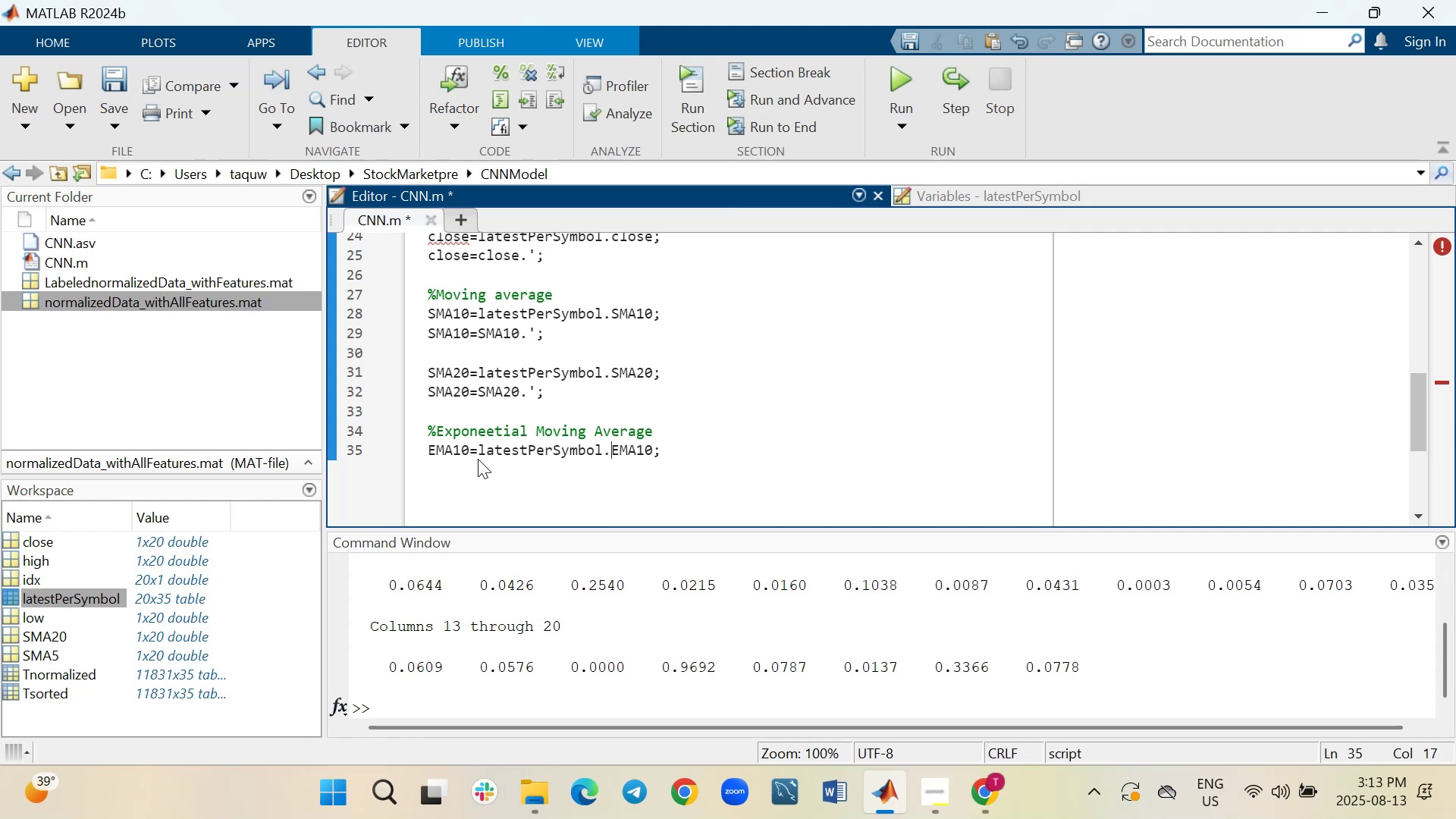 
key(ArrowRight)
 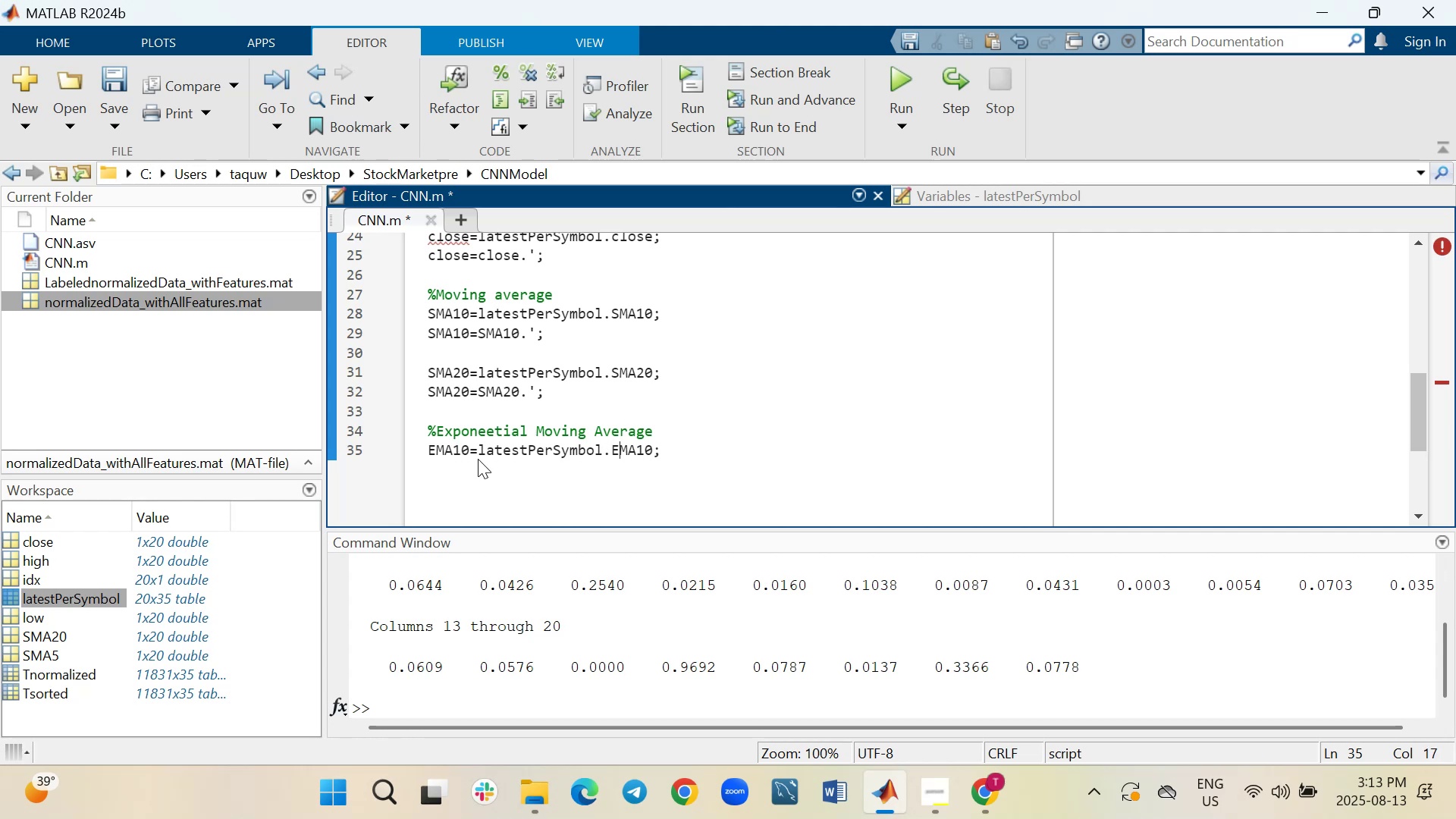 
key(ArrowRight)
 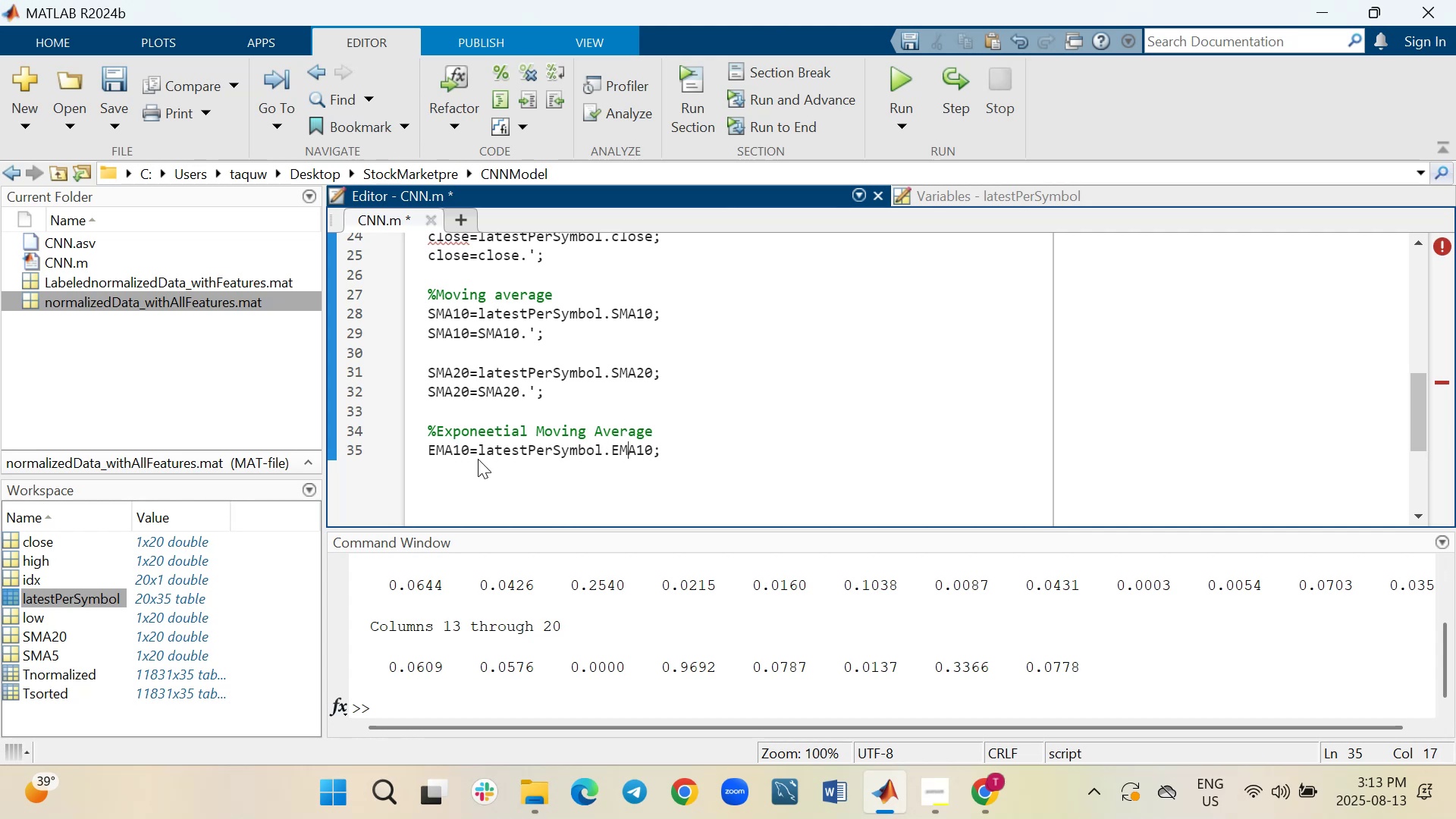 
key(ArrowRight)
 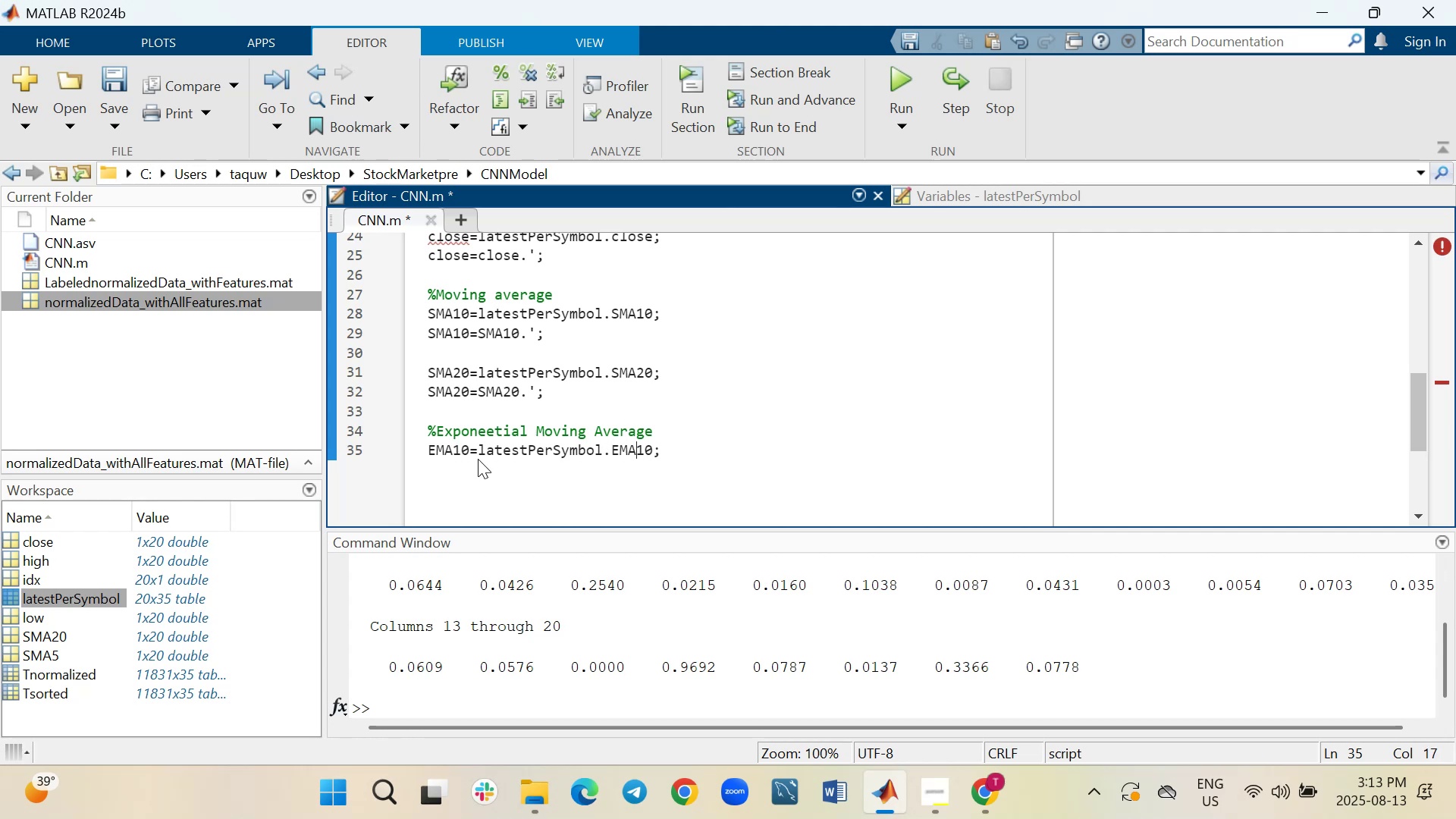 
key(ArrowRight)
 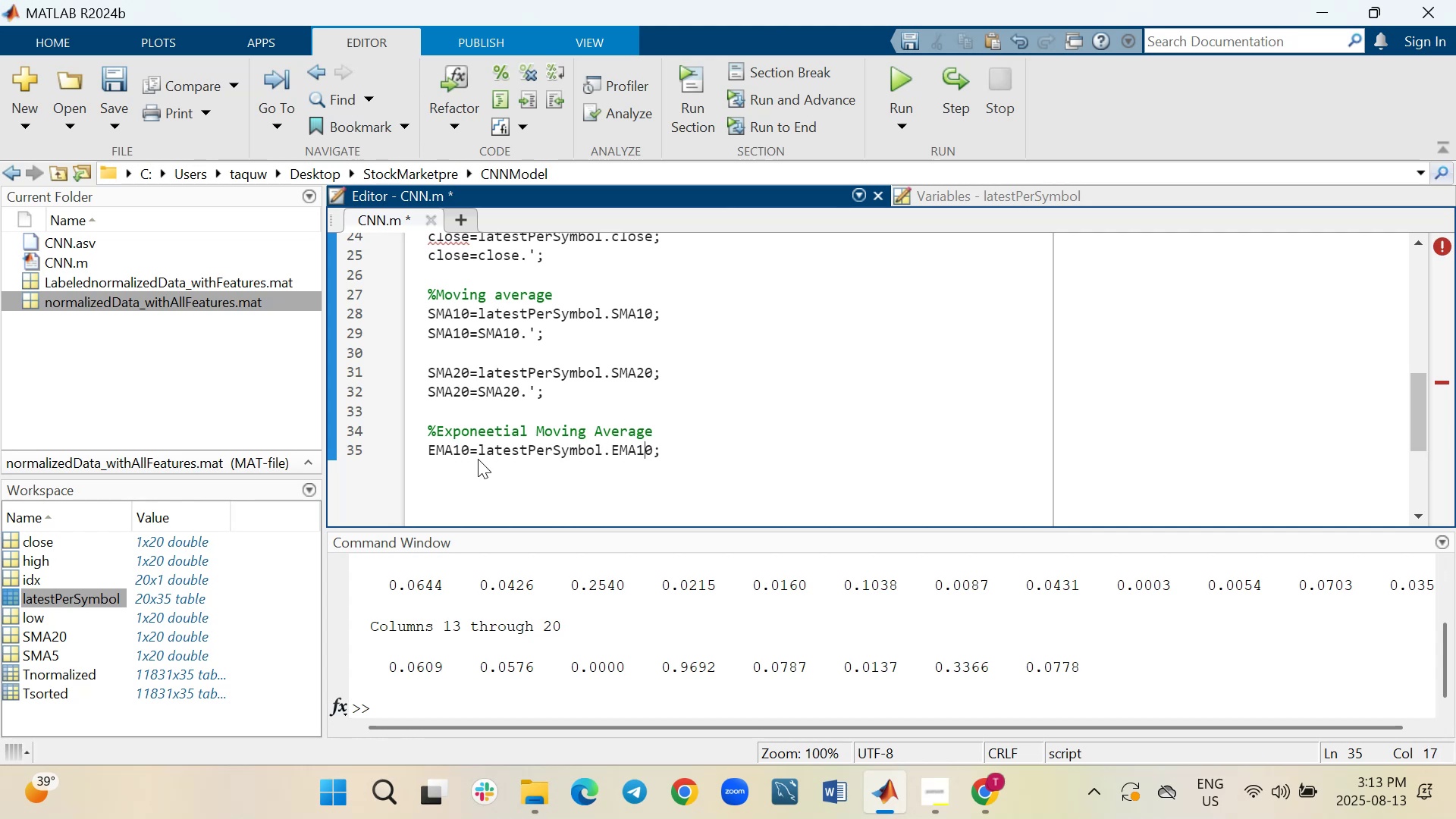 
key(ArrowRight)
 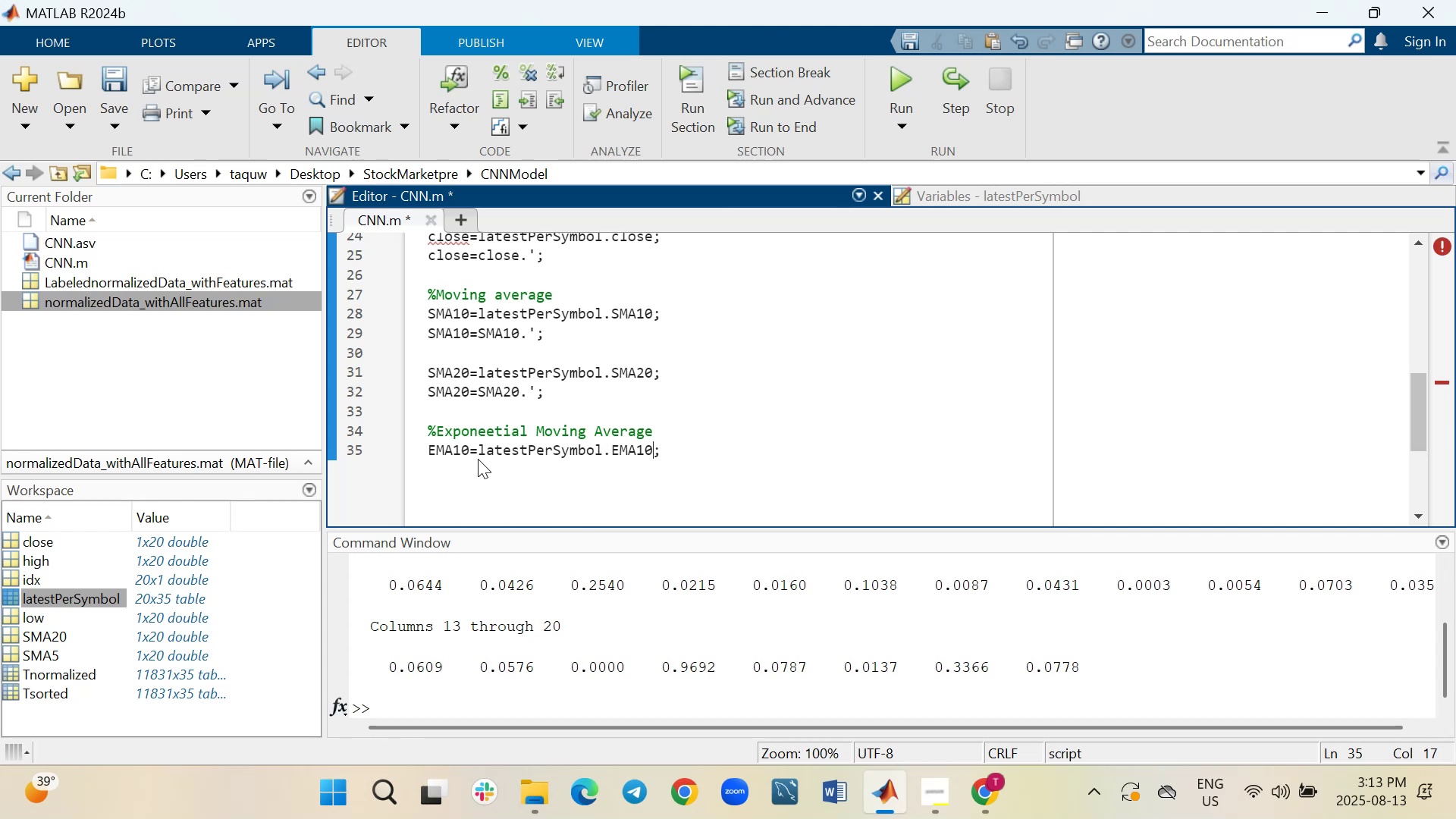 
key(ArrowRight)
 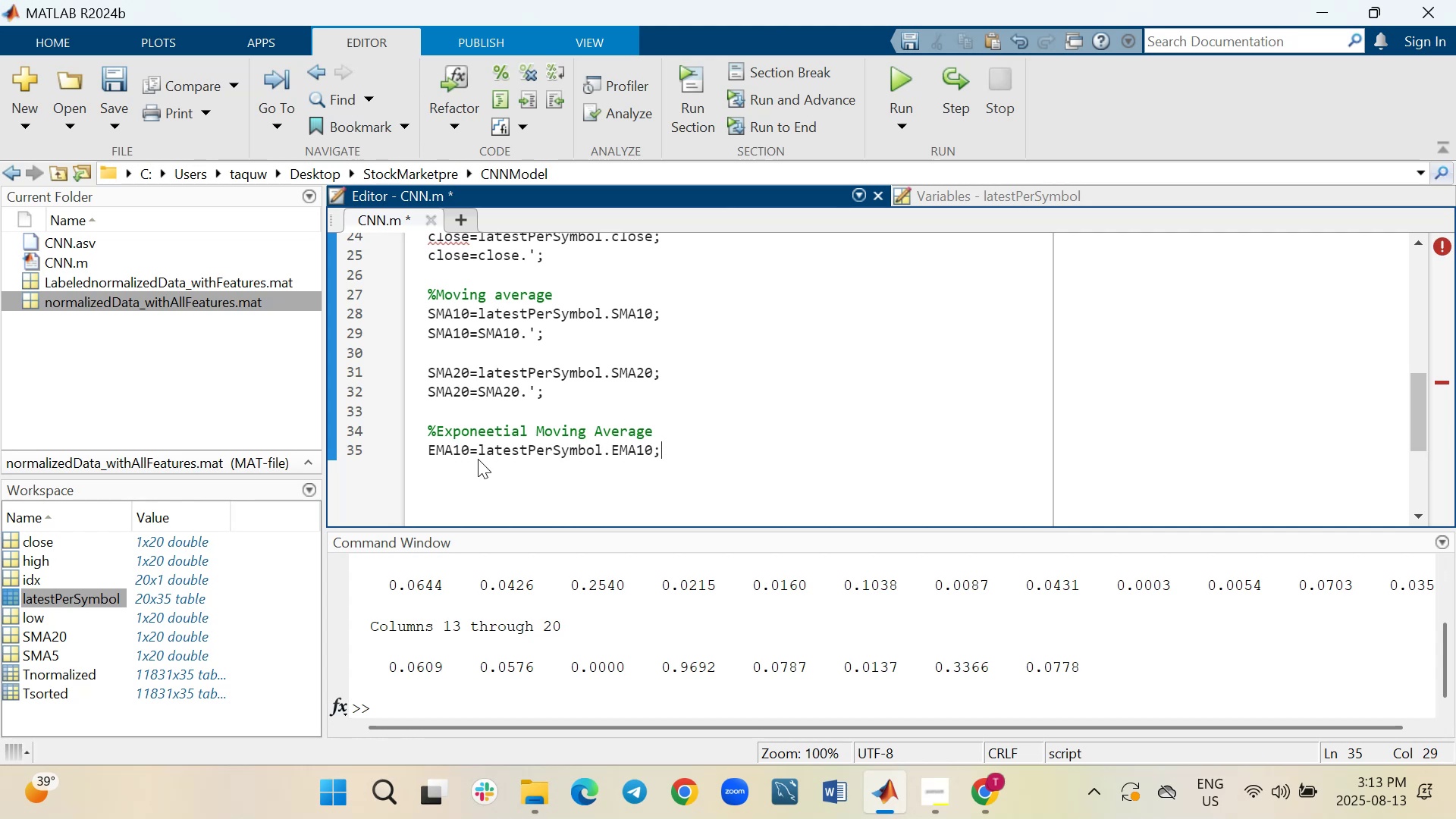 
key(Shift+ShiftRight)
 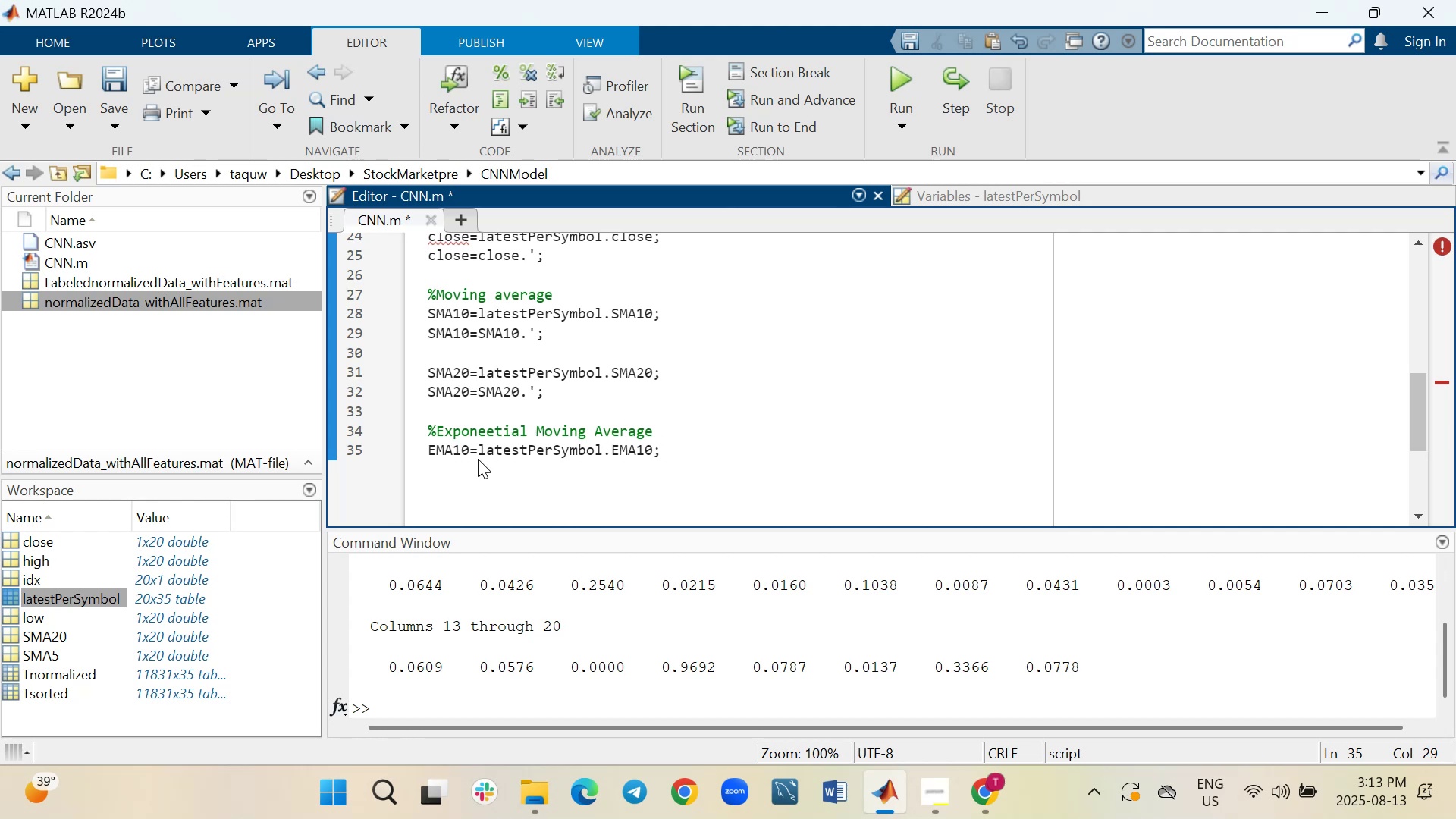 
key(Shift+Enter)
 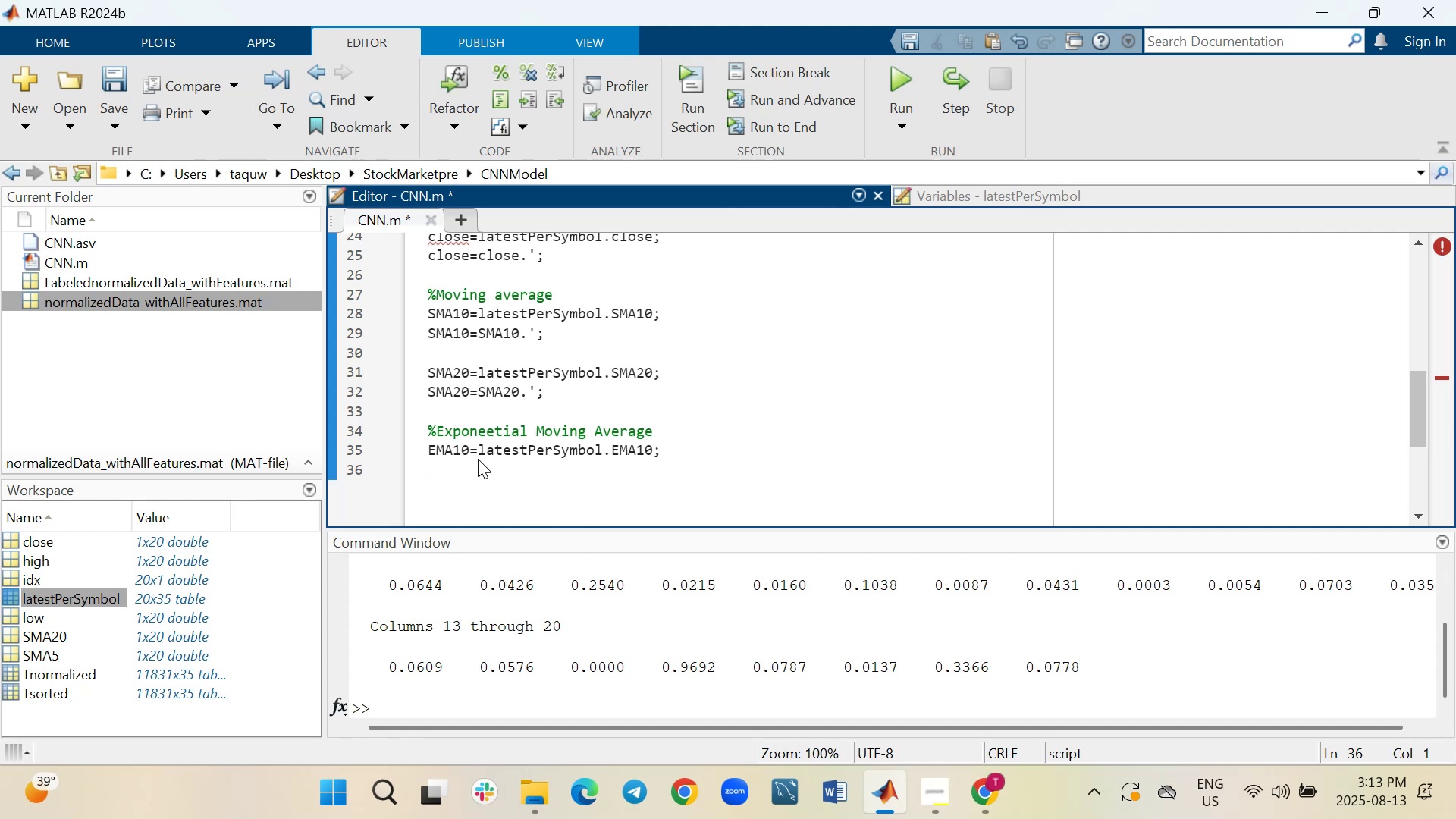 
type(EMA10=EMA10.';)
 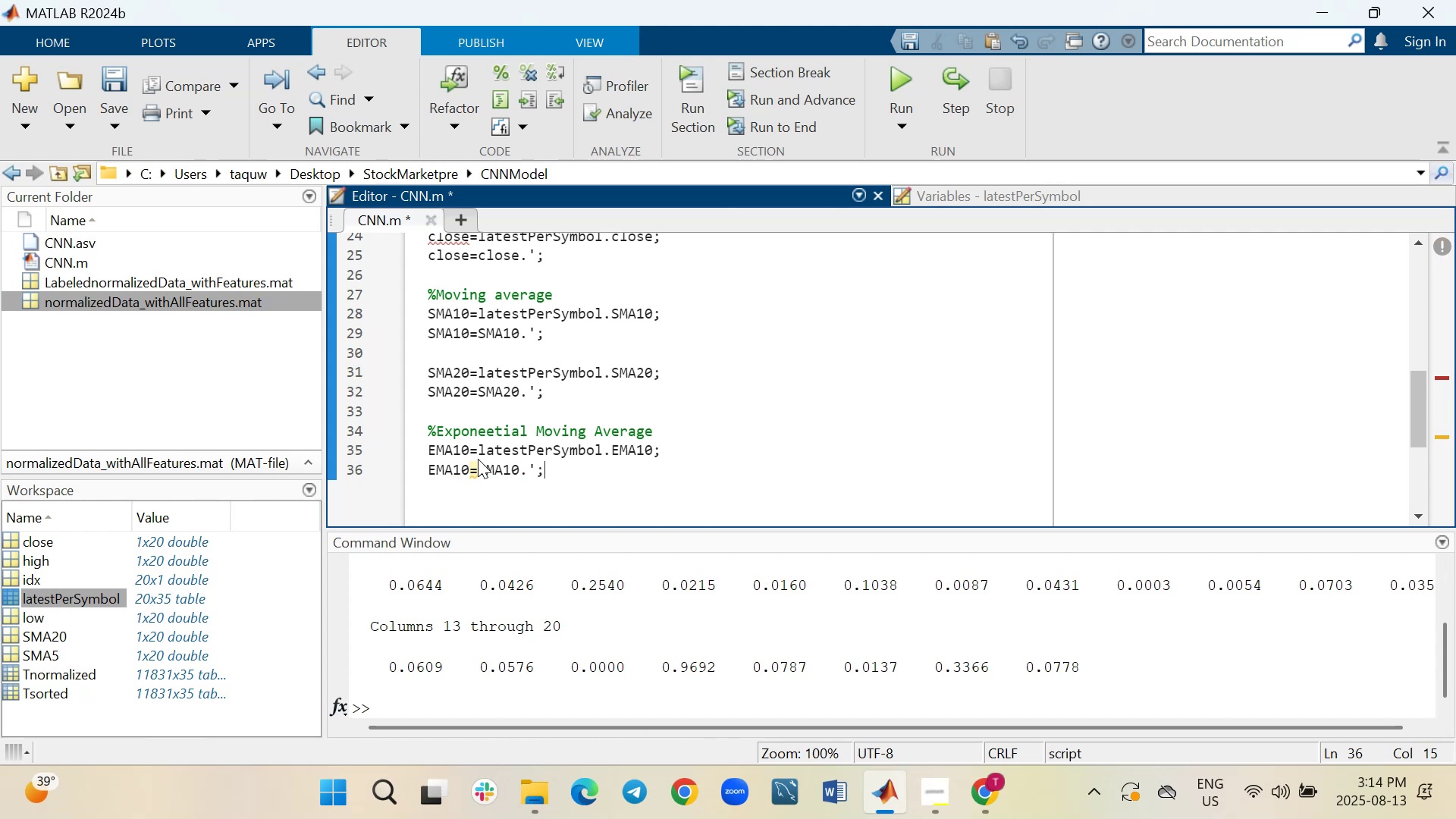 
key(Shift+Enter)
 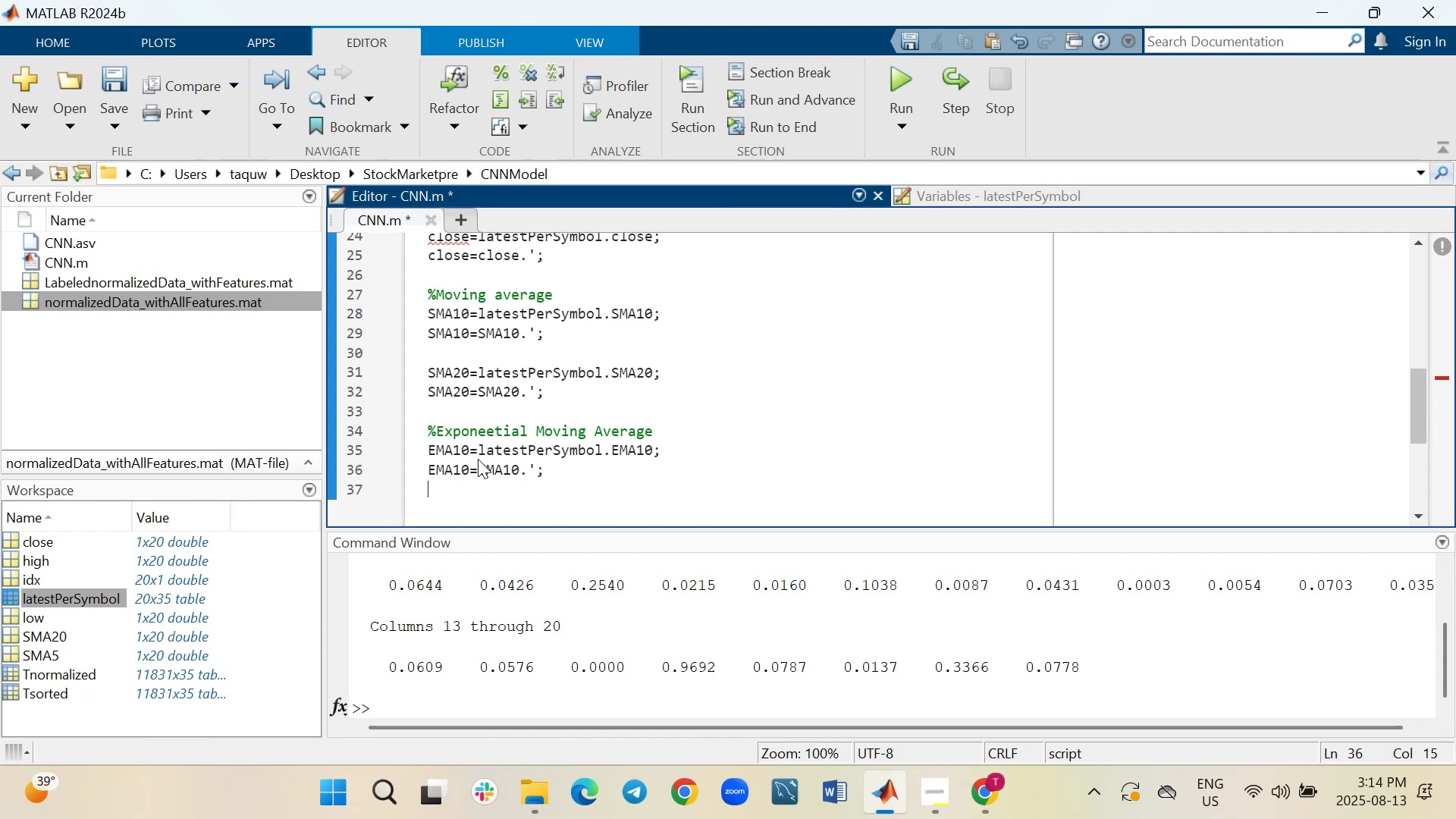 
key(Shift+Enter)
 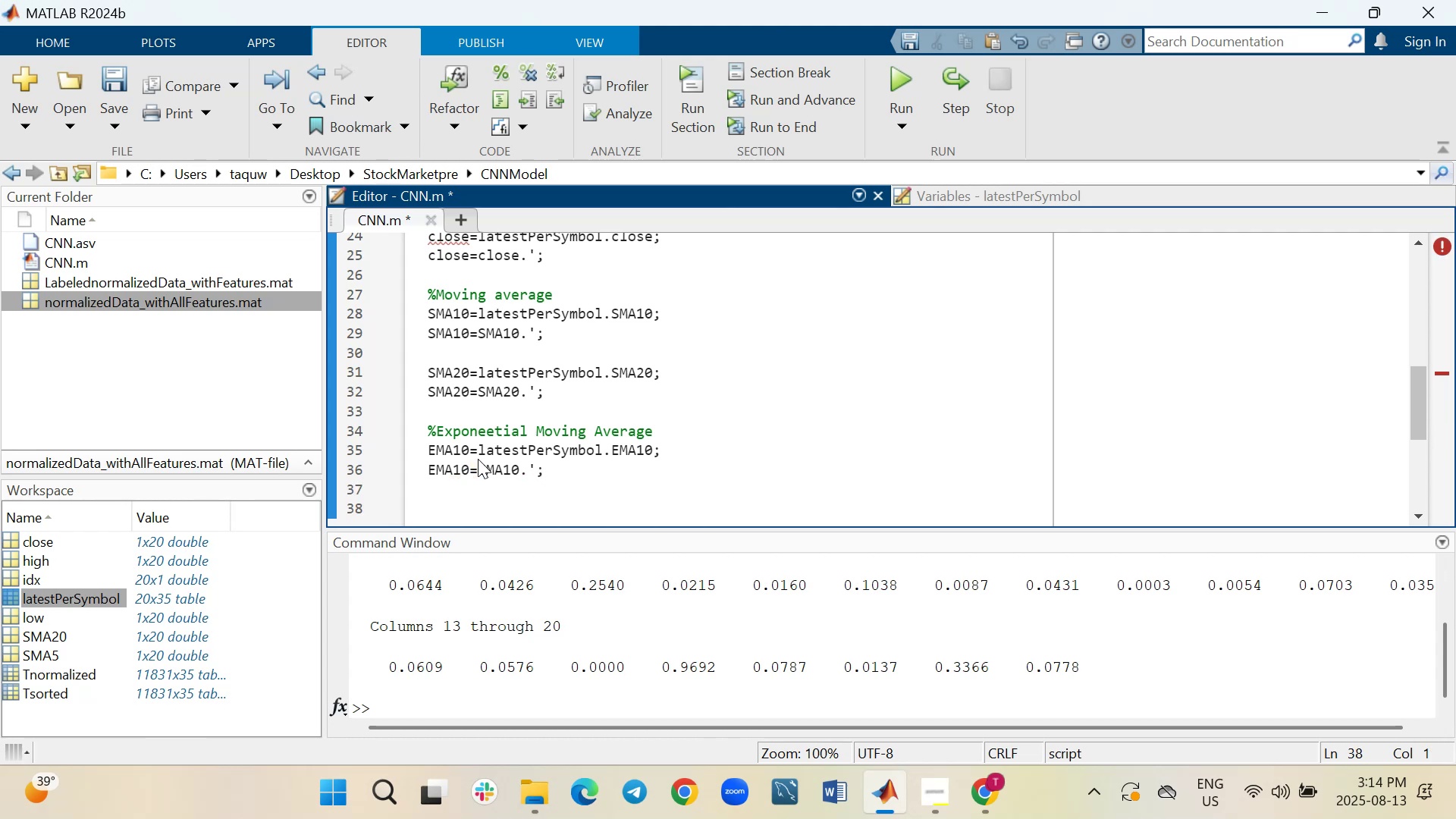 
wait(5.15)
 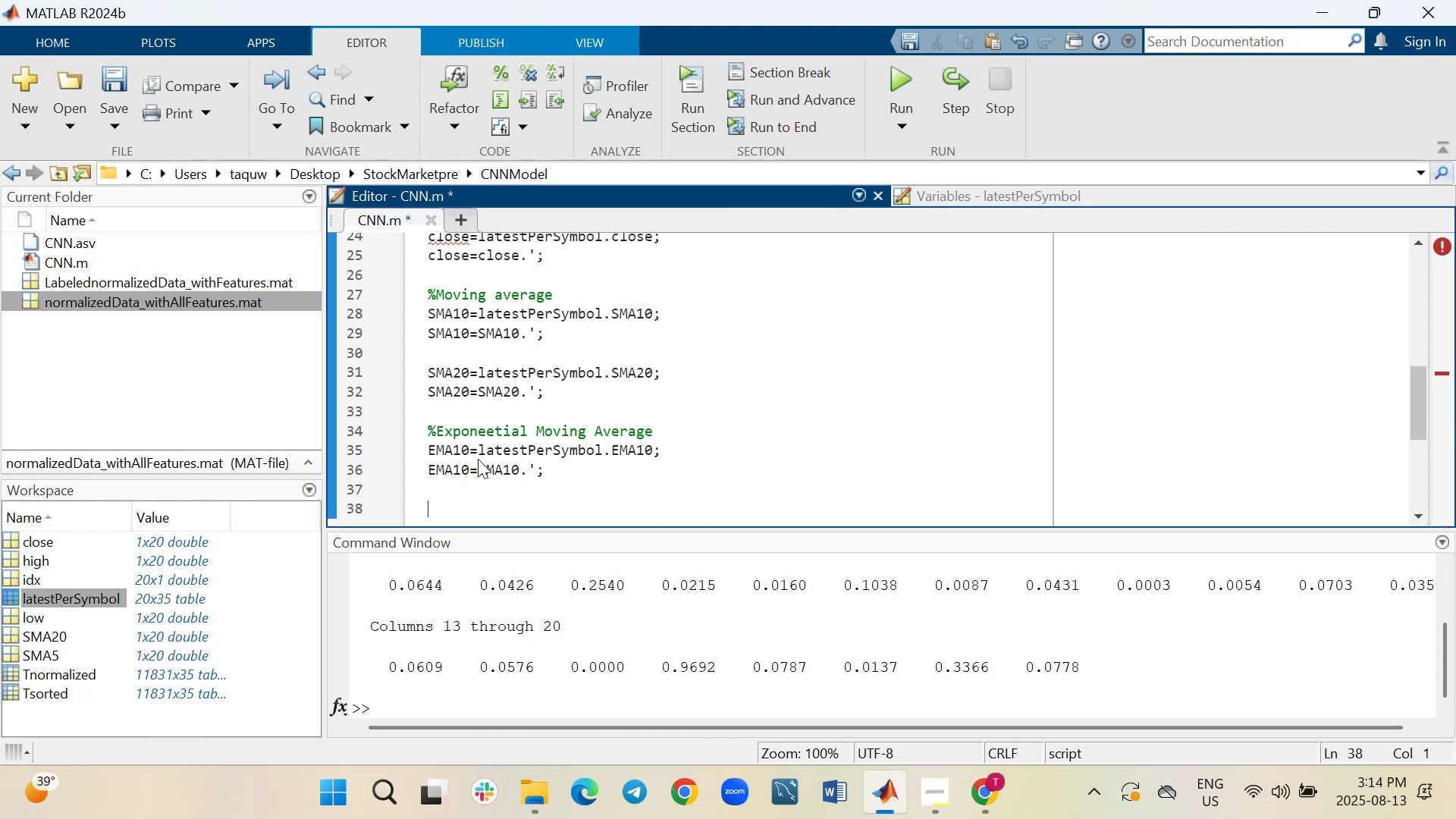 
type(EMA20=la)
key(Tab)
type(.EMA20;)
 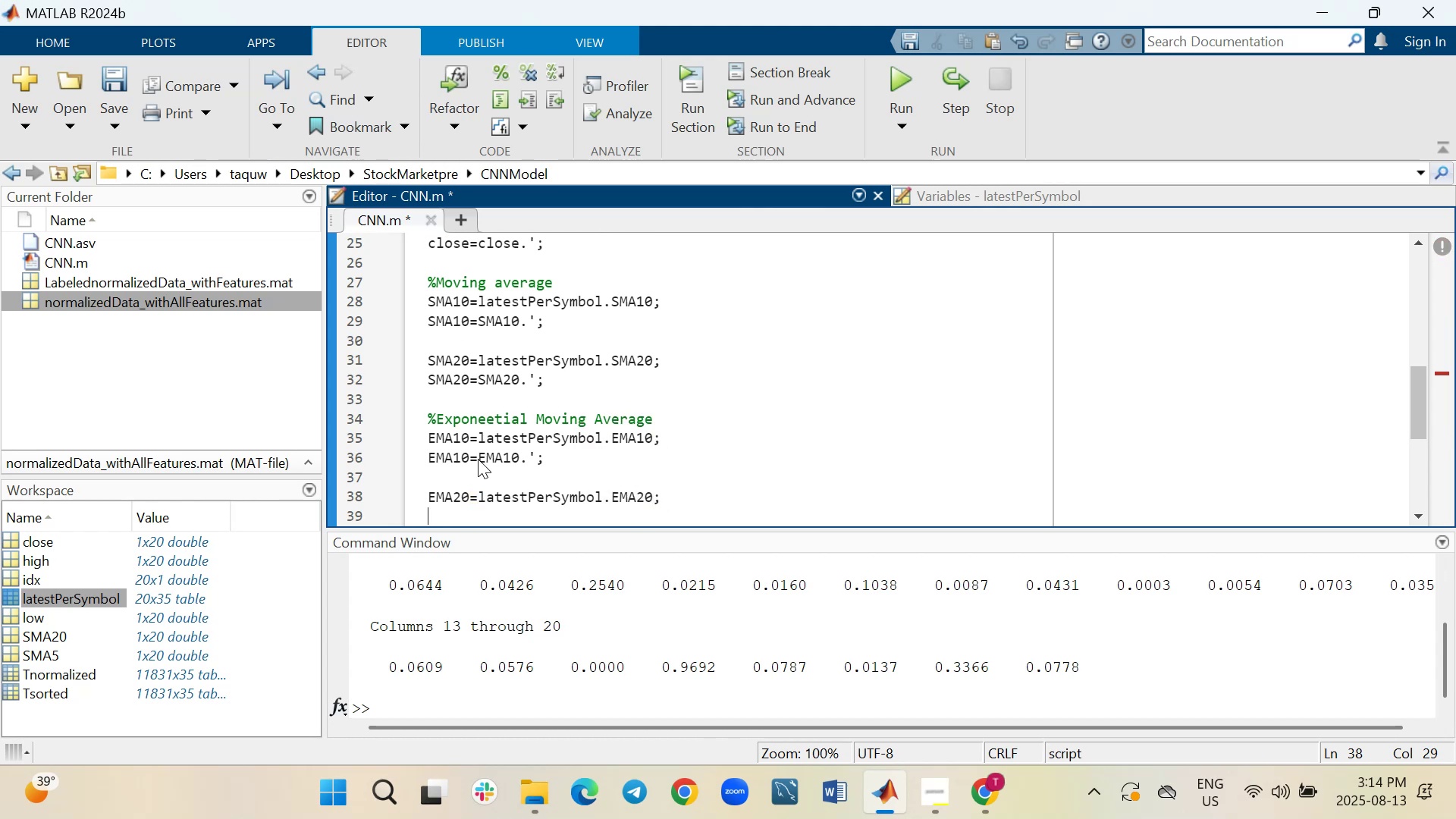 
 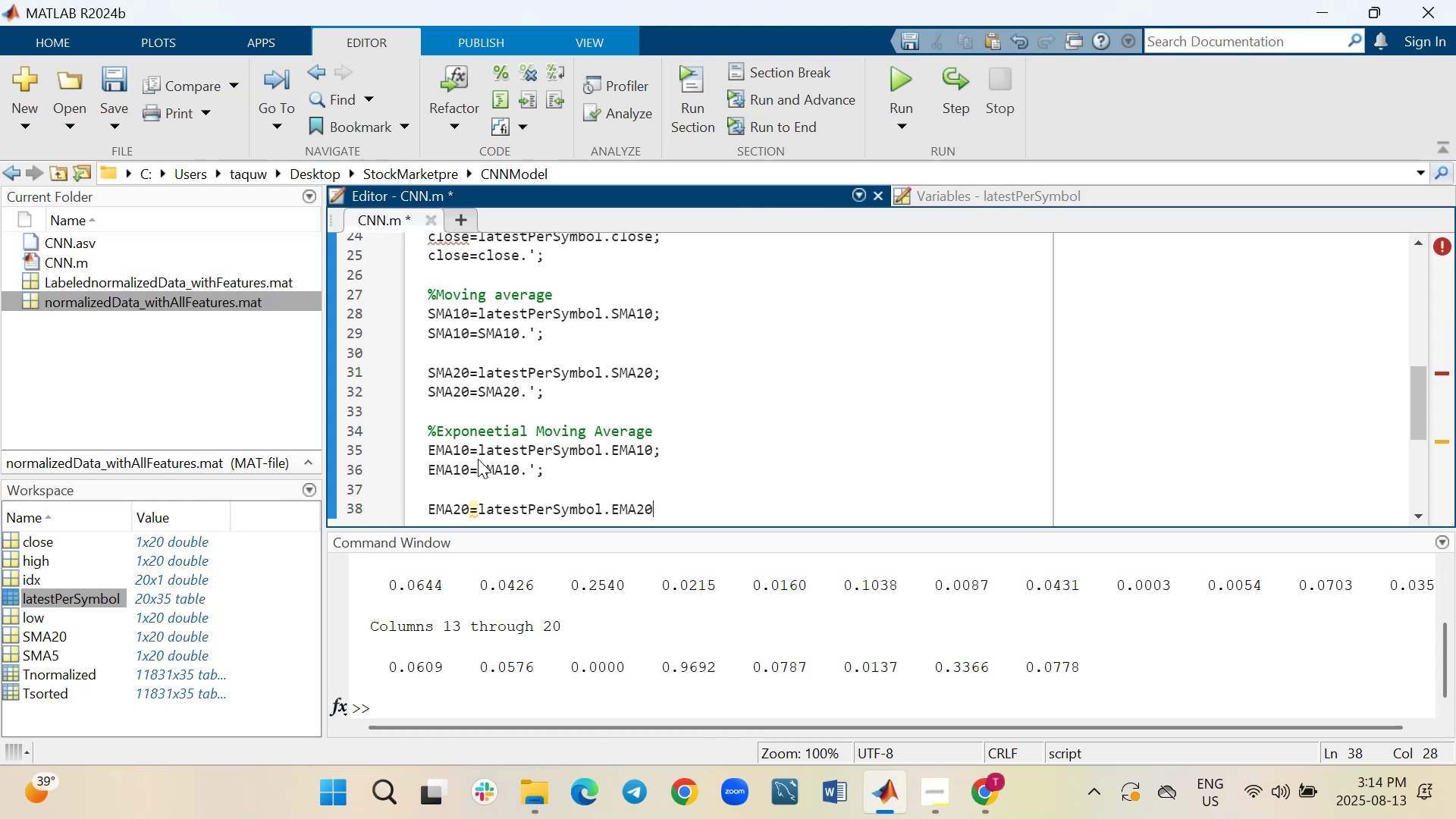 
key(Shift+Enter)
 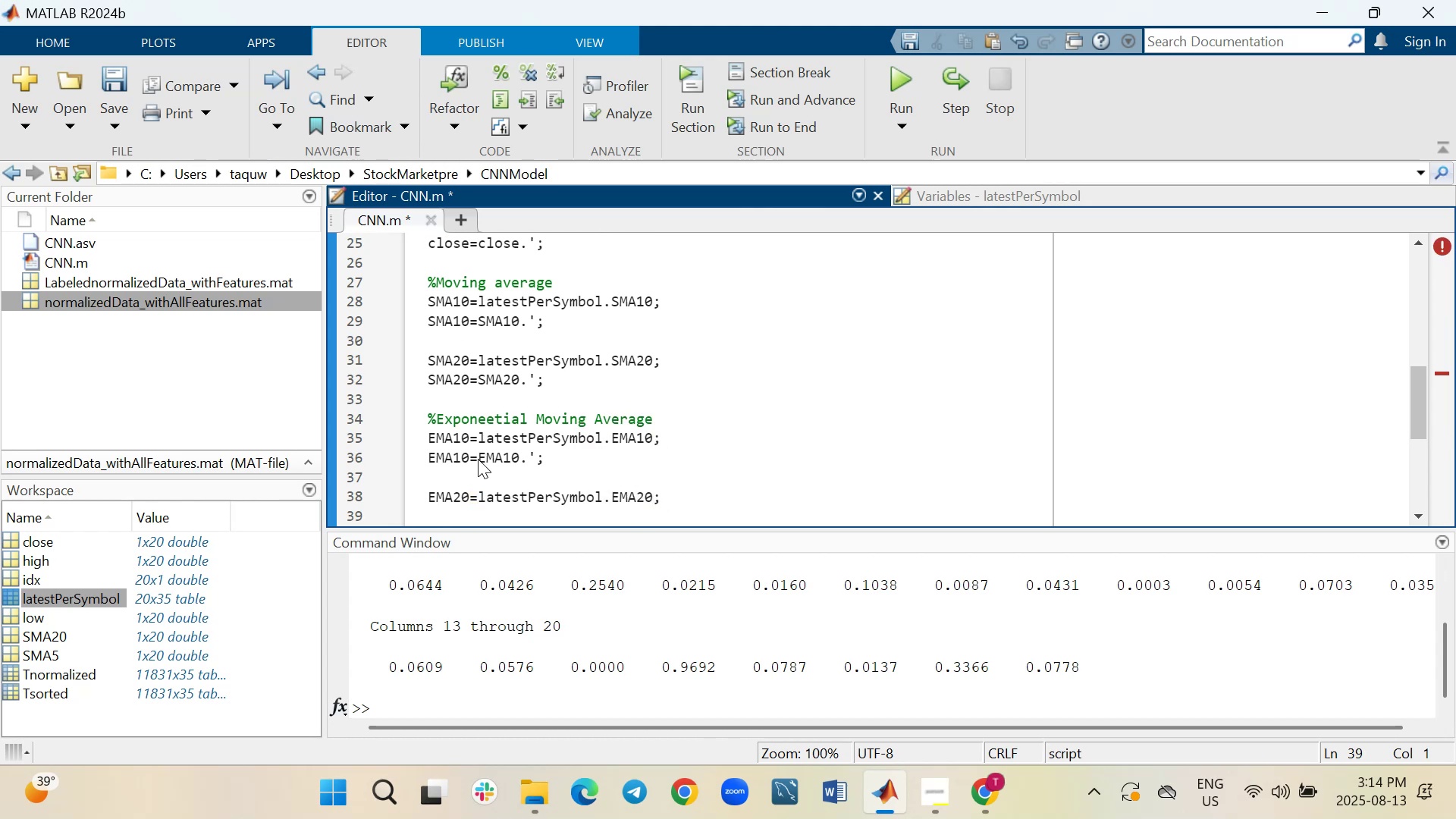 
type(EMA20=EMA20.';)
 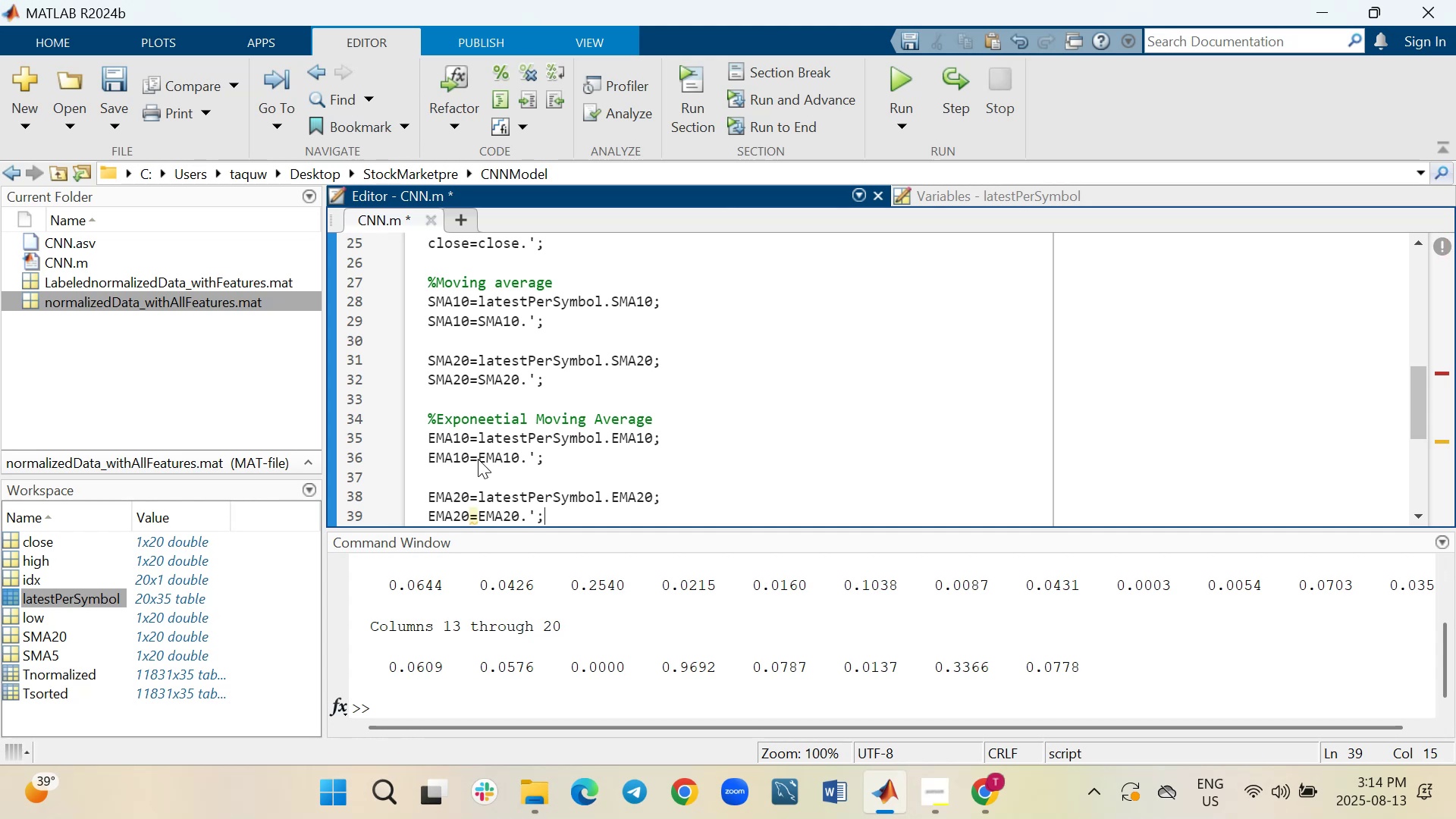 
left_click([910, 78])
 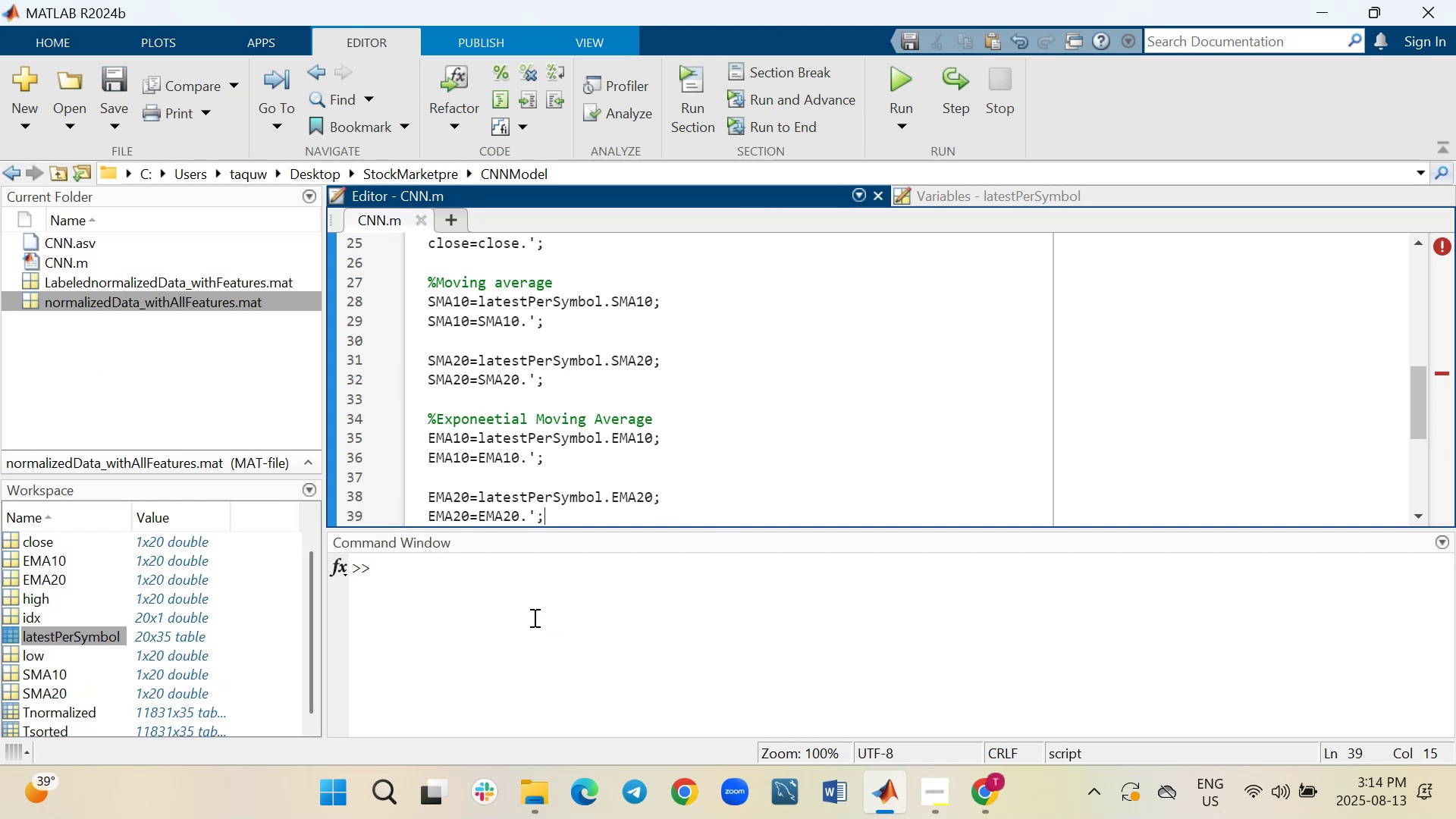 
wait(6.19)
 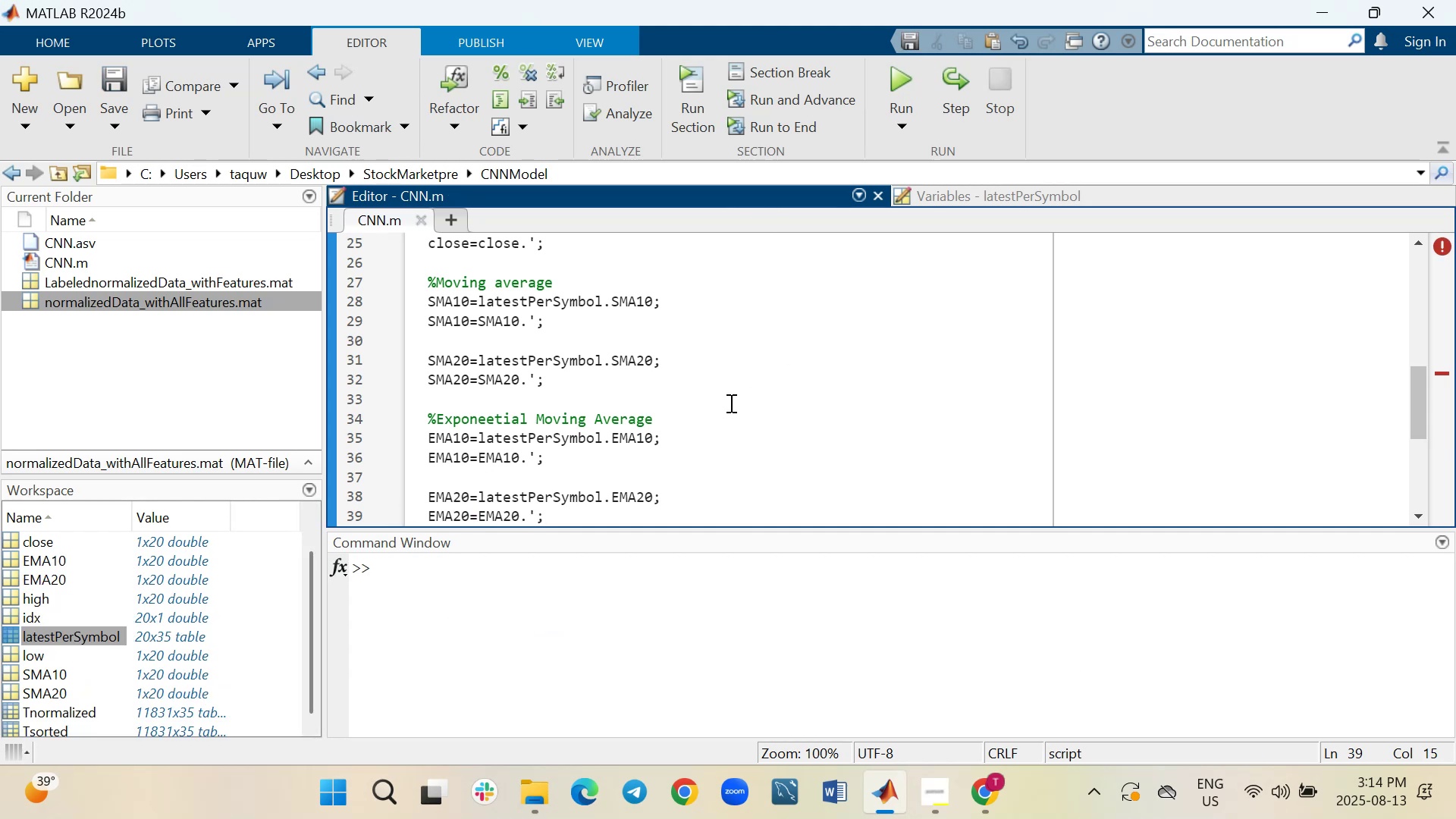 
left_click([475, 574])
 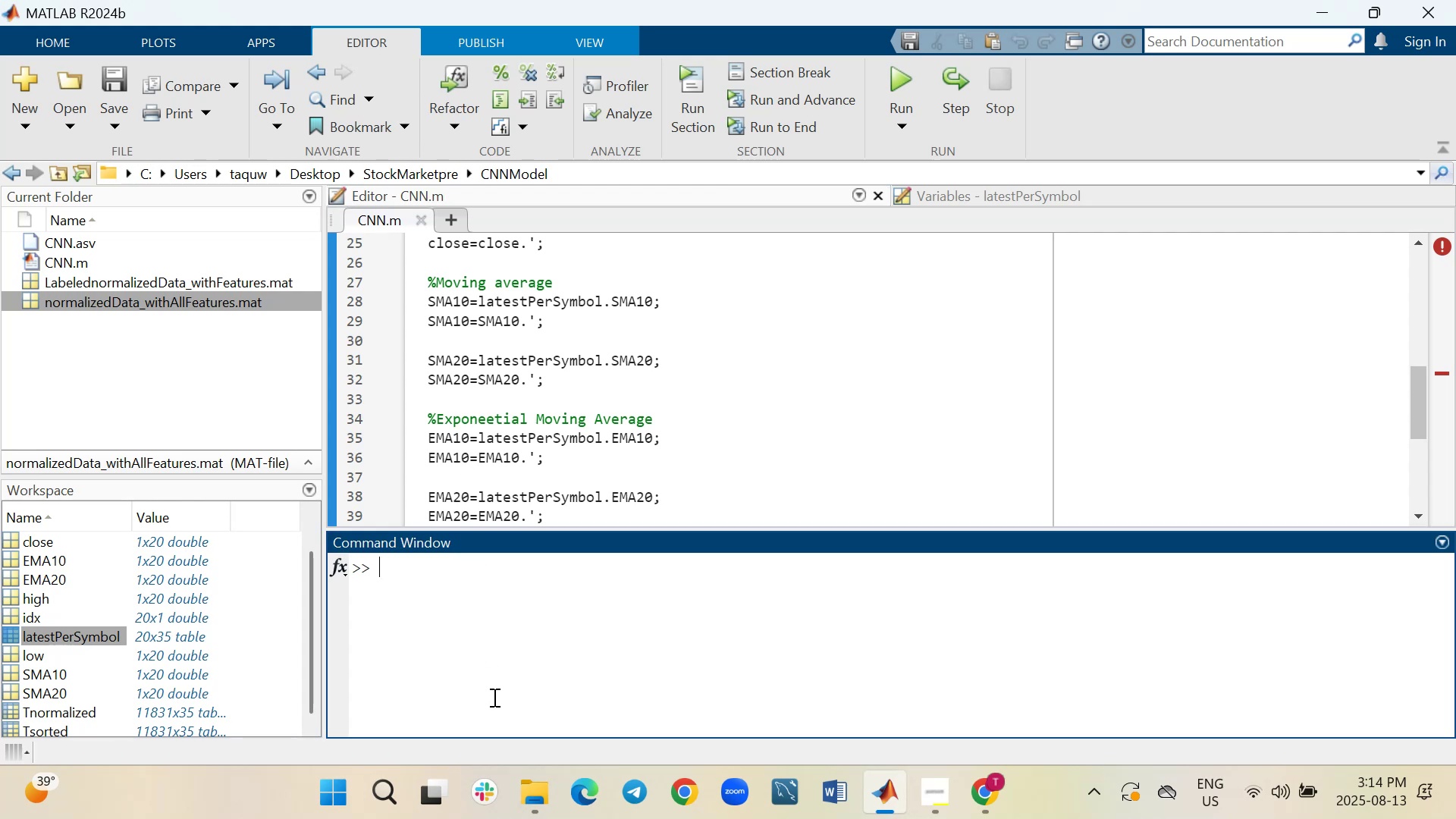 
type(EMA10)
 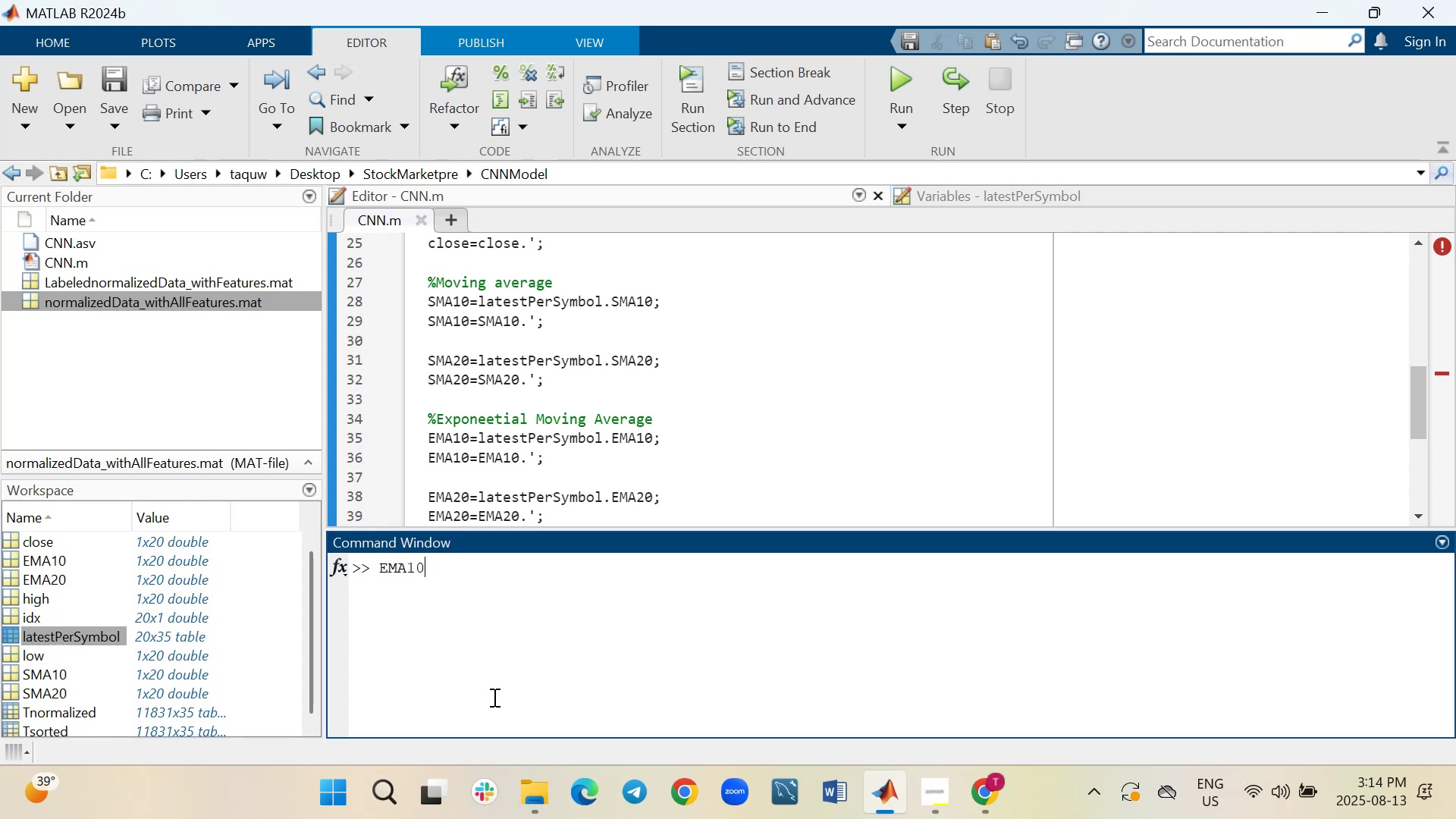 
key(Enter)
 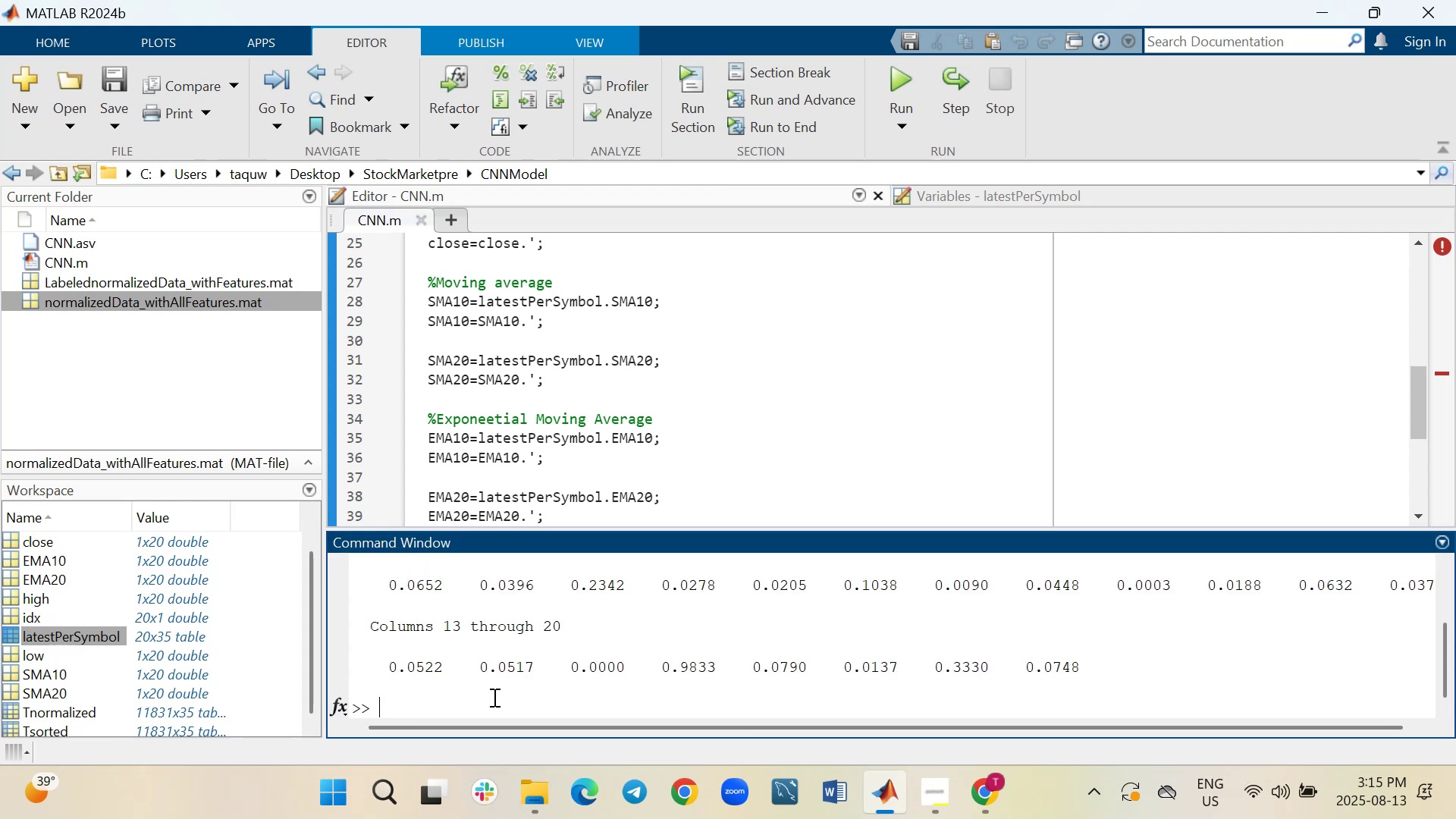 
scroll: coordinate [494, 696], scroll_direction: up, amount: 1.0
 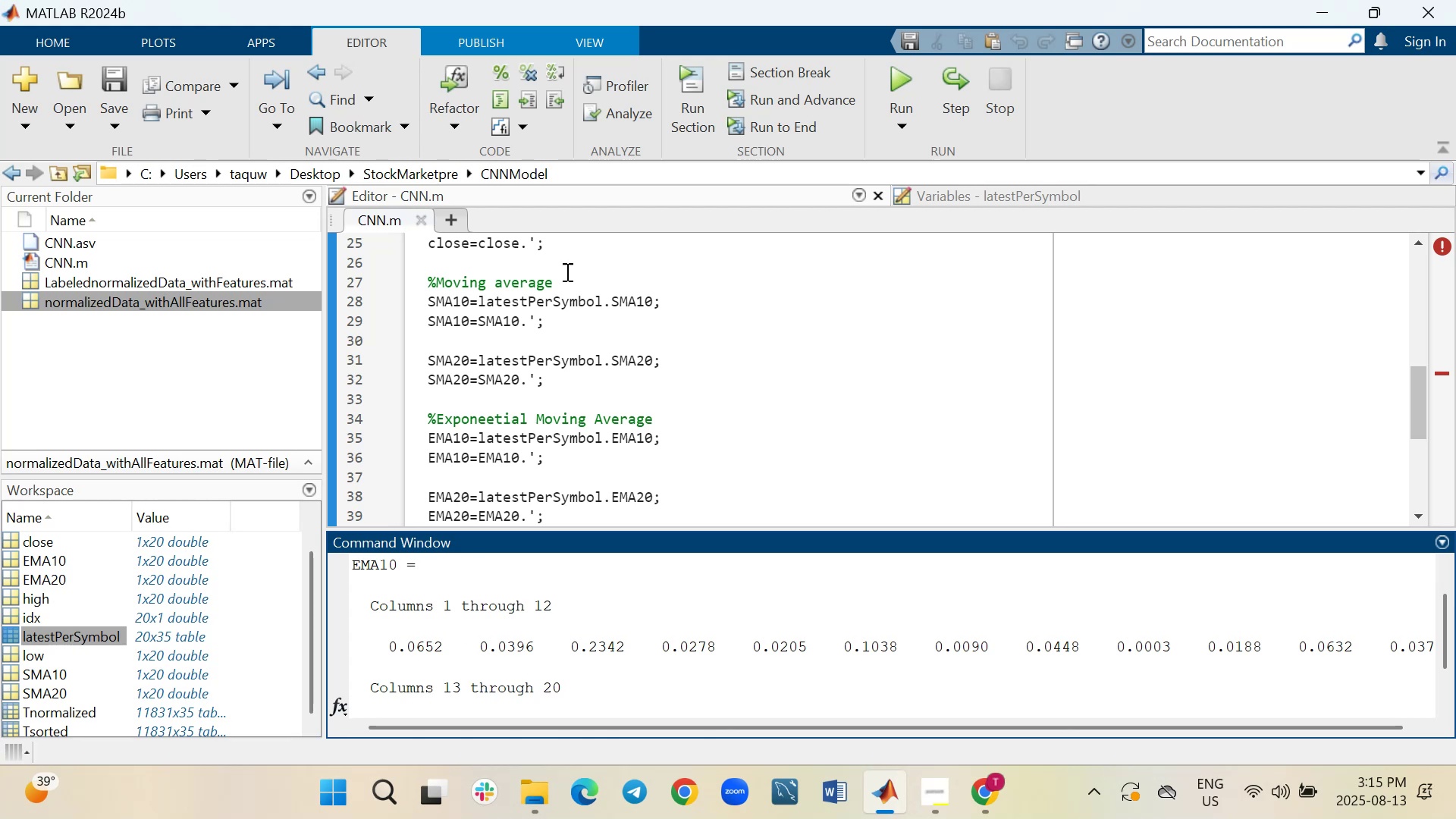 
wait(6.18)
 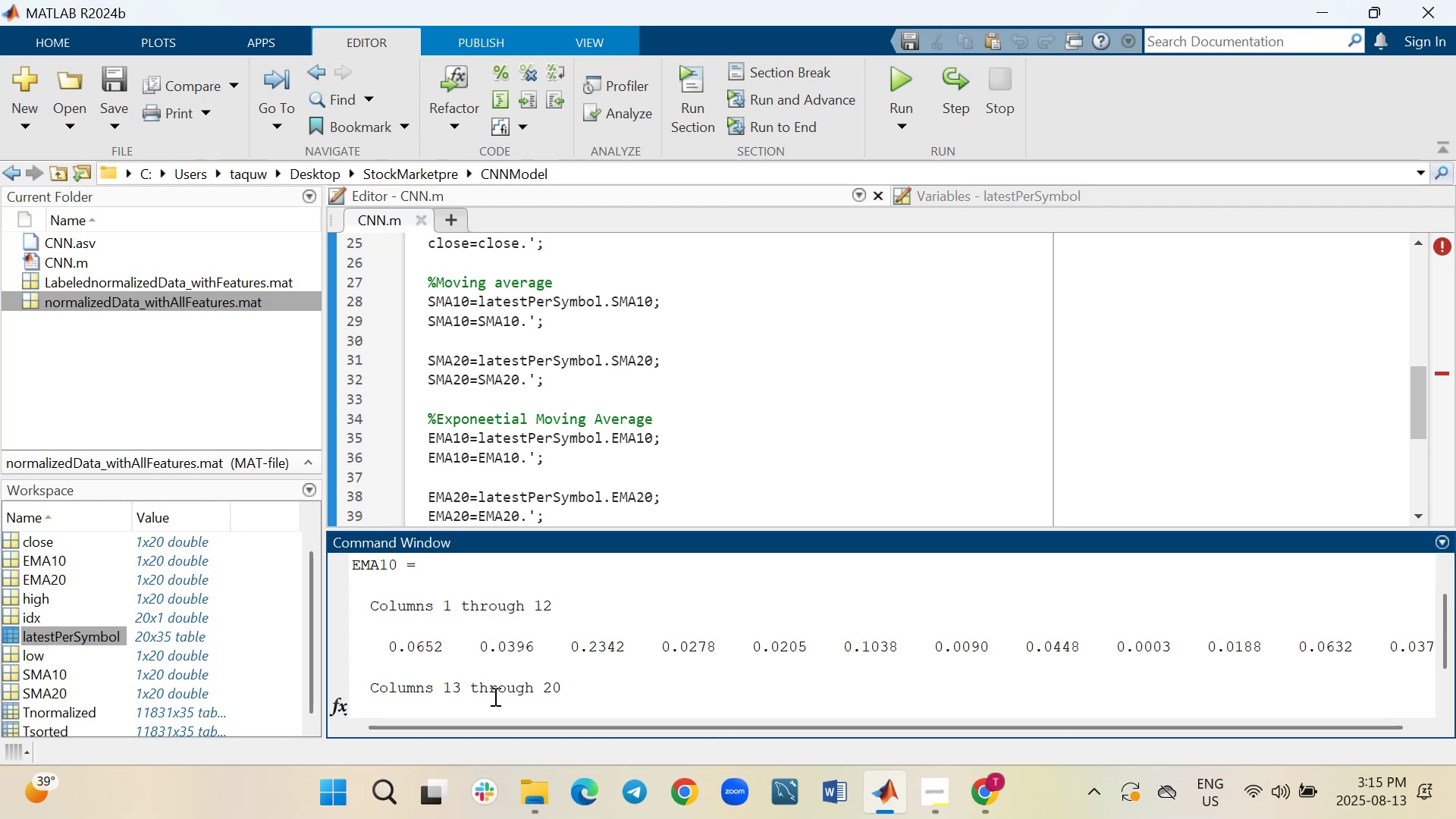 
left_click([1045, 195])
 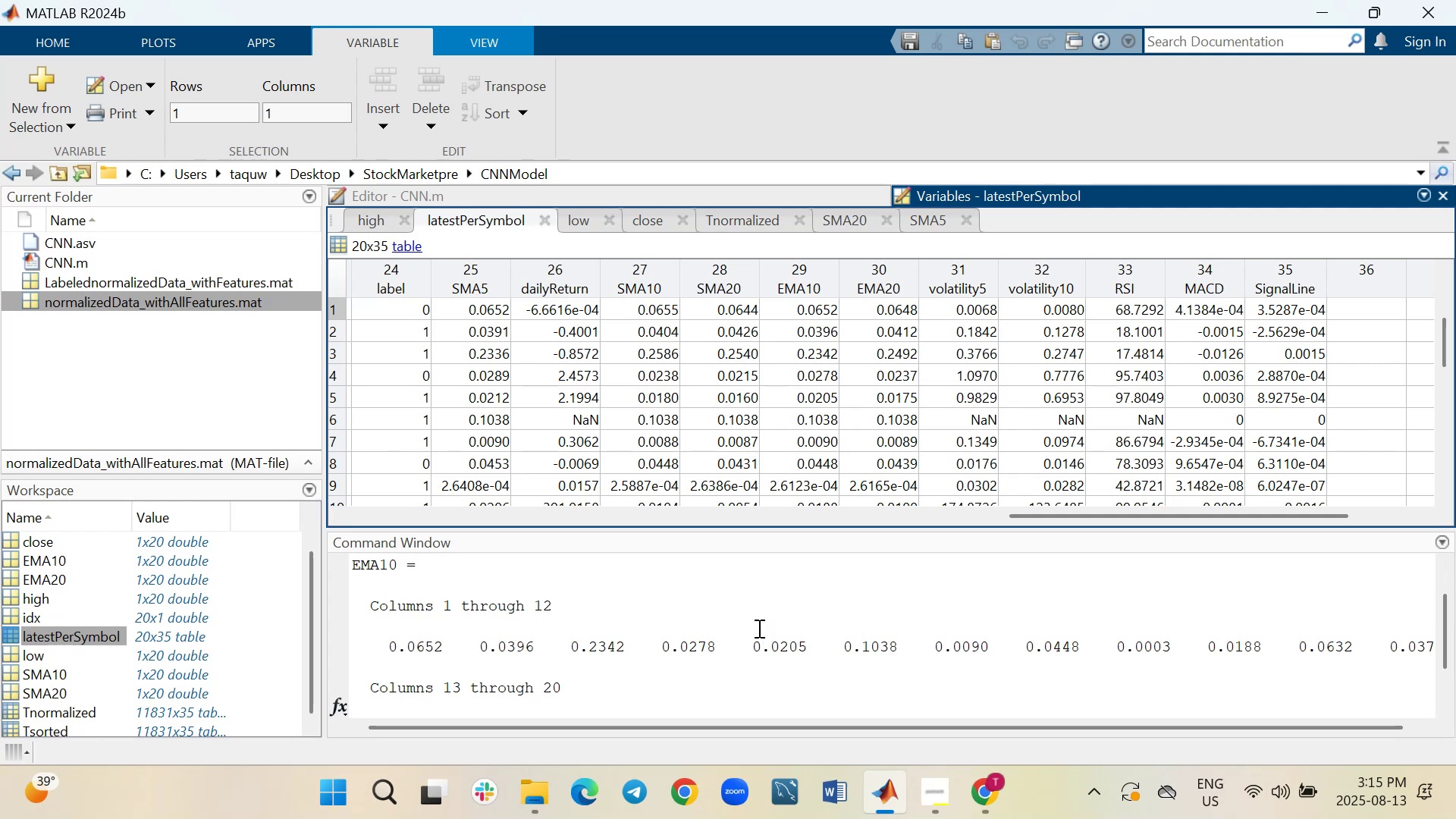 
wait(49.1)
 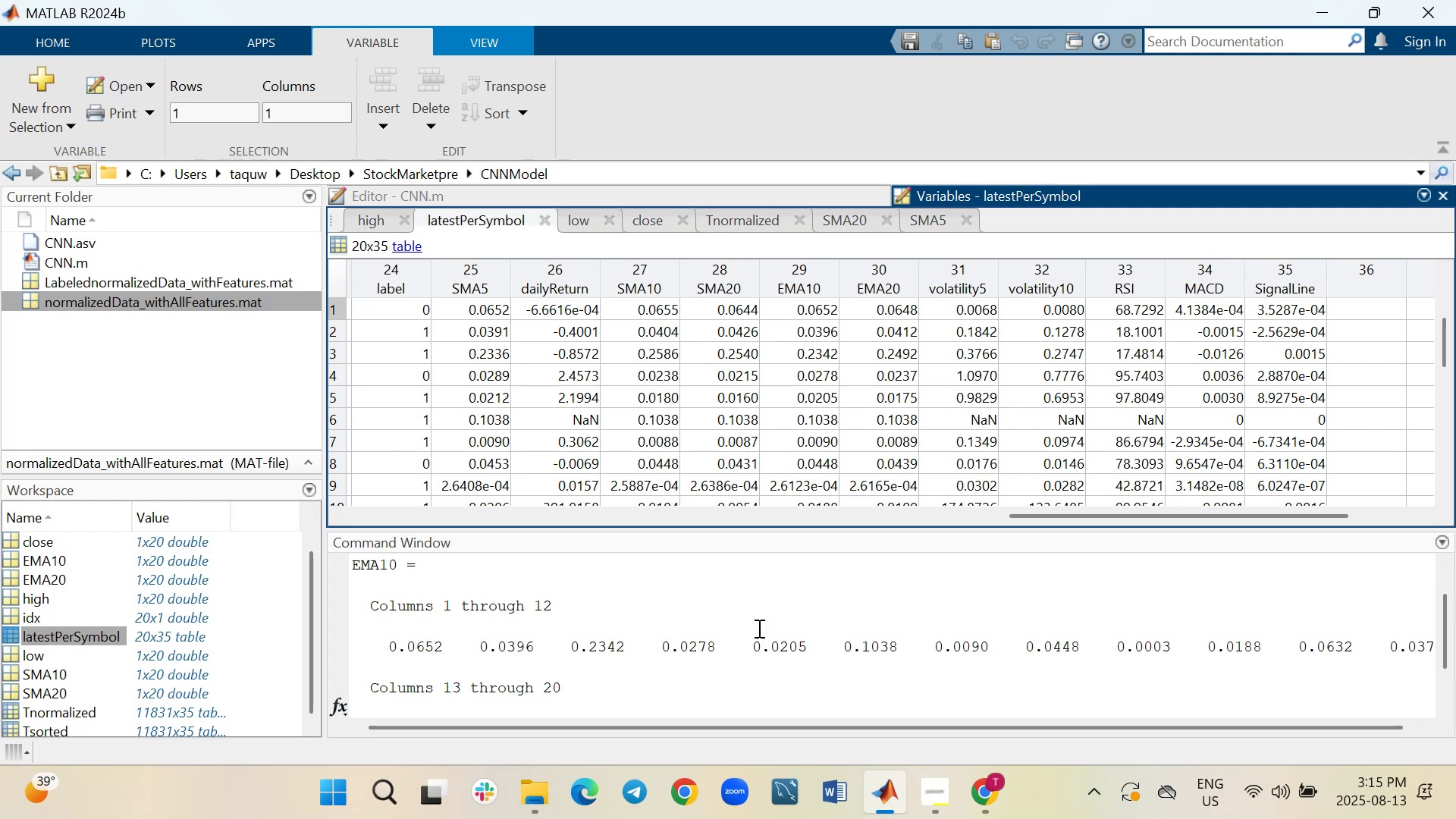 
scroll: coordinate [700, 628], scroll_direction: up, amount: 2.0
 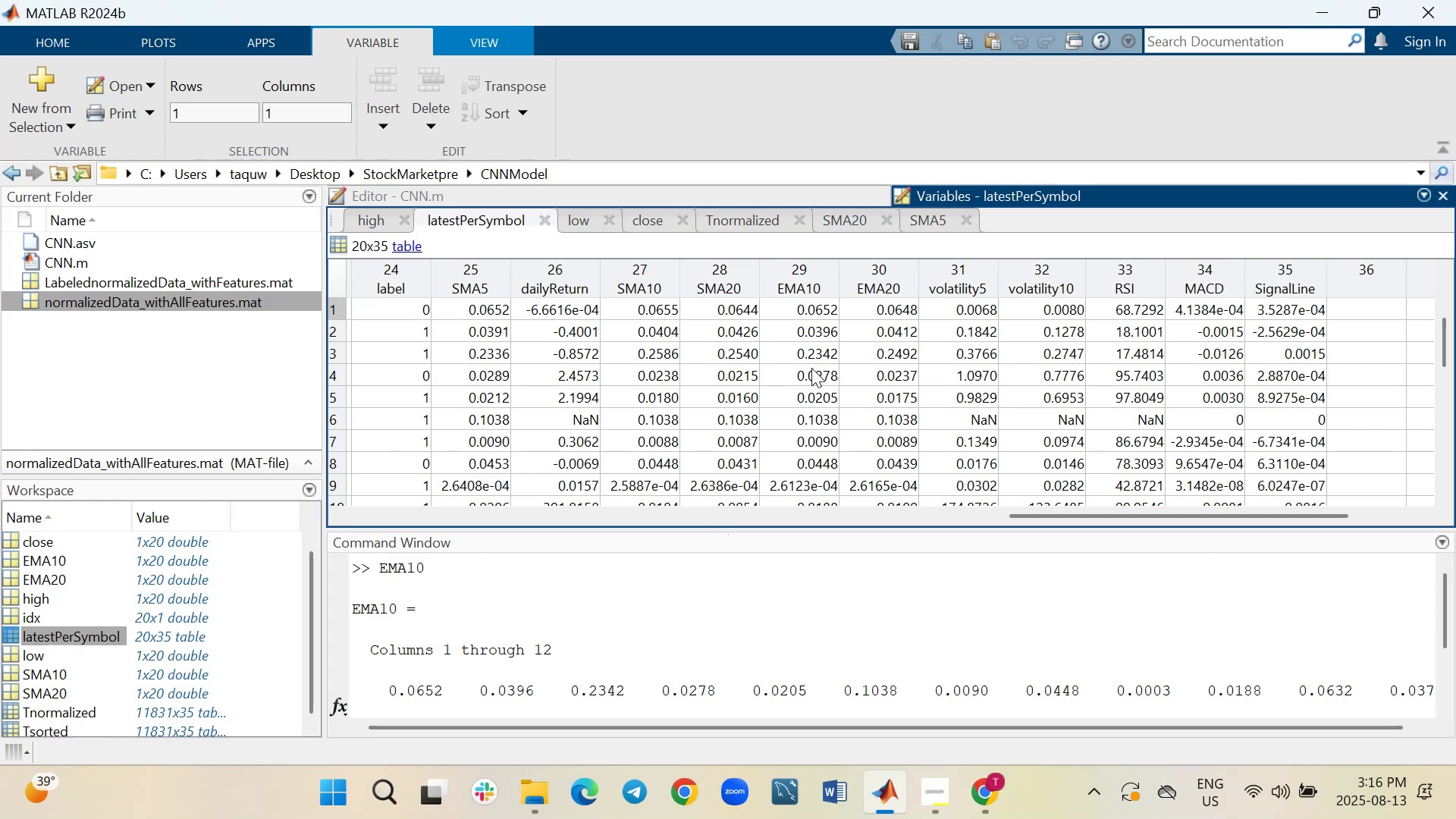 
wait(16.88)
 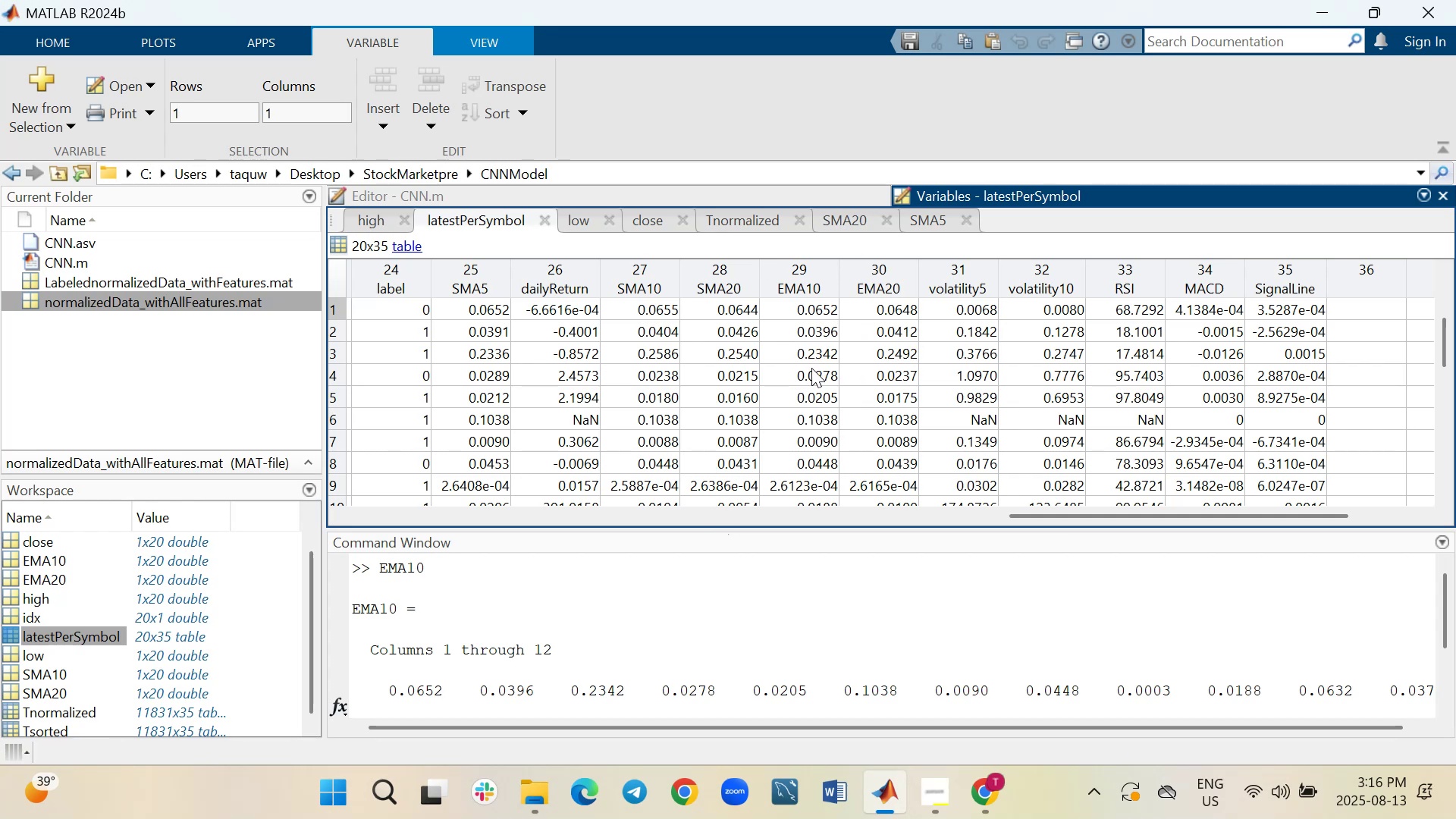 
scroll: coordinate [732, 569], scroll_direction: down, amount: 2.0
 